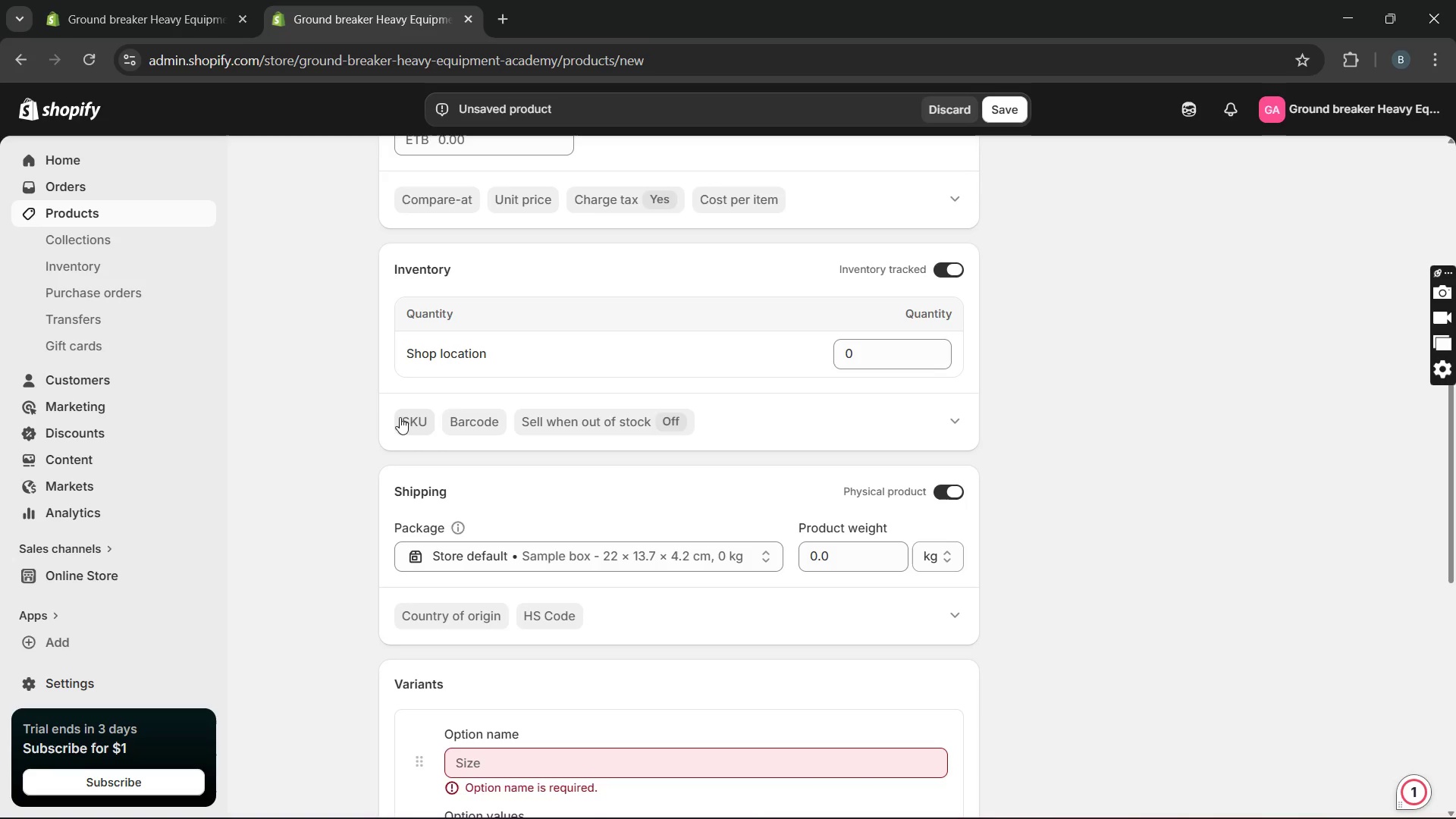 
left_click([414, 418])
 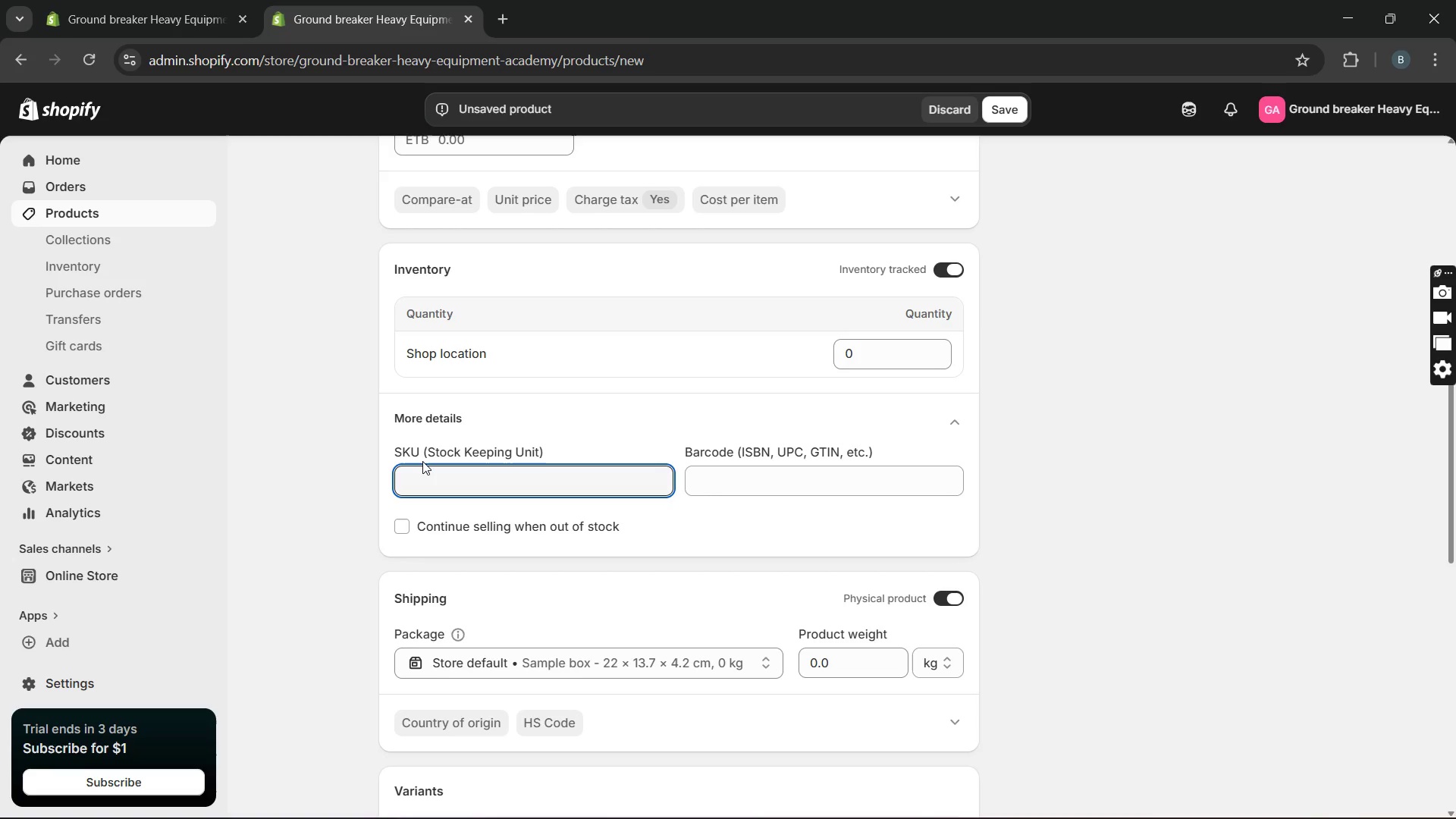 
wait(16.95)
 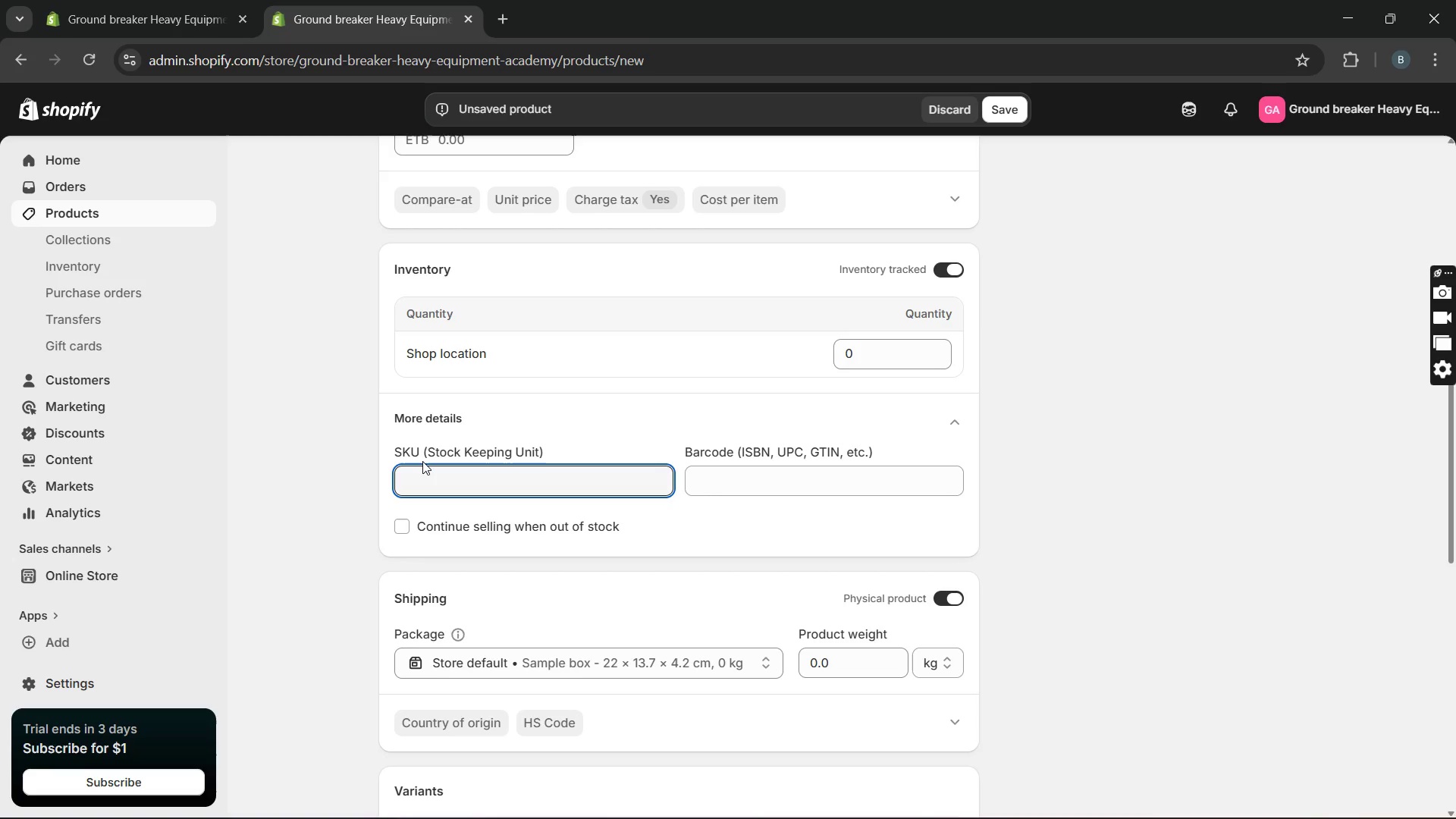 
type(SAF)
 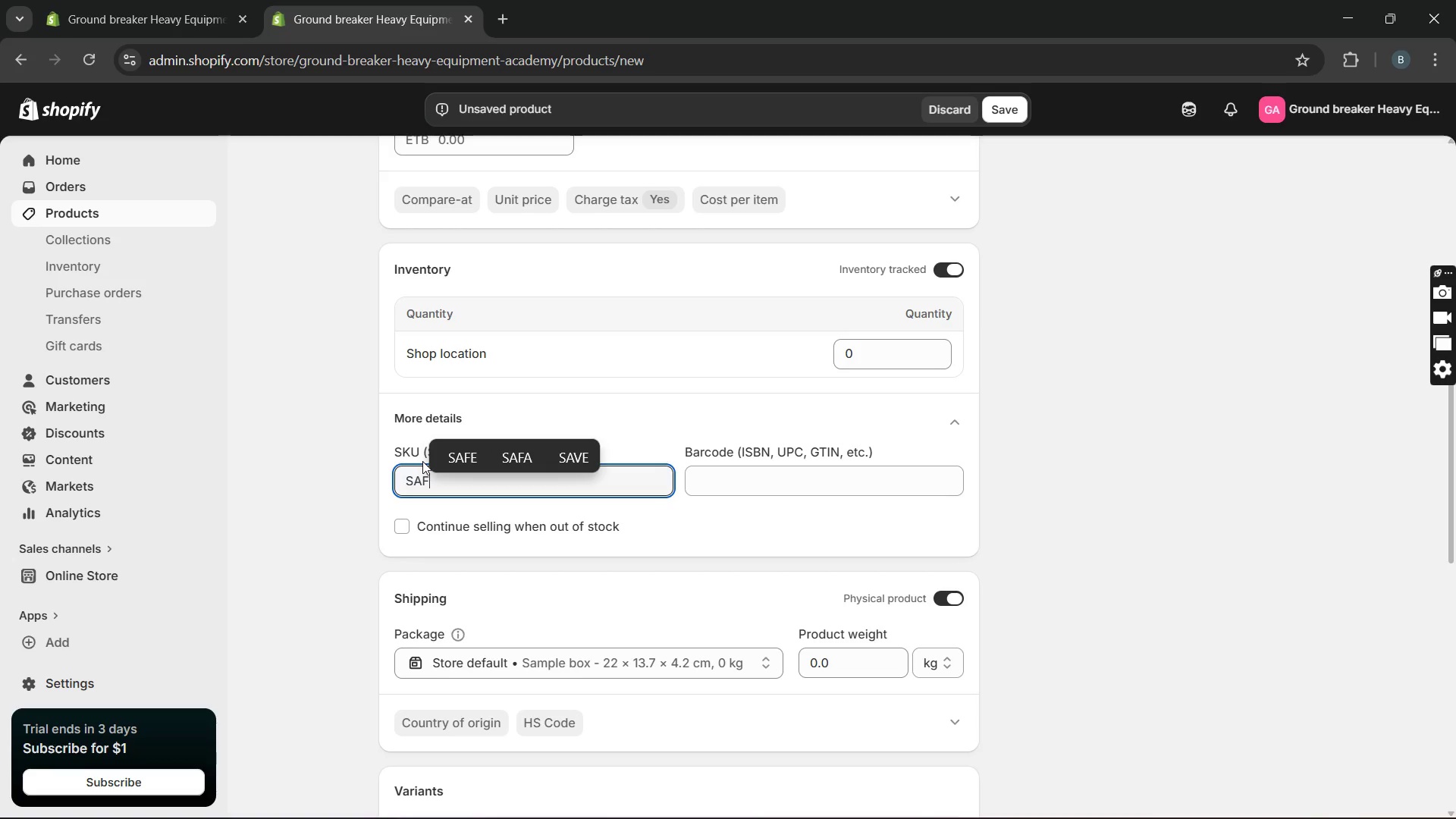 
type(-ONS-OO1)
key(Backspace)
key(Backspace)
key(Backspace)
type(001)
 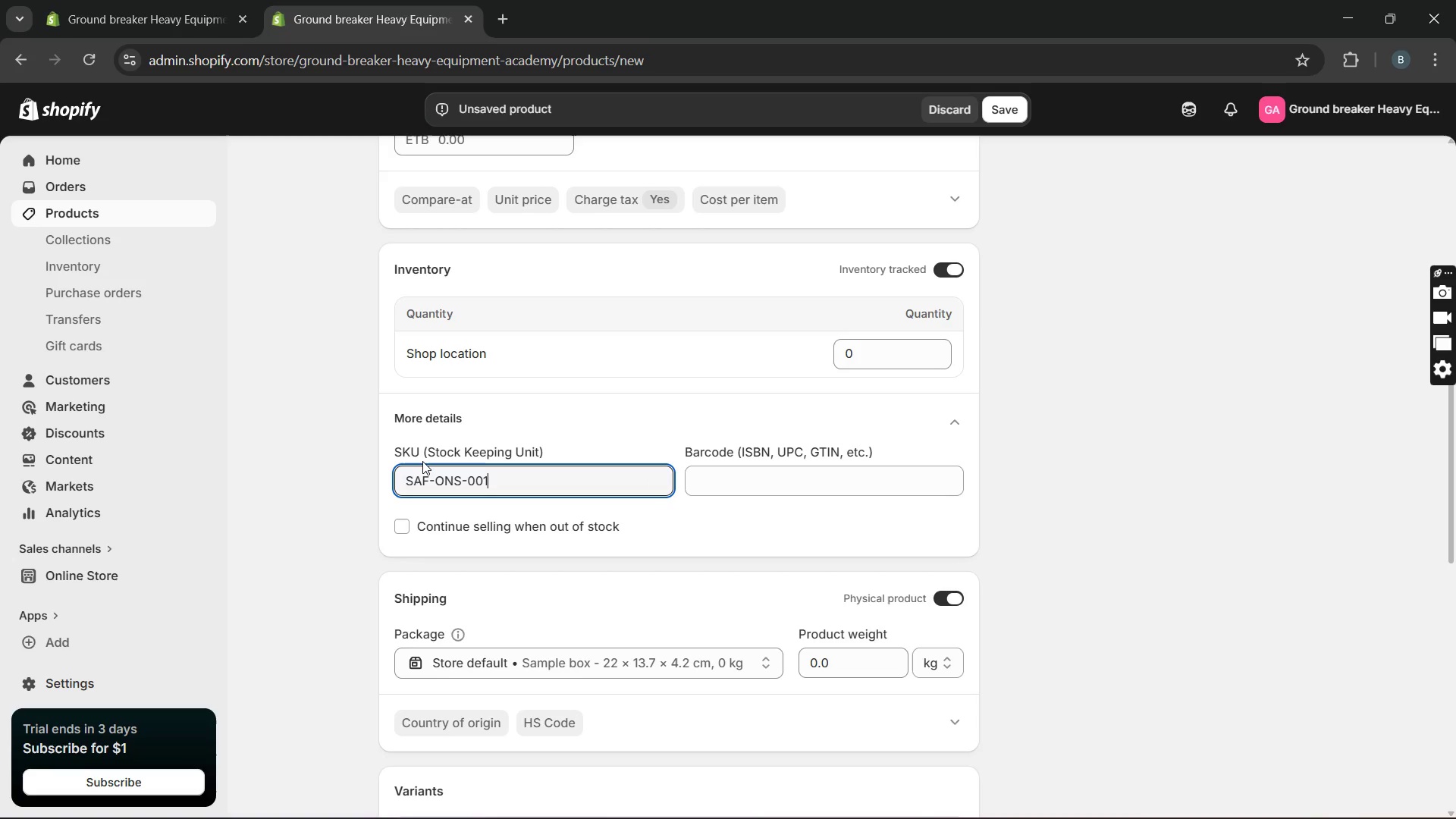 
key(Enter)
 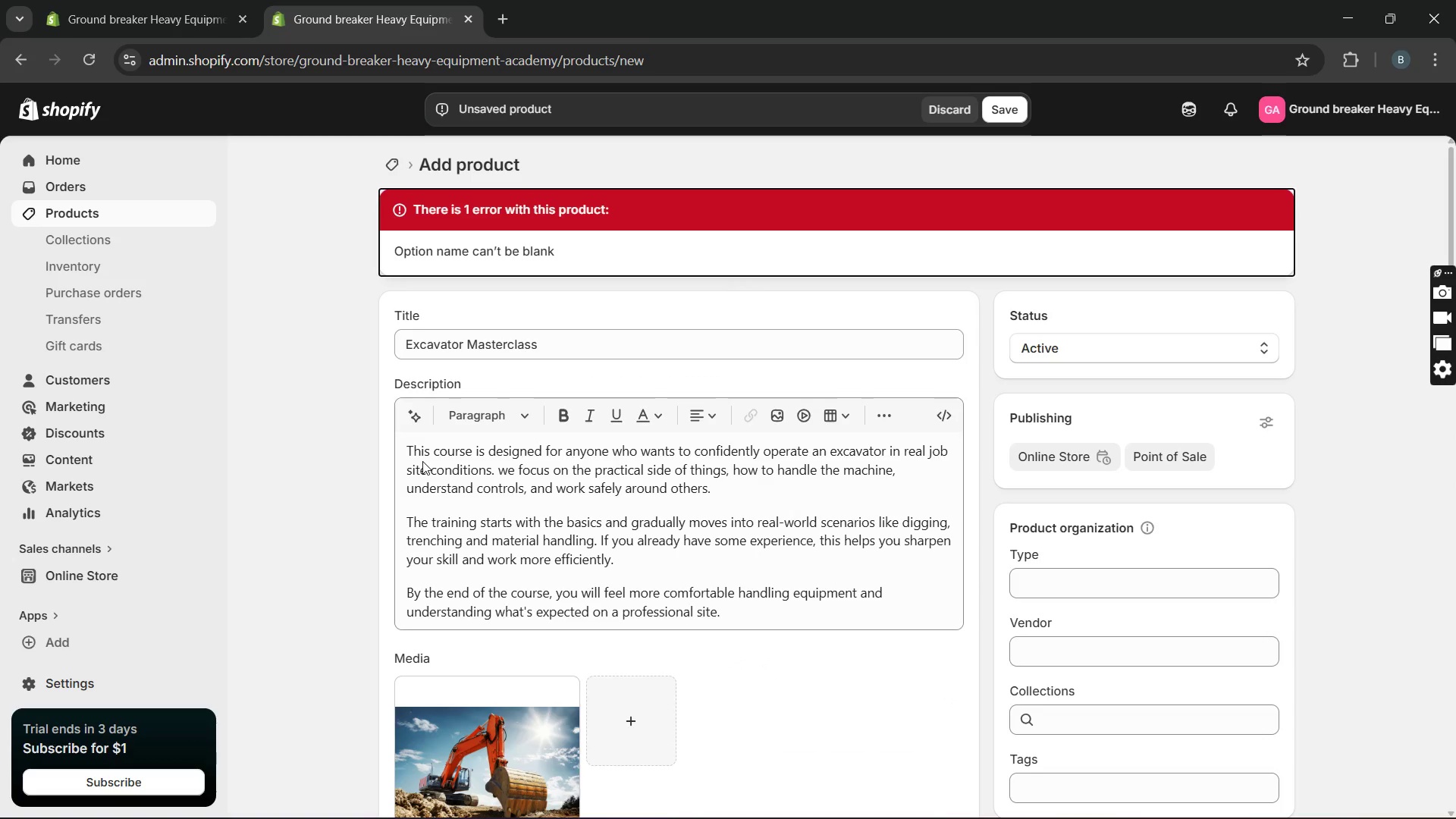 
scroll: coordinate [475, 474], scroll_direction: down, amount: 28.0
 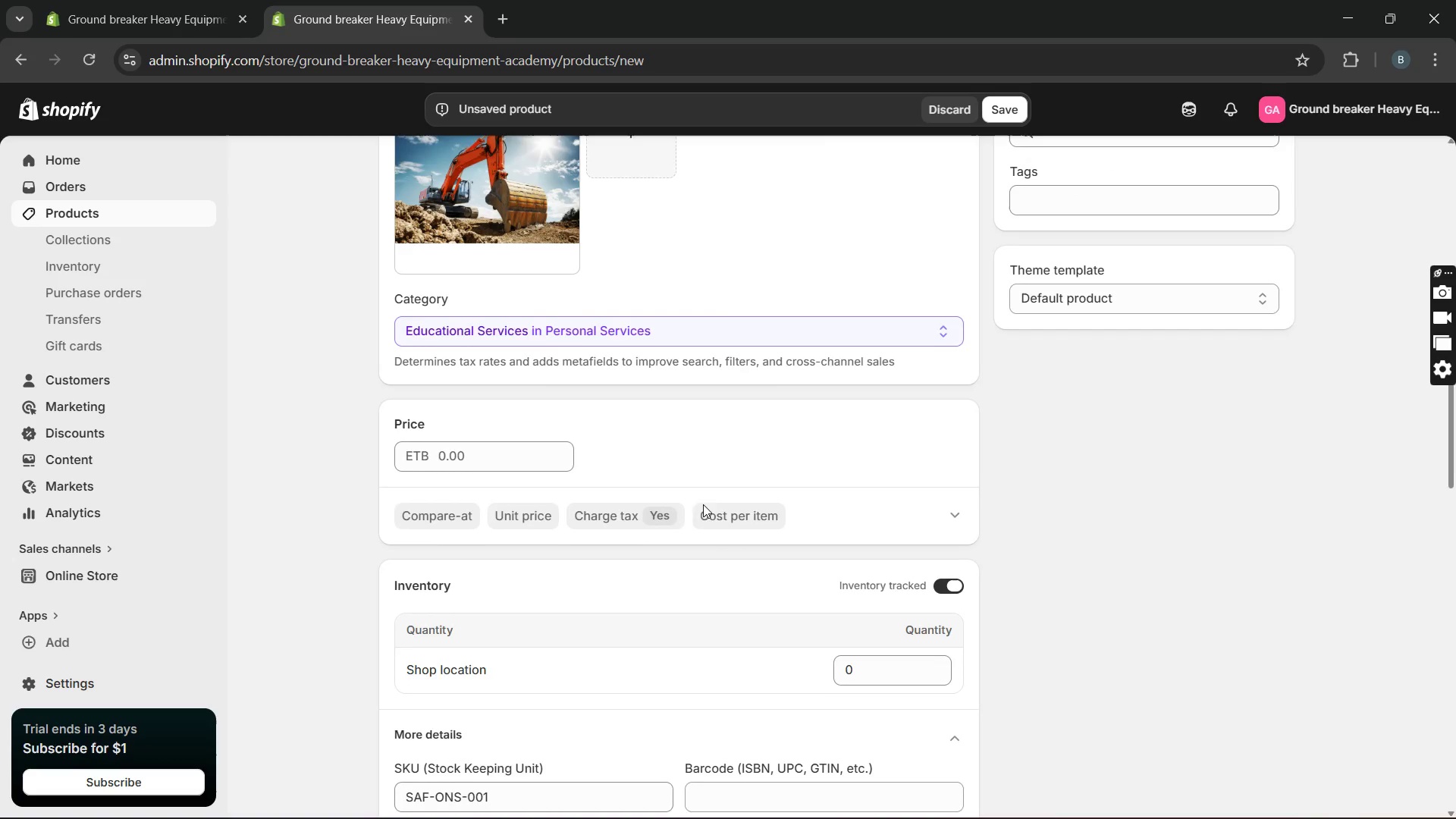 
scroll: coordinate [703, 504], scroll_direction: up, amount: 3.0
 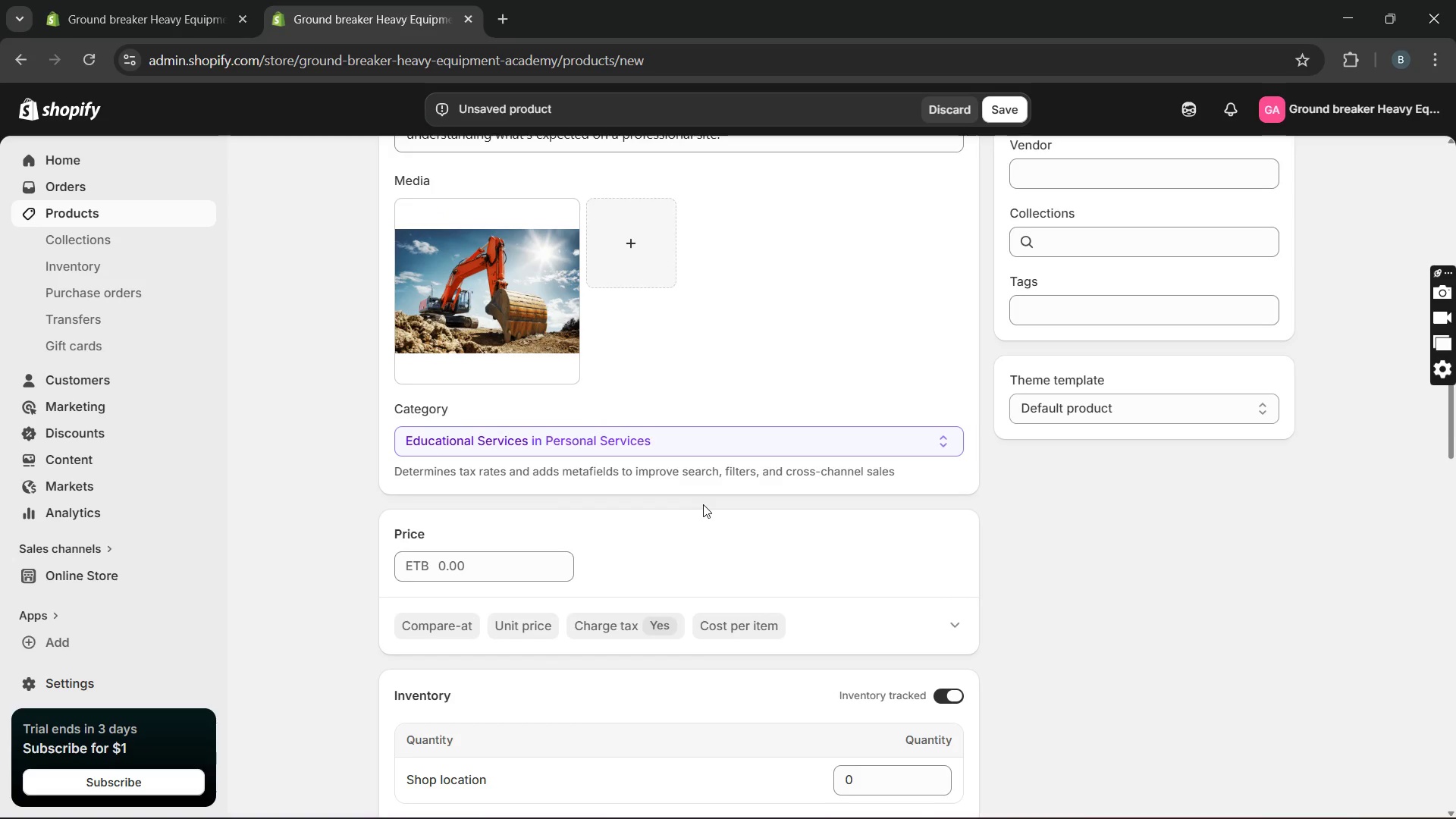 
scroll: coordinate [704, 499], scroll_direction: down, amount: 22.0
 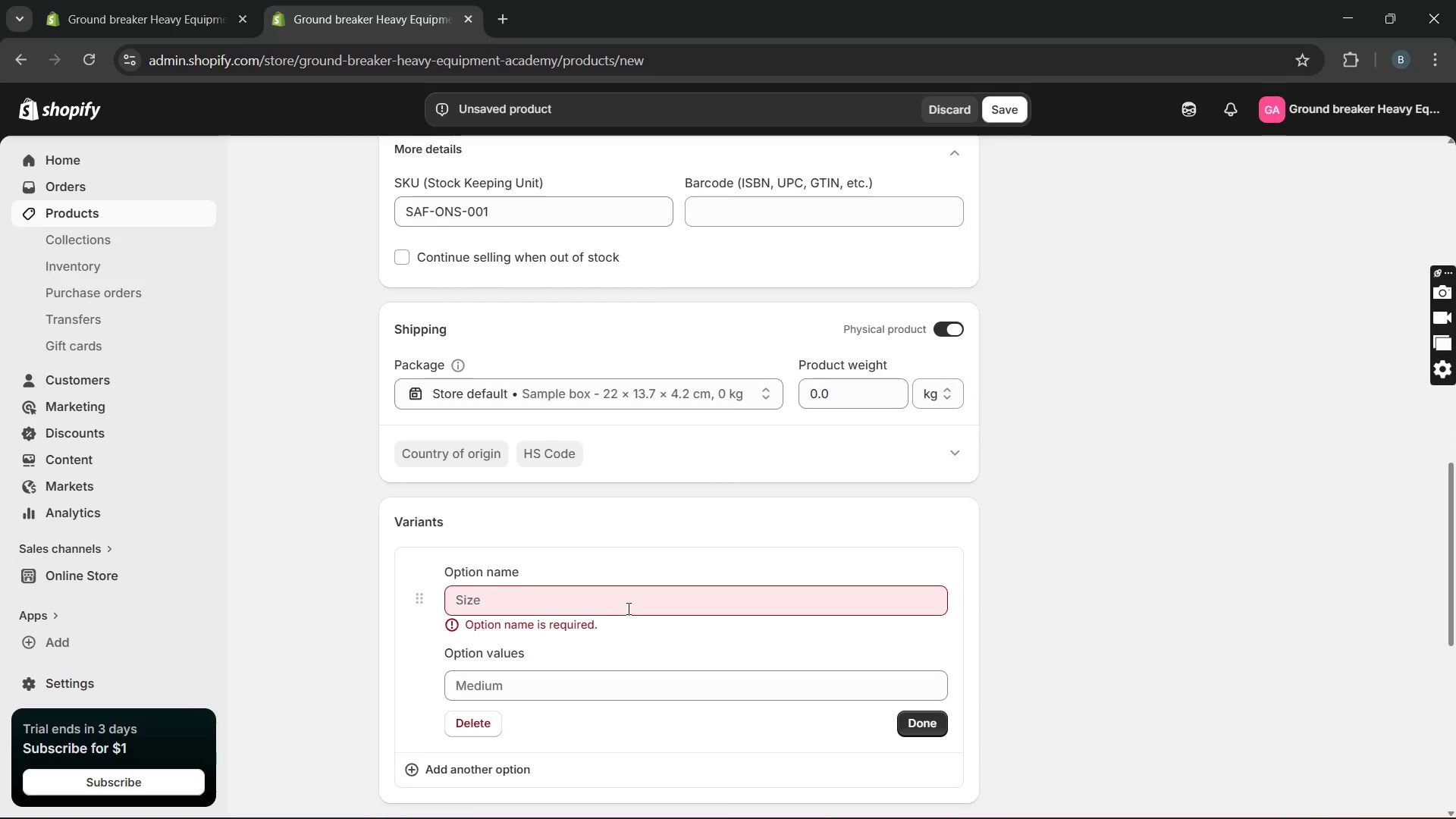 
left_click([629, 604])
 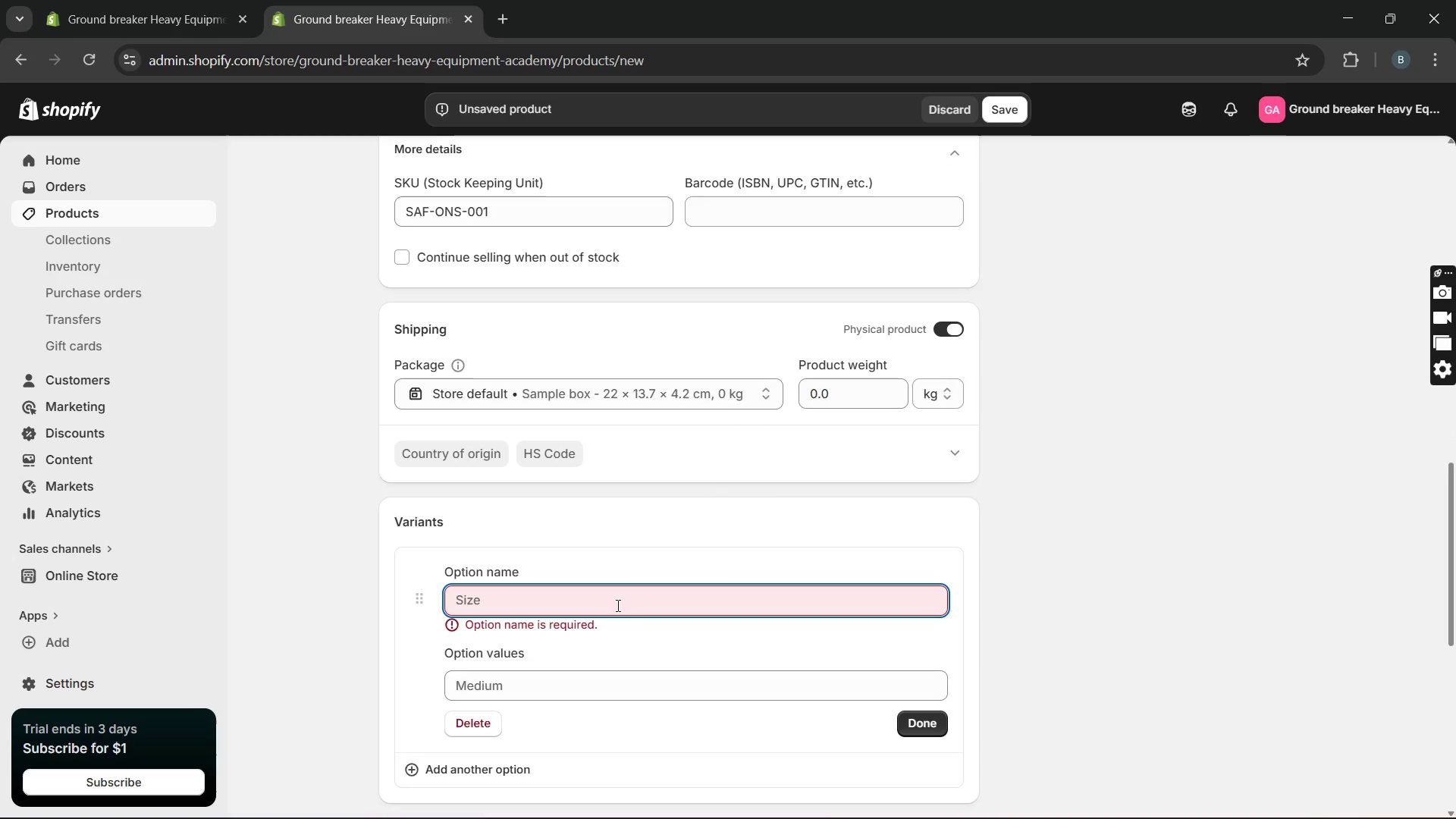 
wait(13.25)
 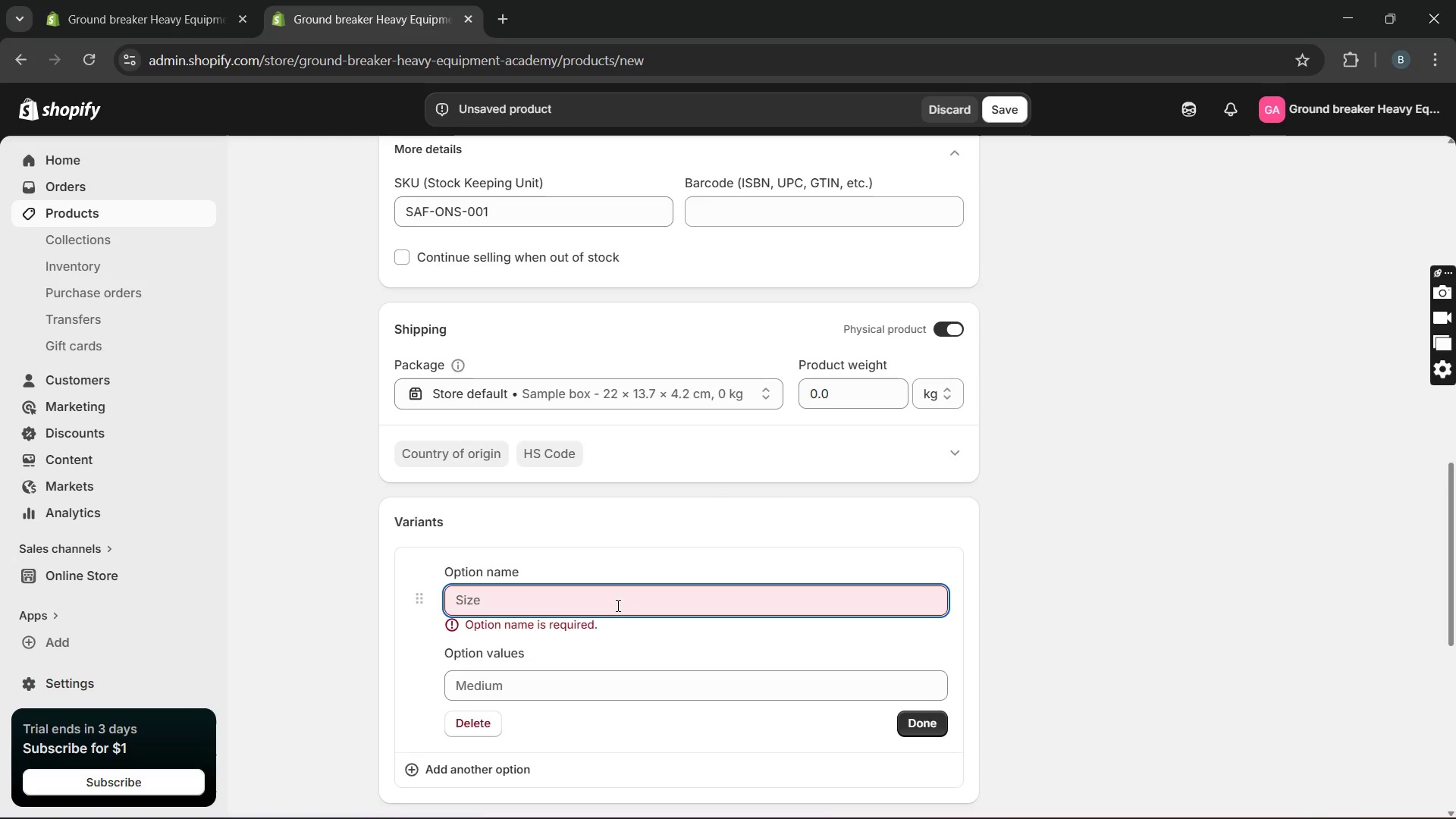 
scroll: coordinate [618, 605], scroll_direction: down, amount: 13.0
 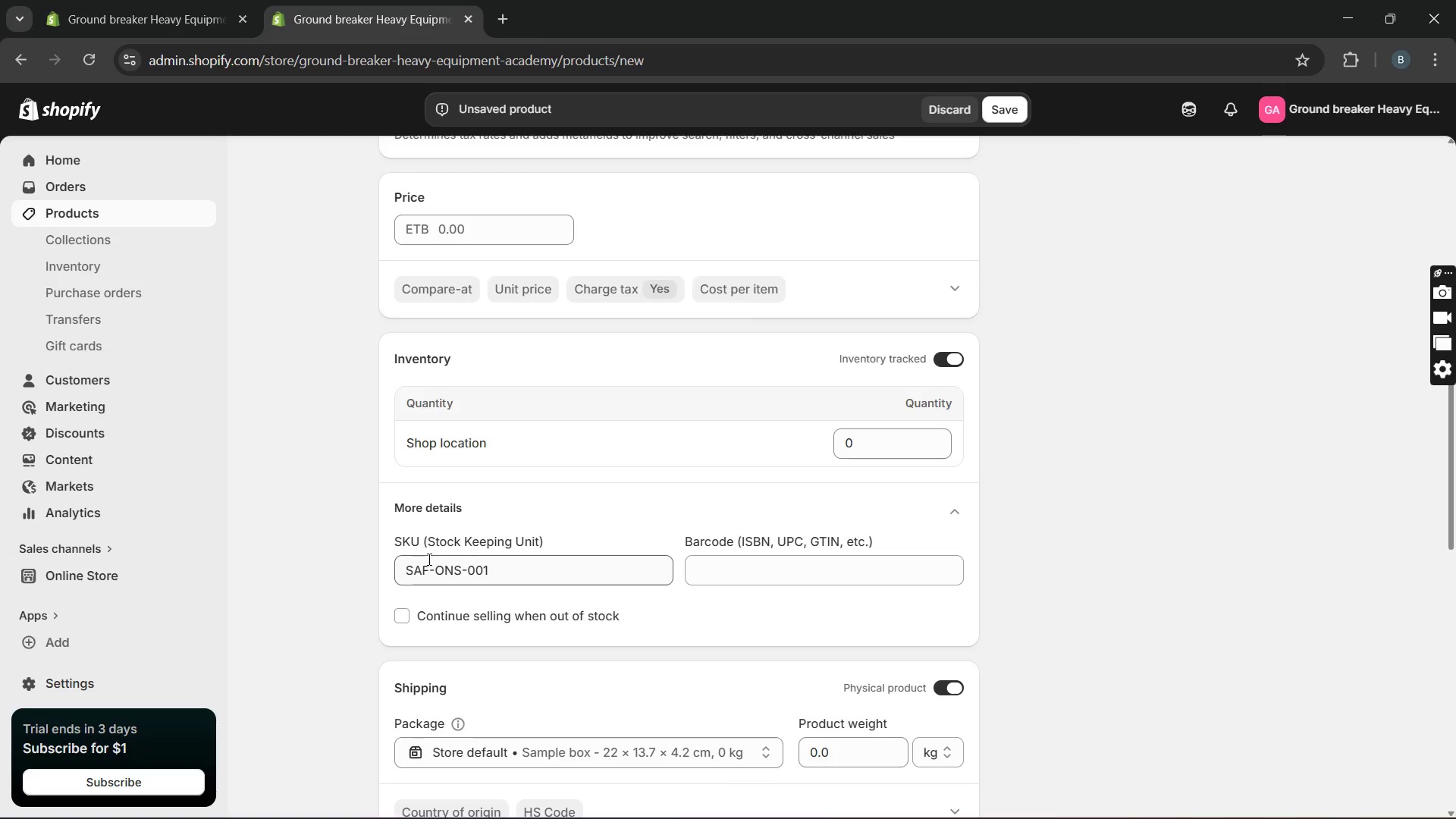 
left_click_drag(start_coordinate=[428, 559], to_coordinate=[403, 555])
 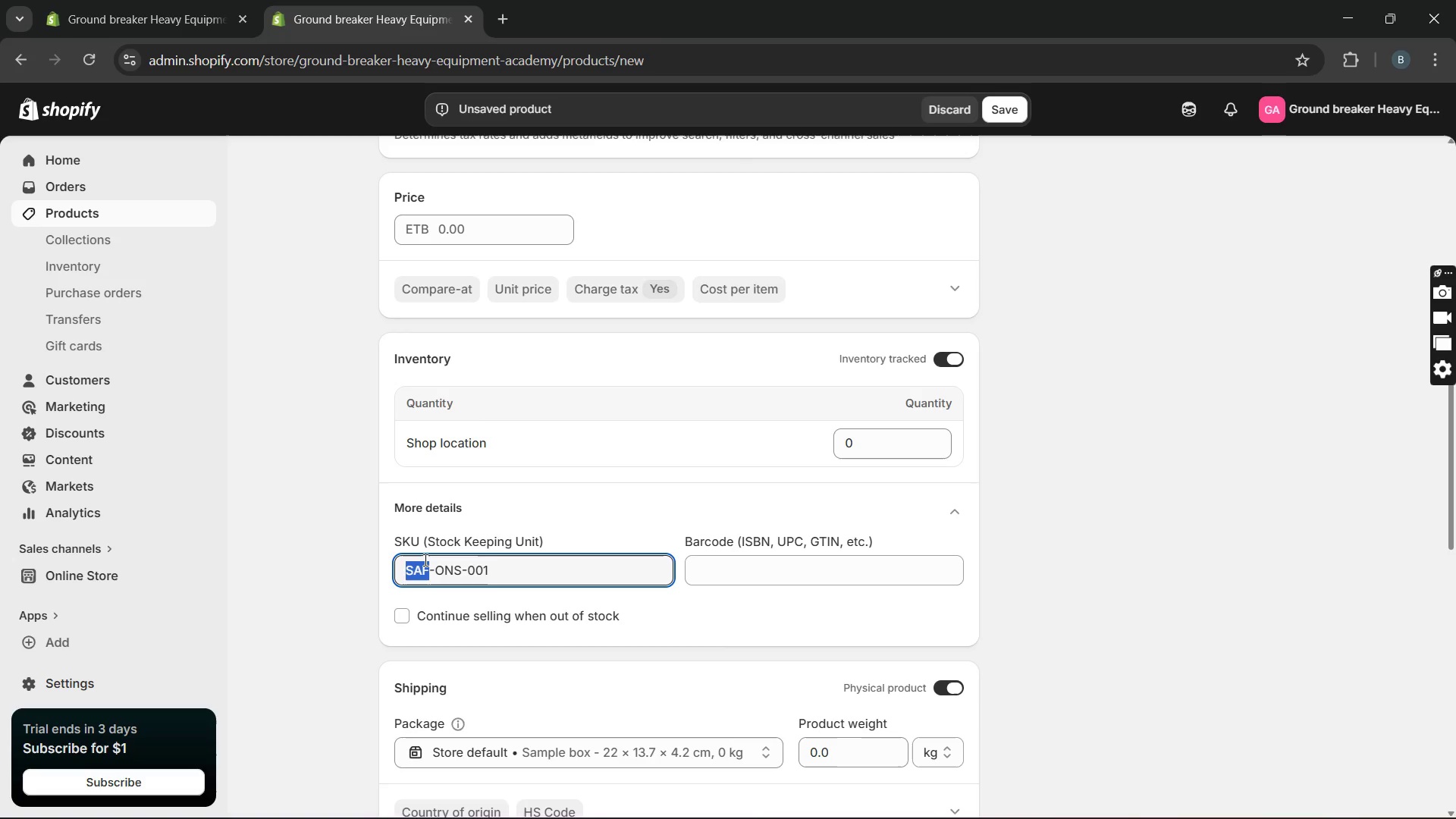 
type(EXZ)
key(Backspace)
type(C)
 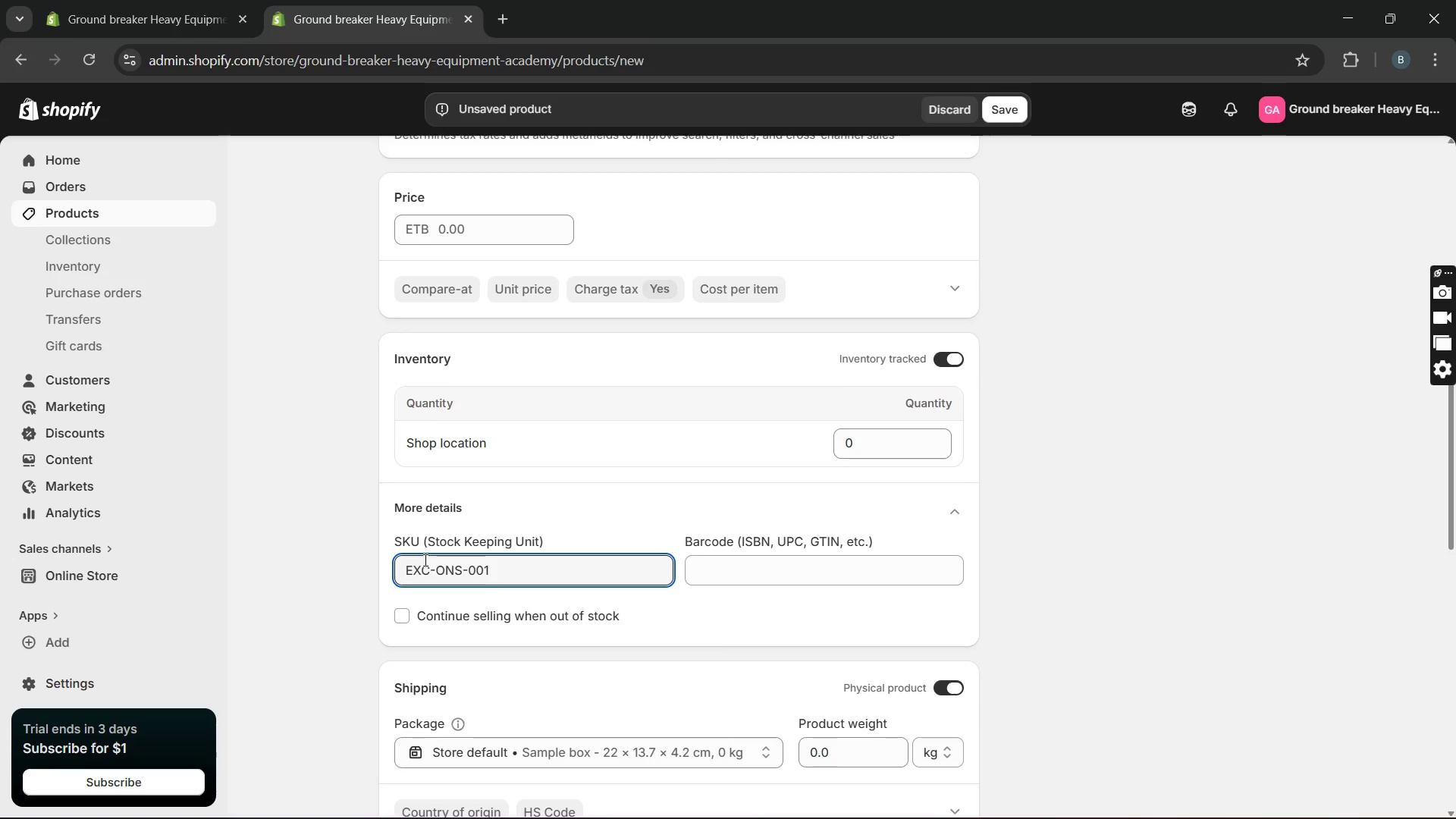 
scroll: coordinate [424, 560], scroll_direction: down, amount: 8.0
 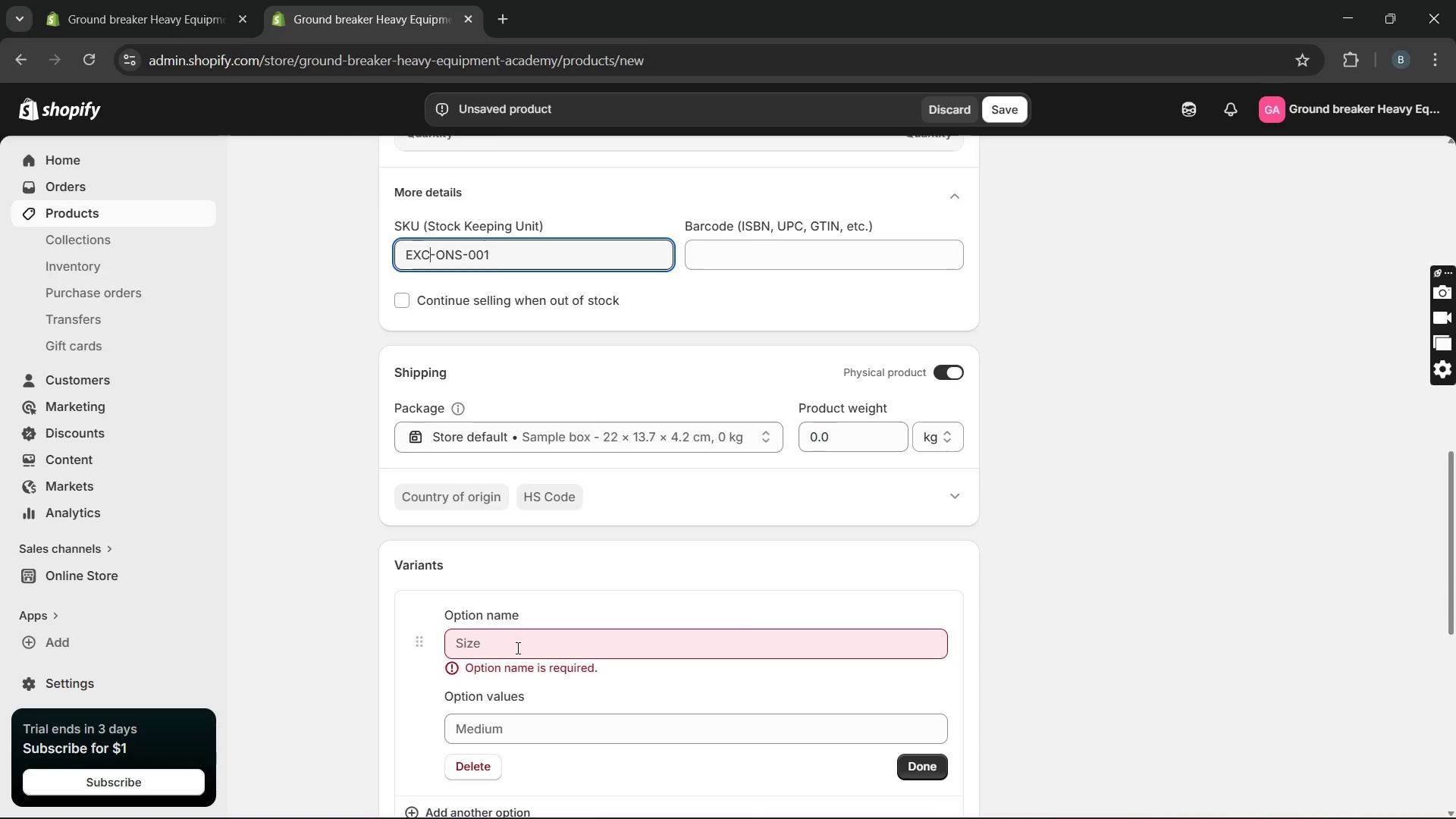 
left_click([516, 652])
 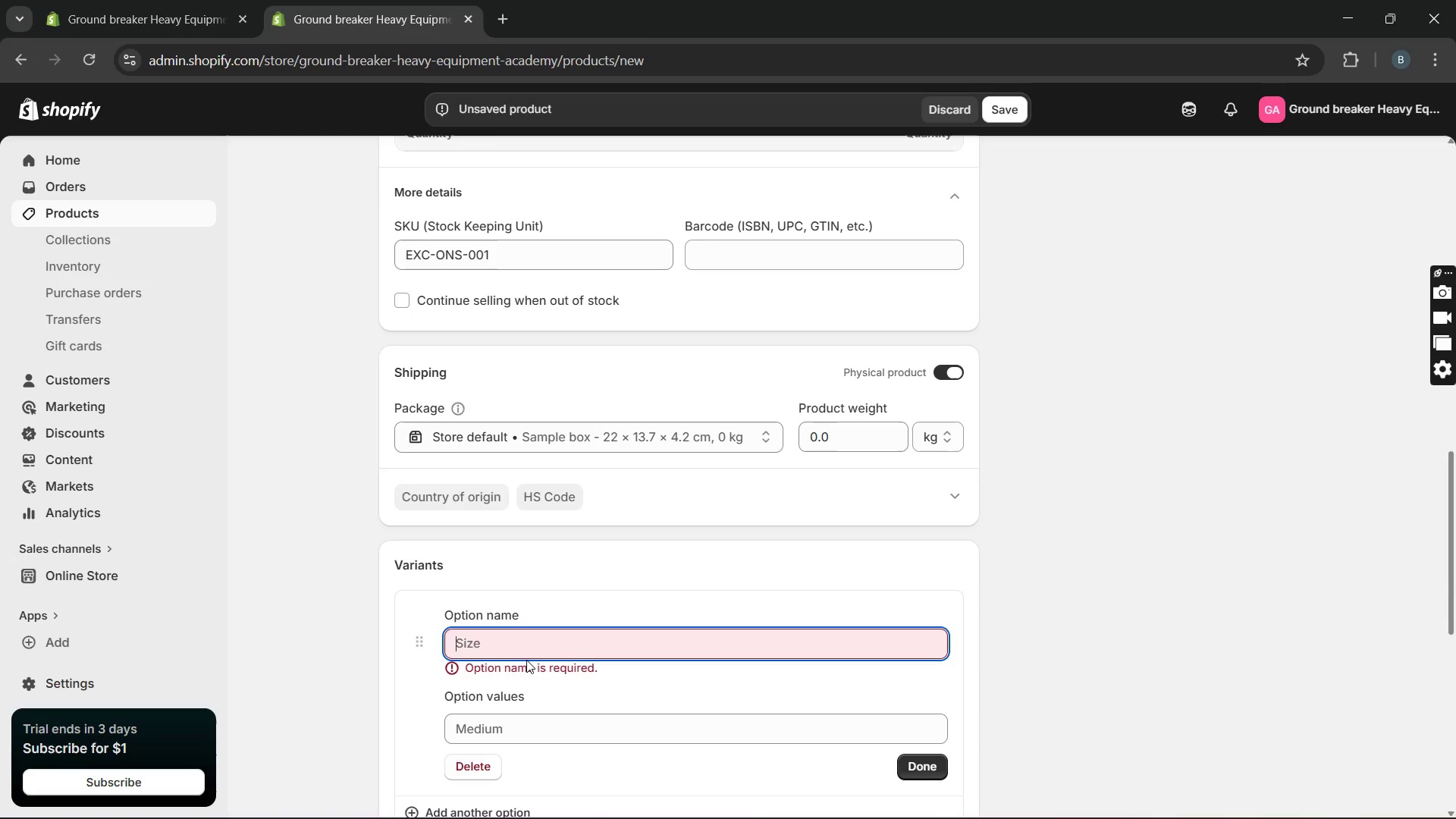 
wait(9.12)
 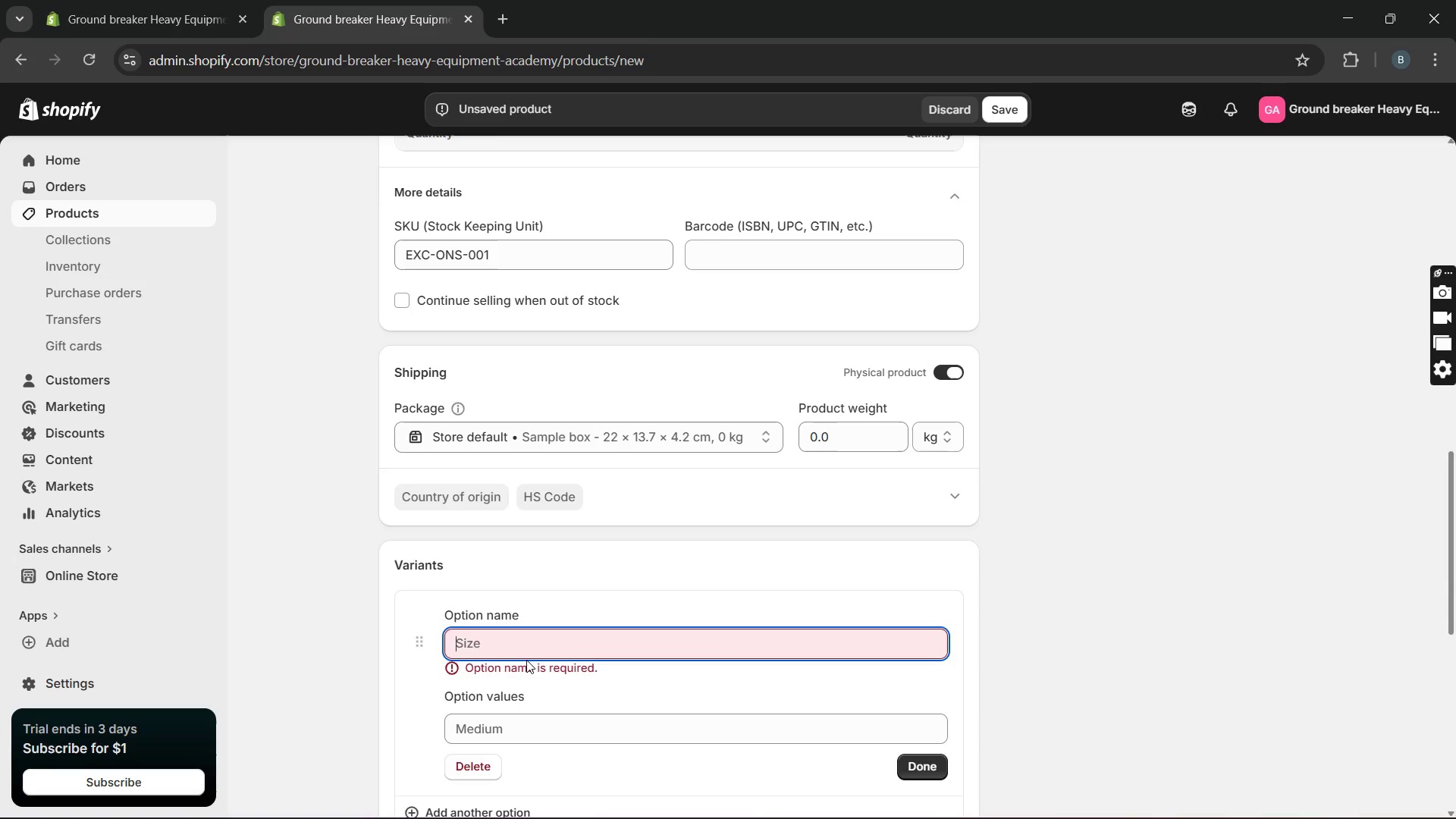 
type(ON)
key(Backspace)
type(n-site training)
 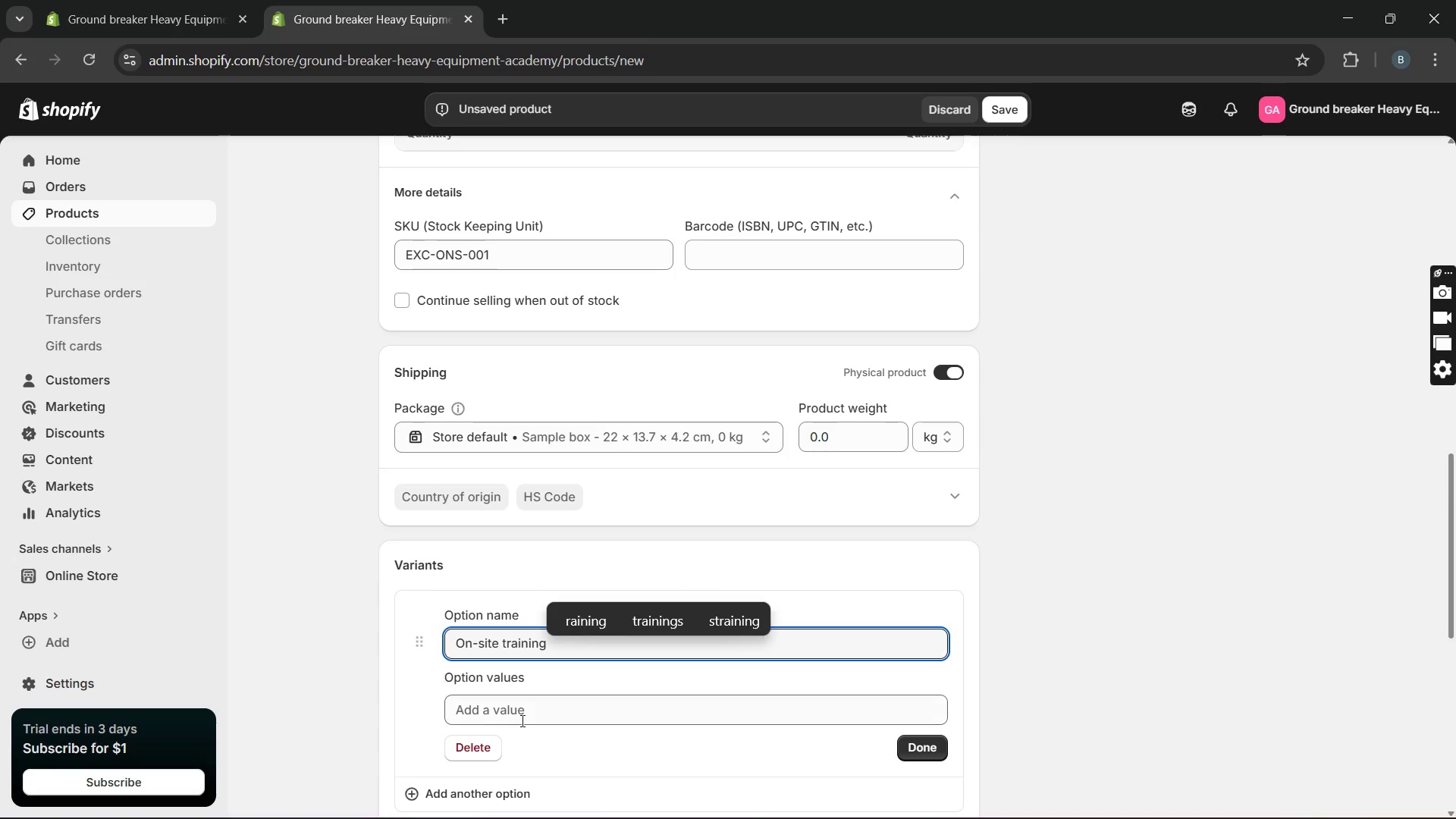 
left_click([525, 704])
 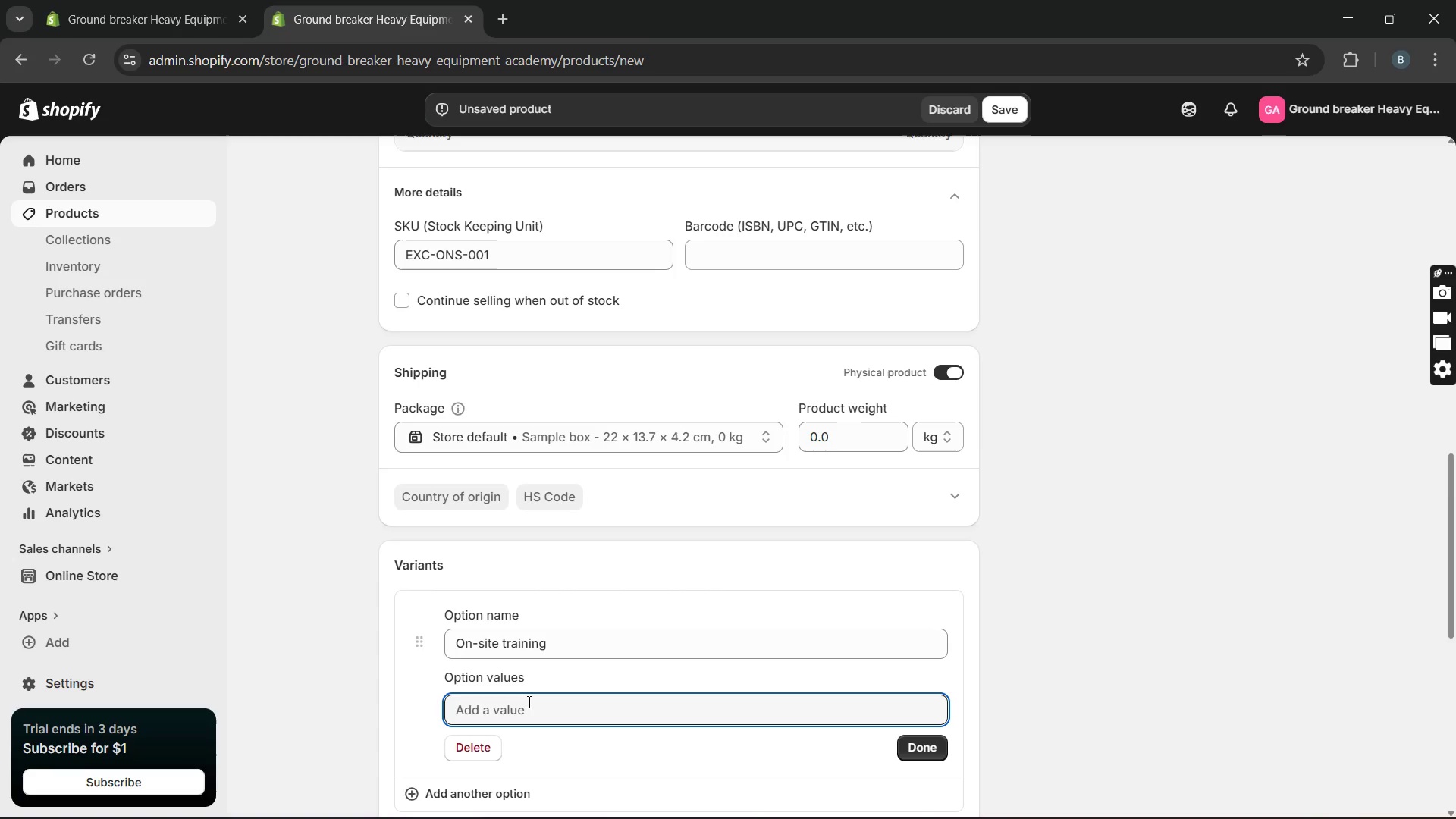 
type(VIRTI)
key(Backspace)
type(UAL)
key(Backspace)
key(Backspace)
key(Backspace)
key(Backspace)
key(Backspace)
key(Backspace)
key(Backspace)
type(Virtual simulation traingi)
key(Backspace)
key(Backspace)
type(ing)
 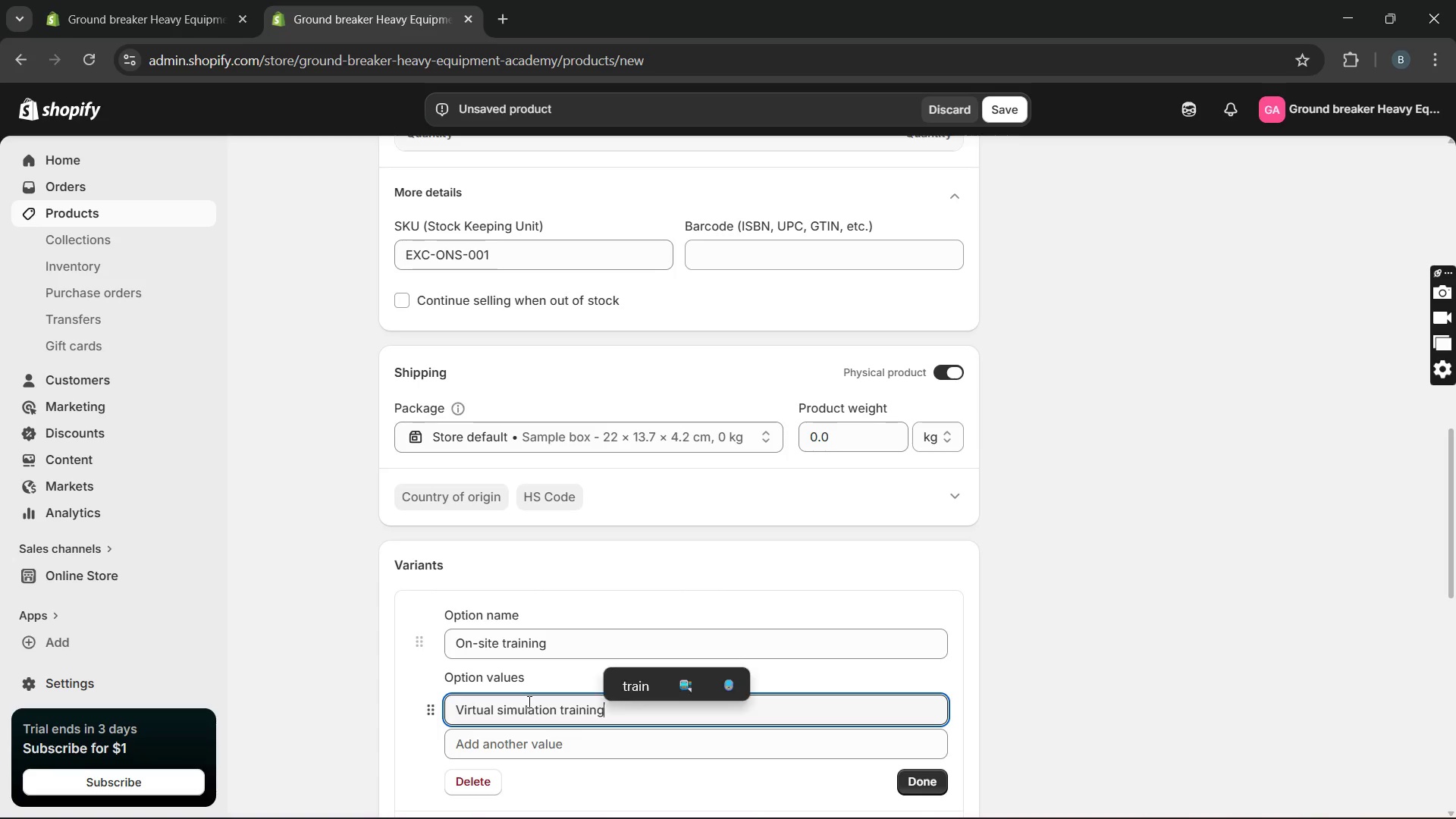 
left_click([908, 786])
 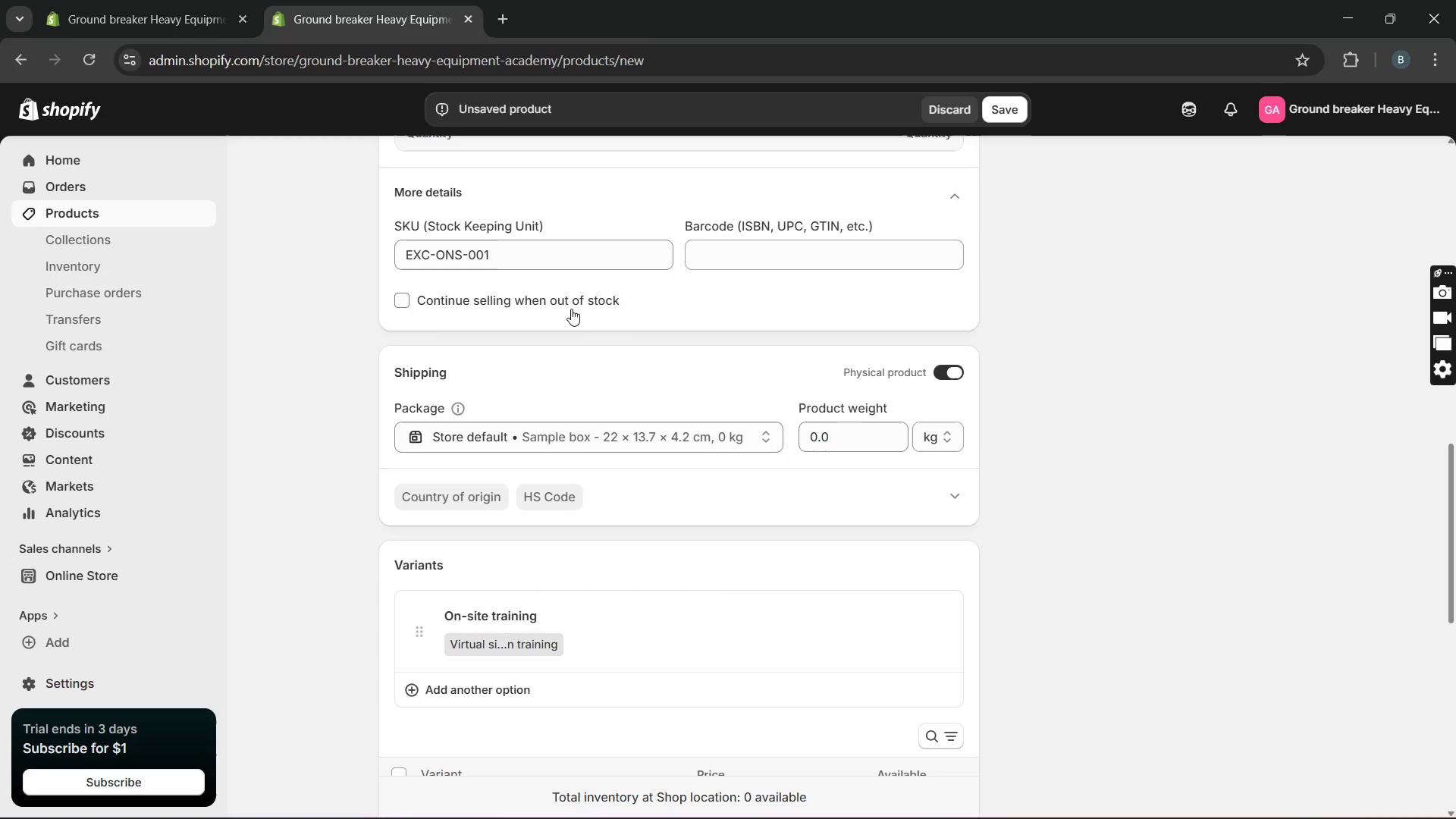 
left_click([645, 257])
 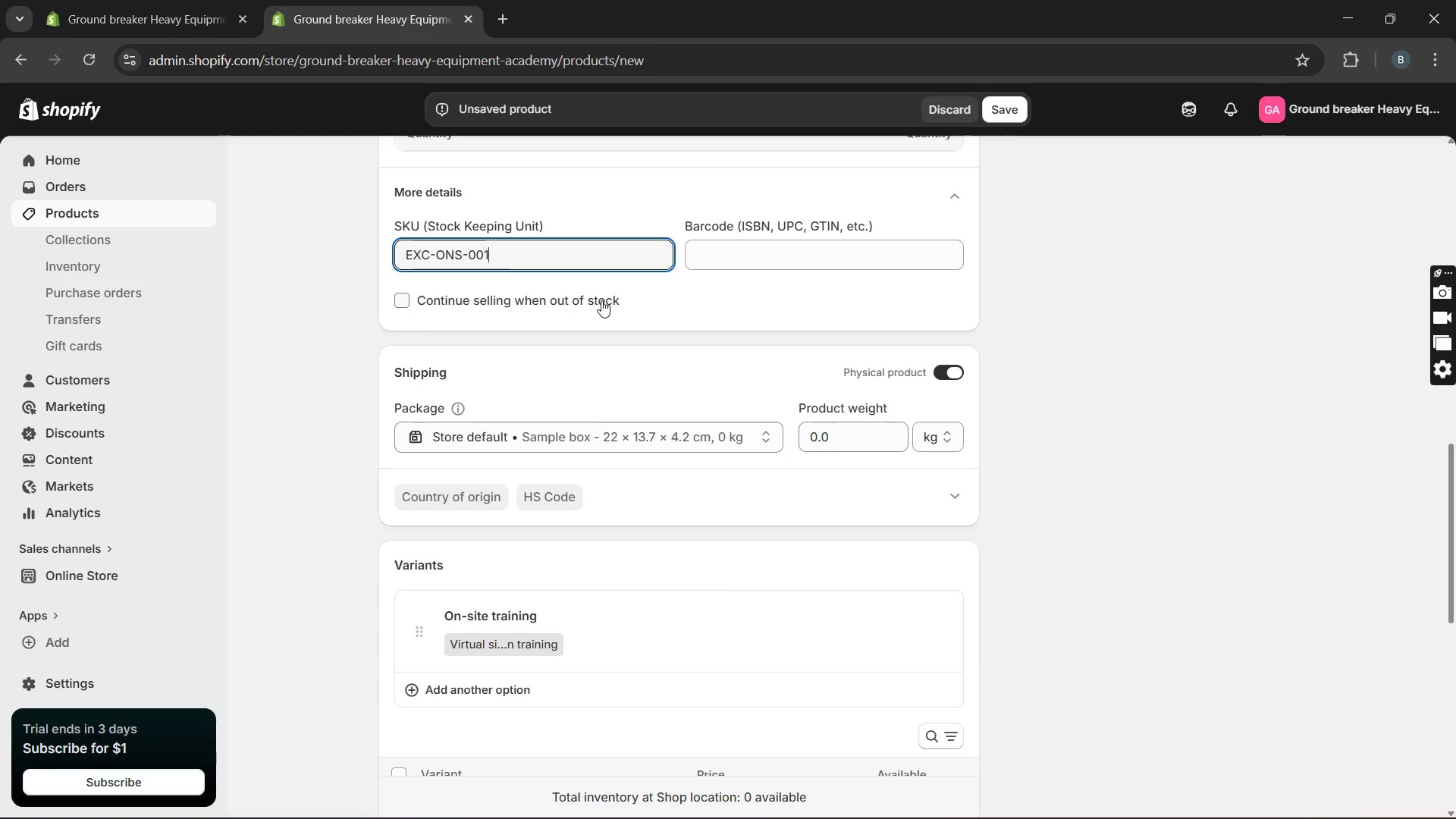 
wait(7.28)
 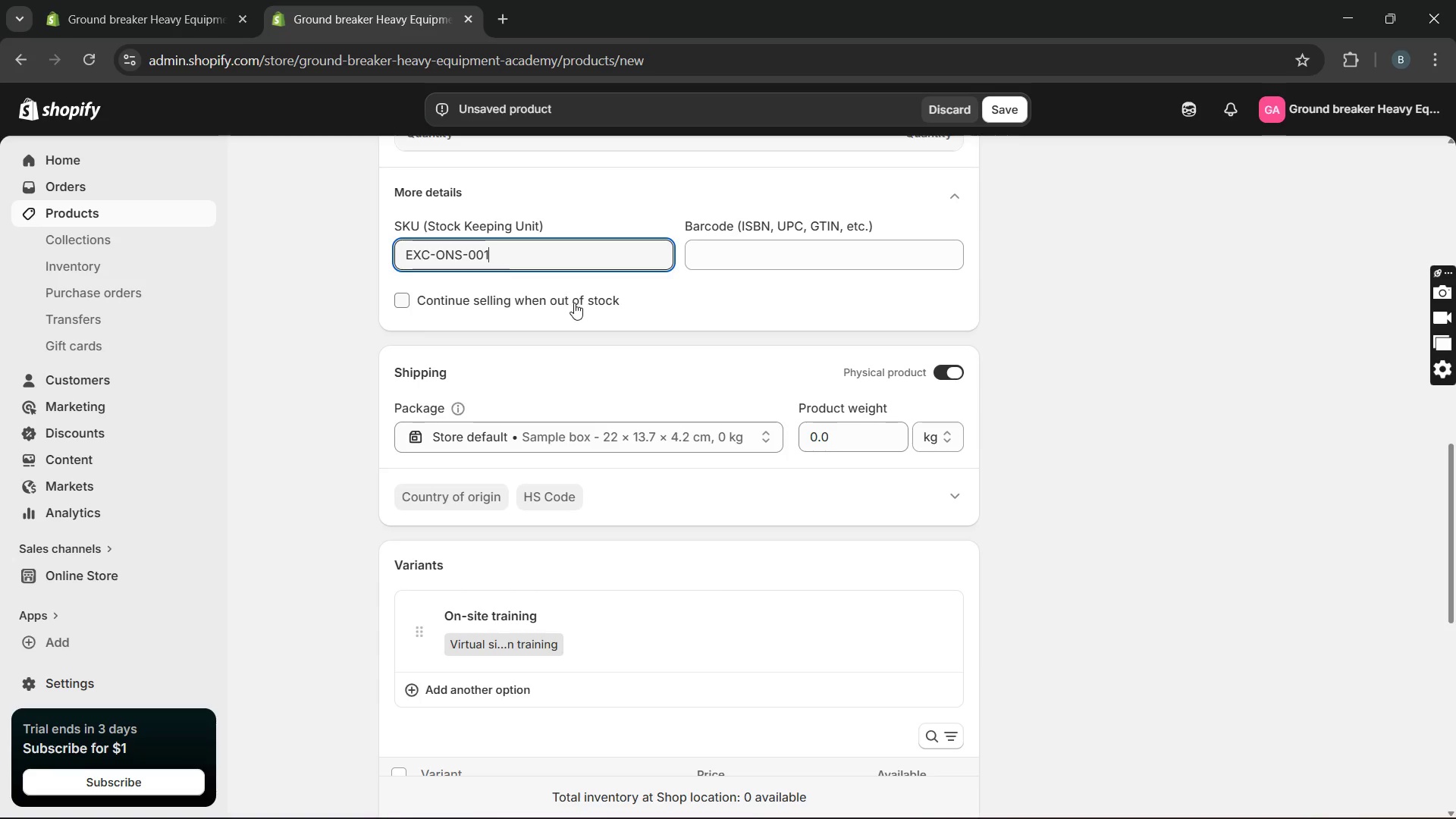 
scroll: coordinate [962, 191], scroll_direction: up, amount: 5.0
 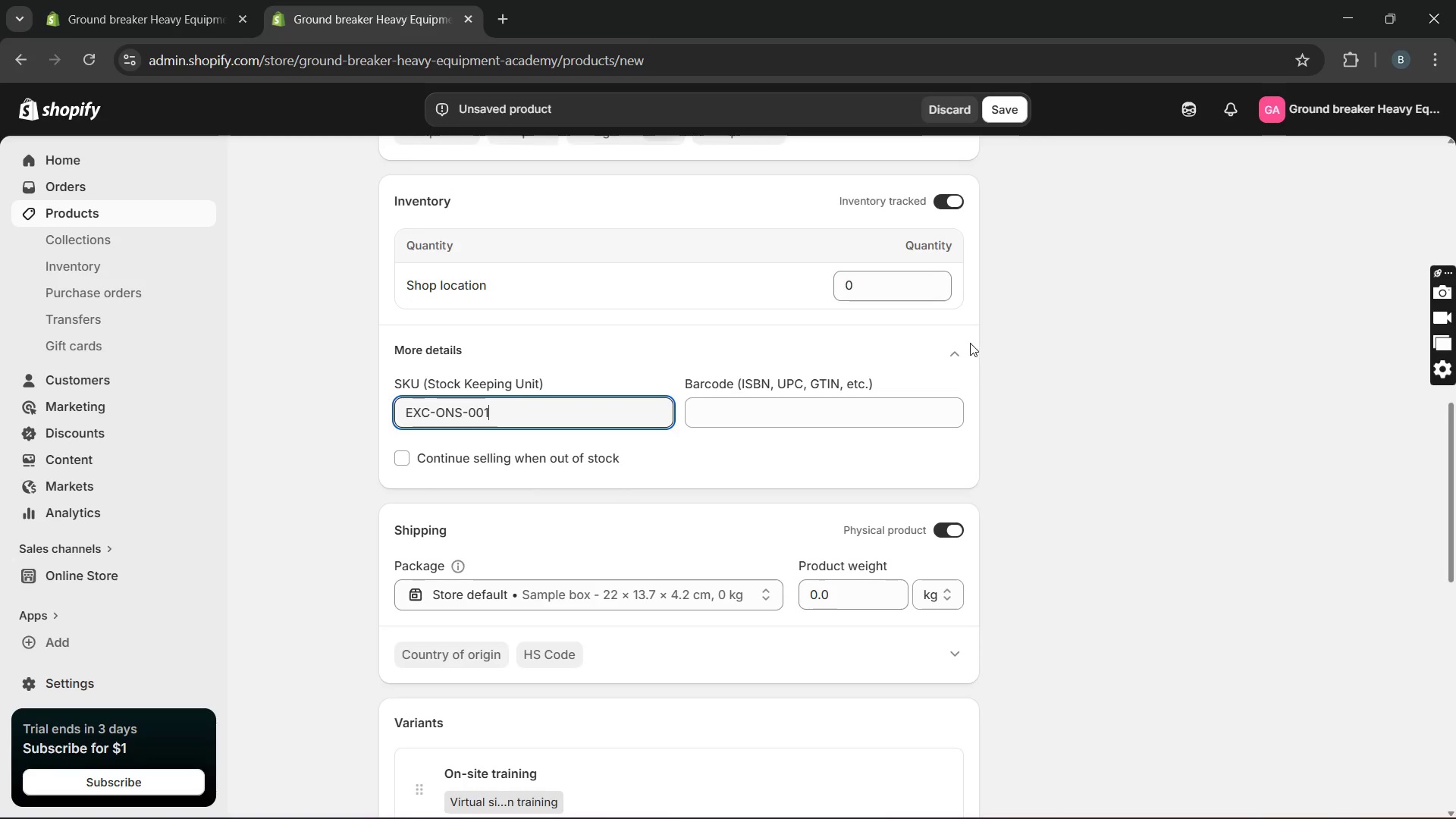 
left_click([959, 350])
 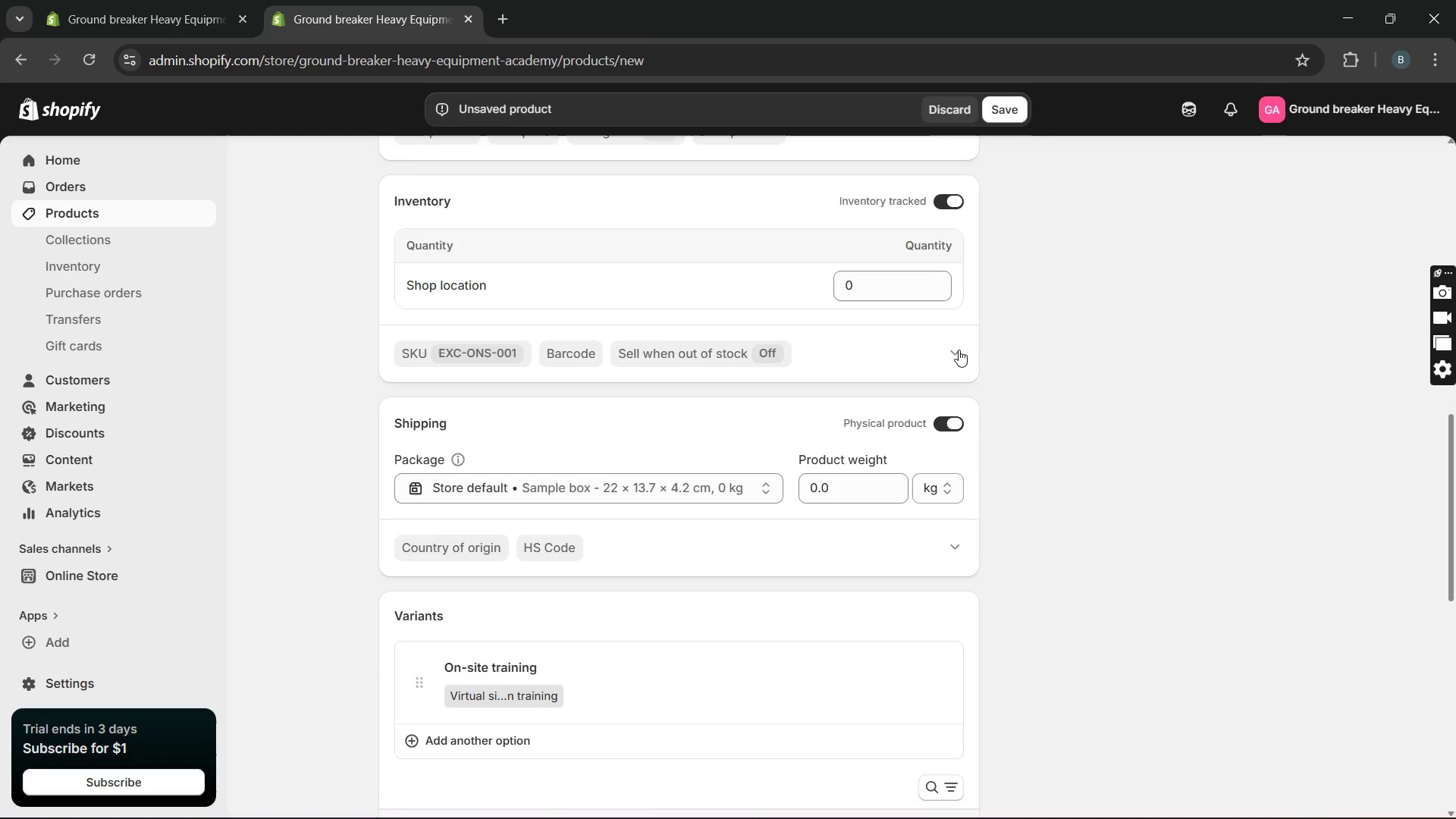 
left_click([959, 350])
 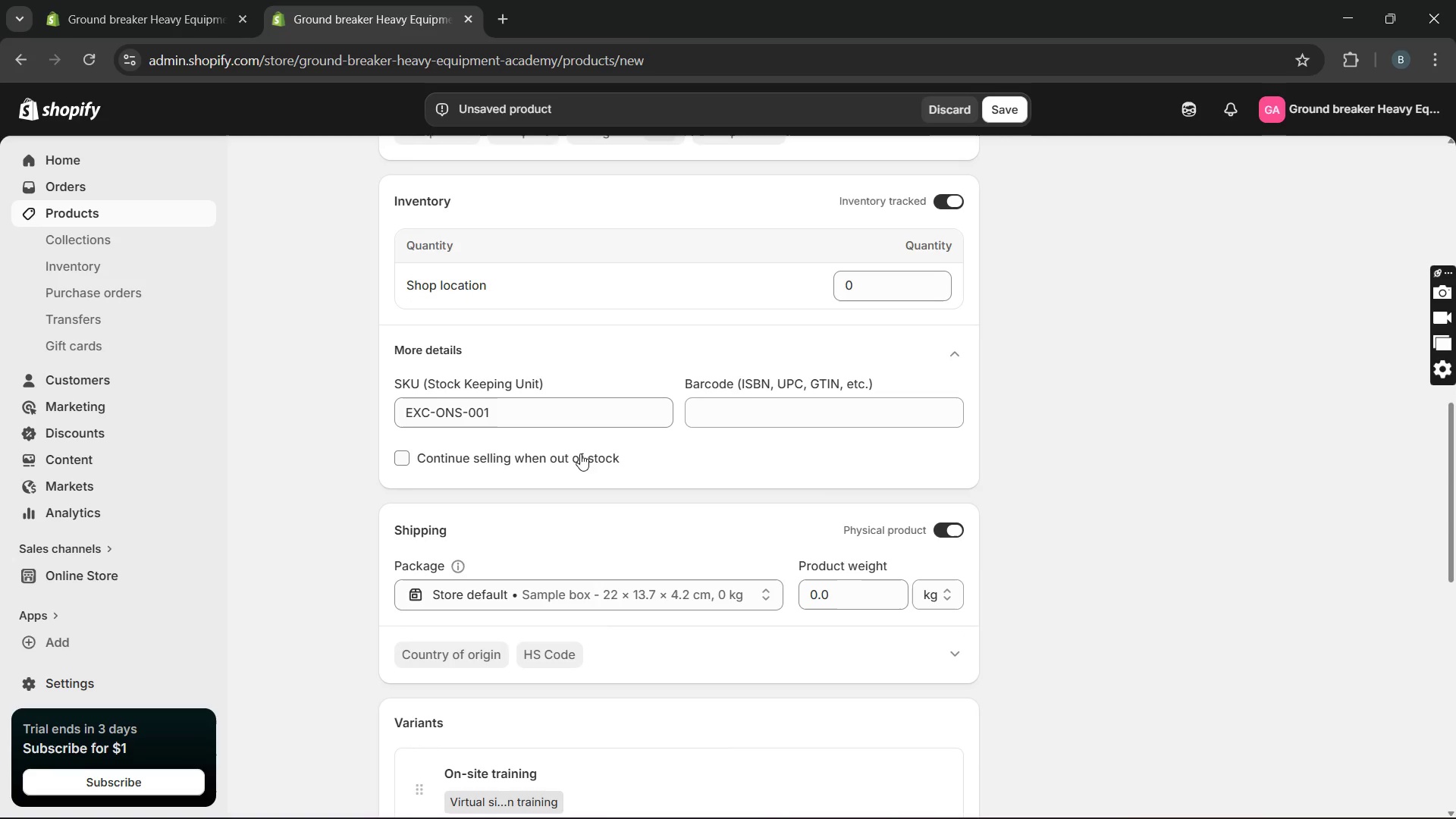 
left_click([579, 455])
 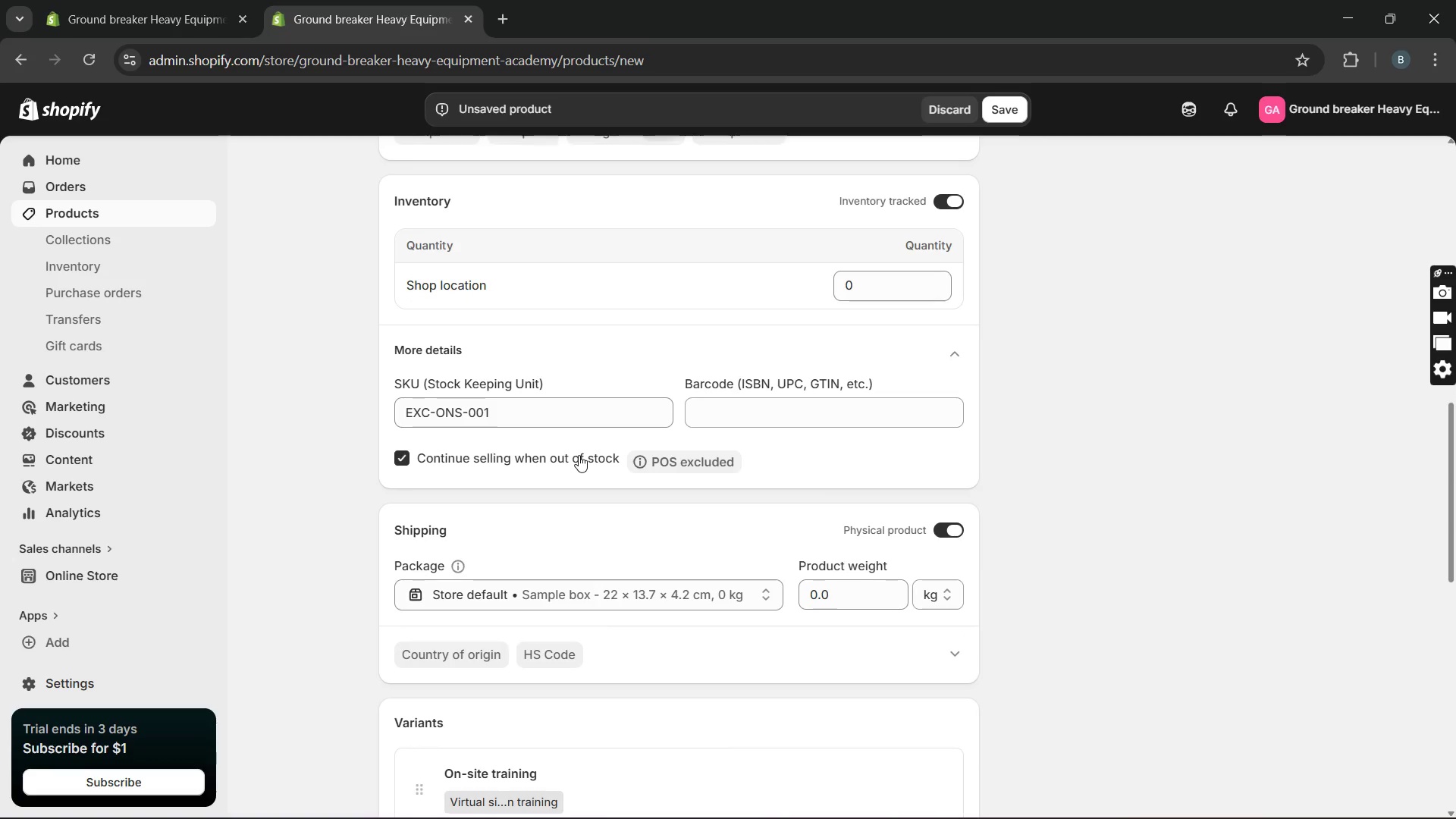 
left_click([579, 455])
 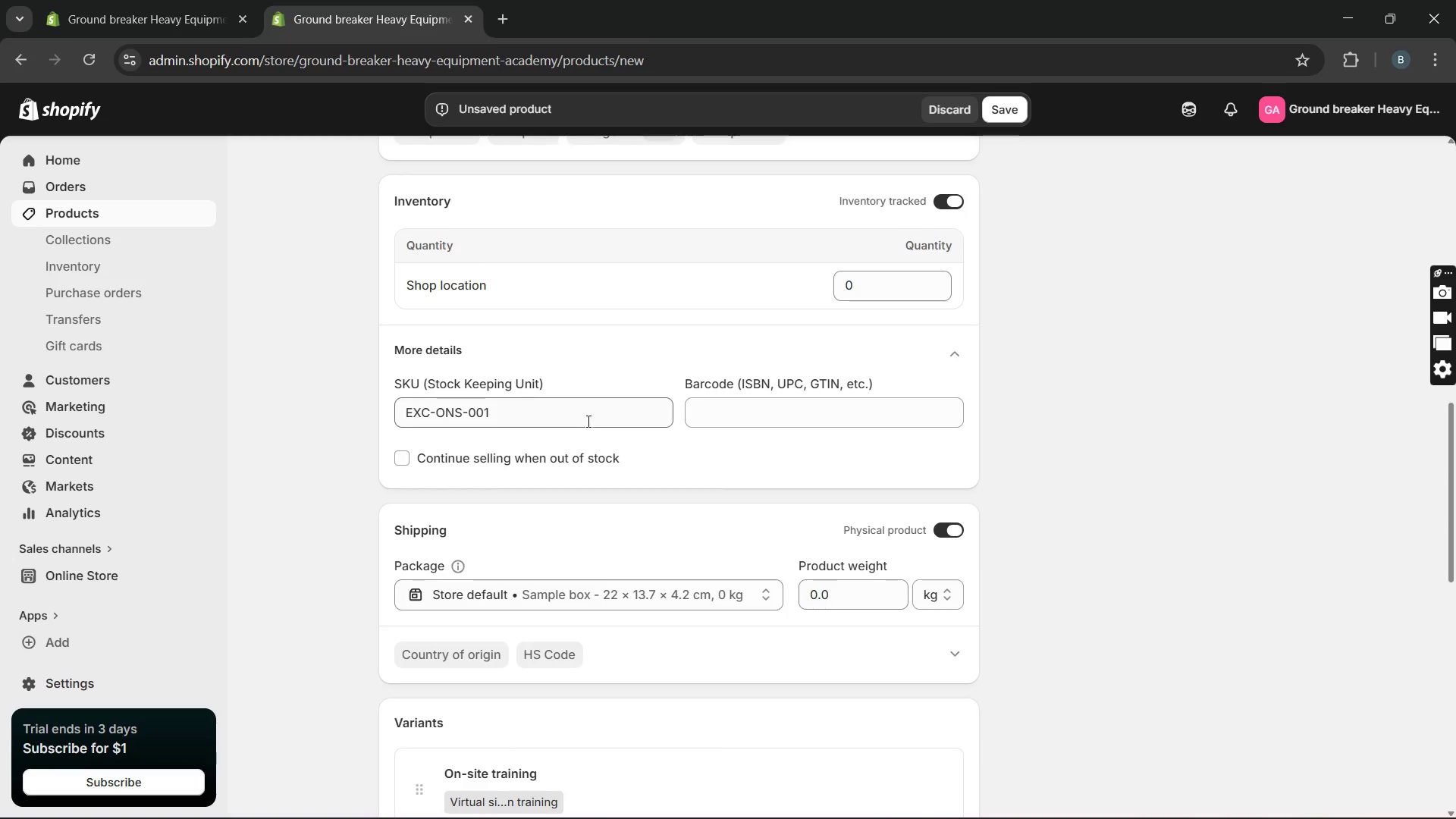 
left_click([588, 420])
 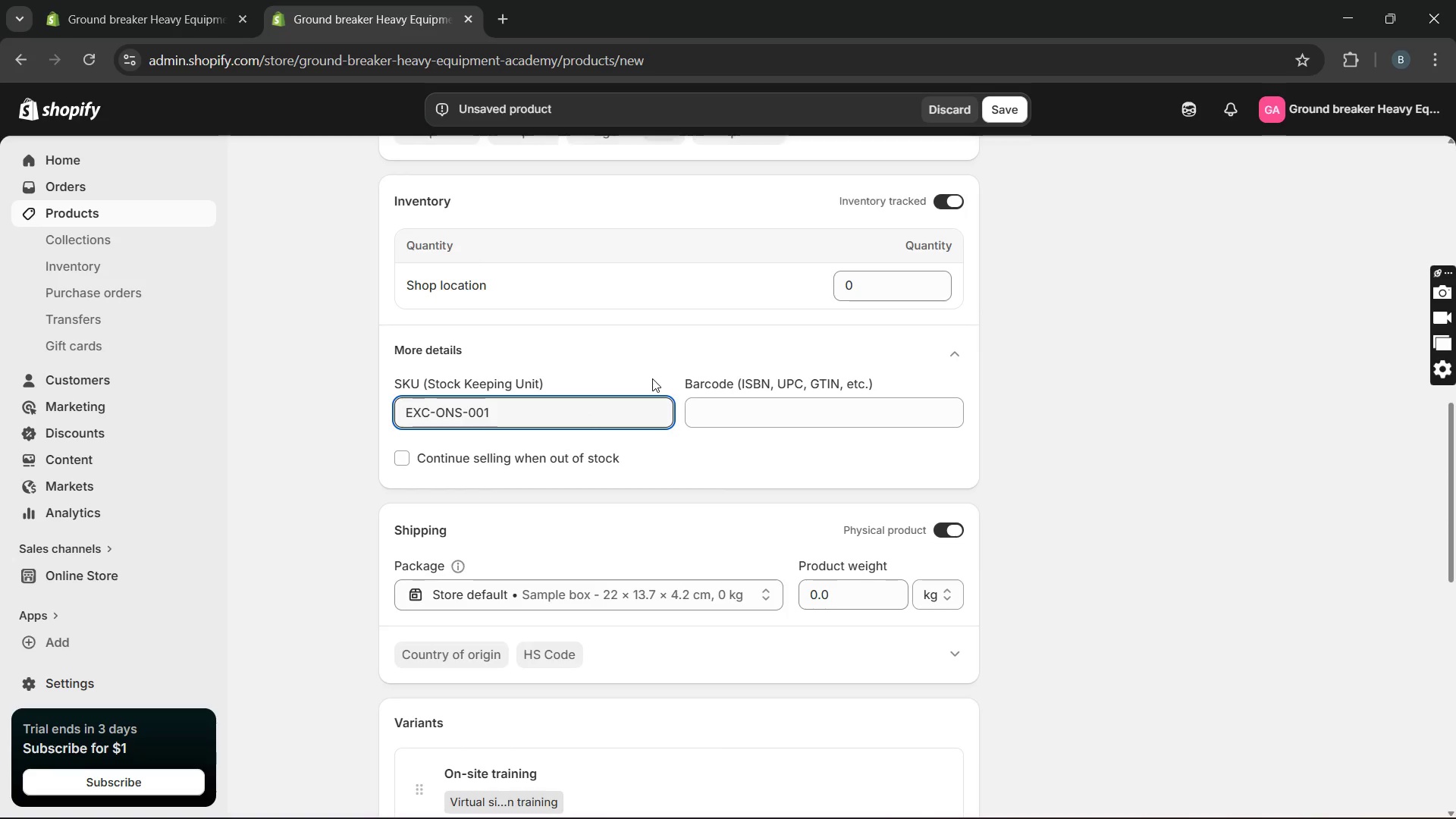 
key(Enter)
 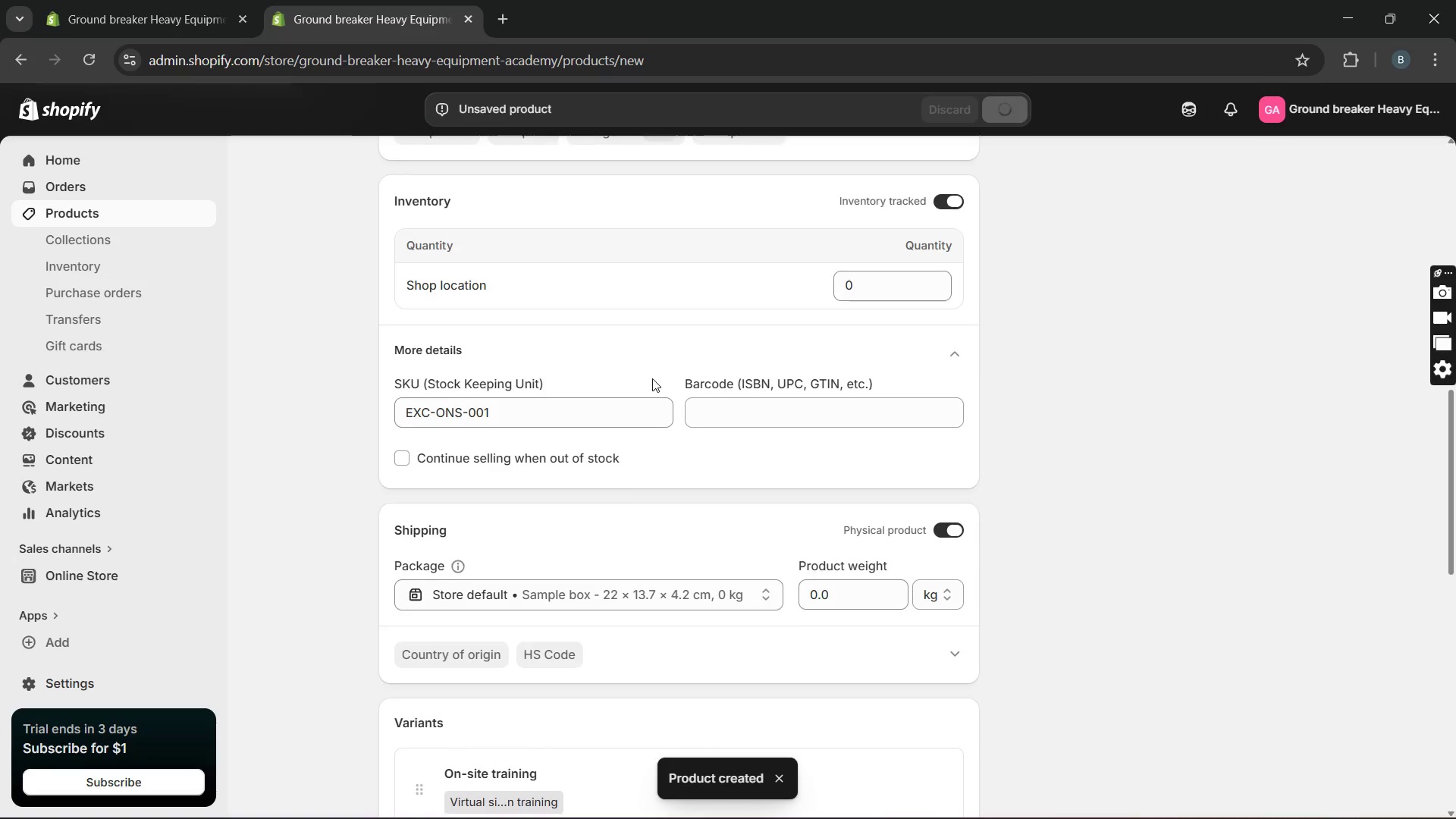 
wait(9.02)
 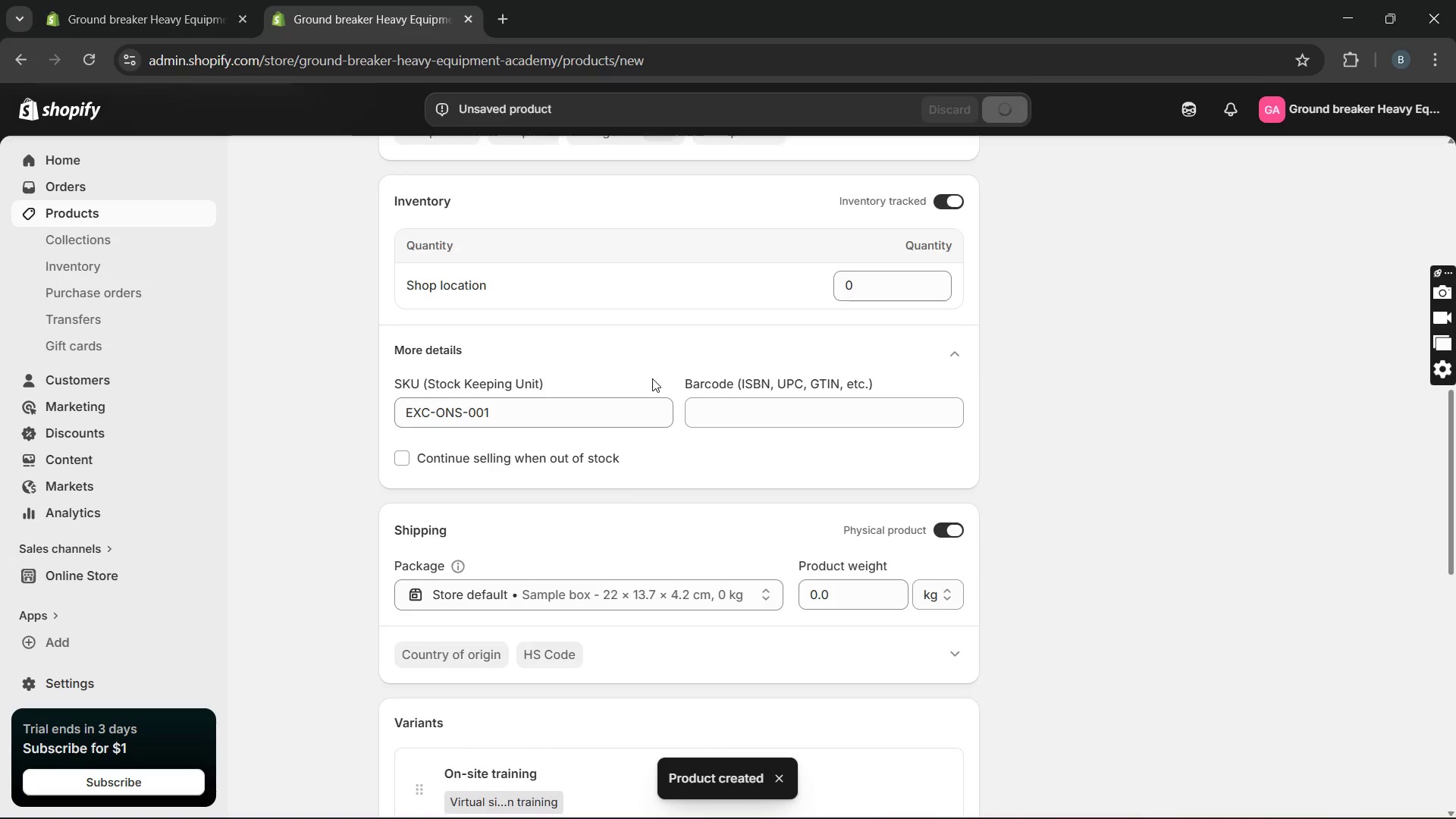 
scroll: coordinate [895, 464], scroll_direction: down, amount: 7.0
 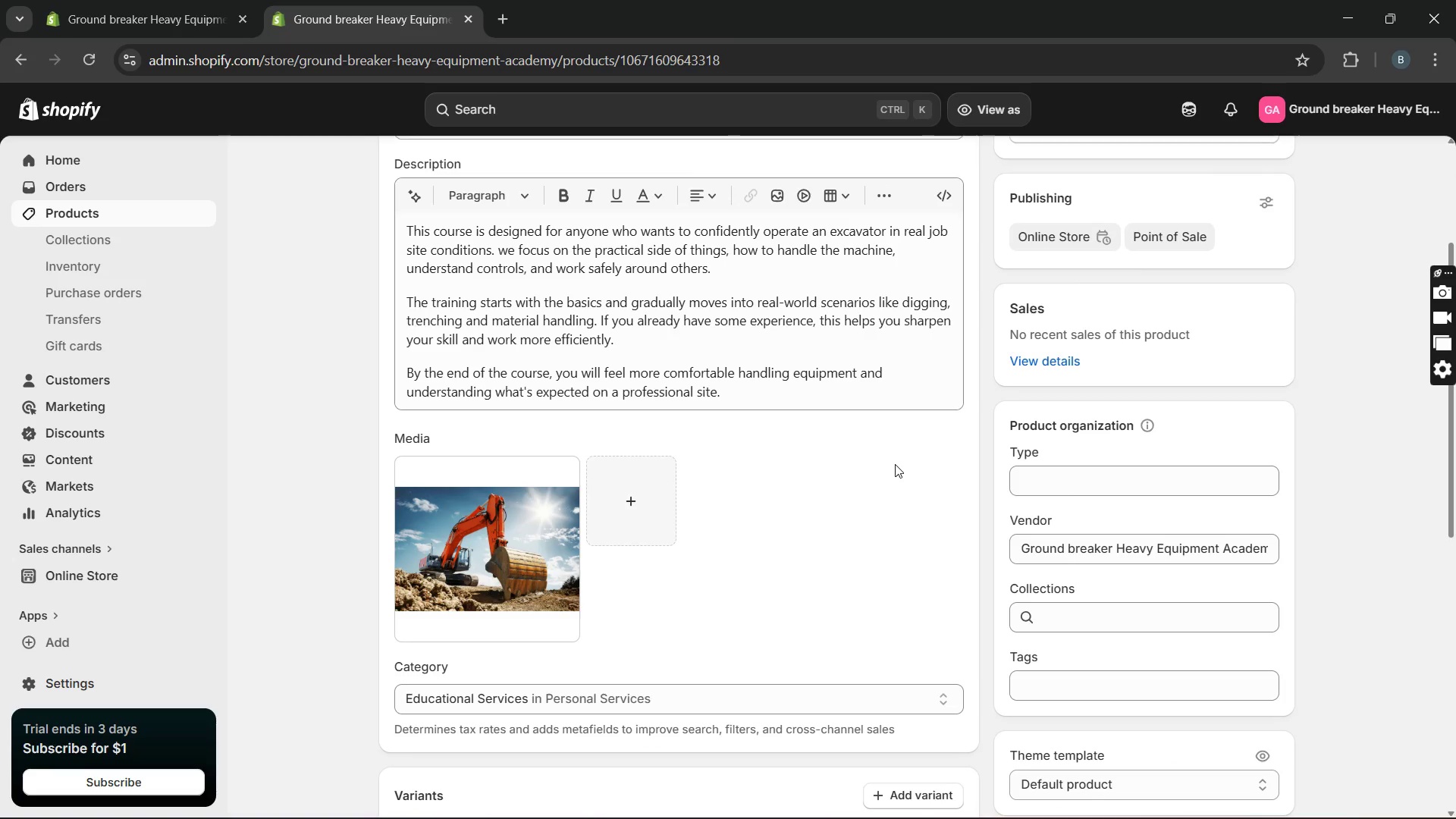 
scroll: coordinate [896, 444], scroll_direction: up, amount: 10.0
 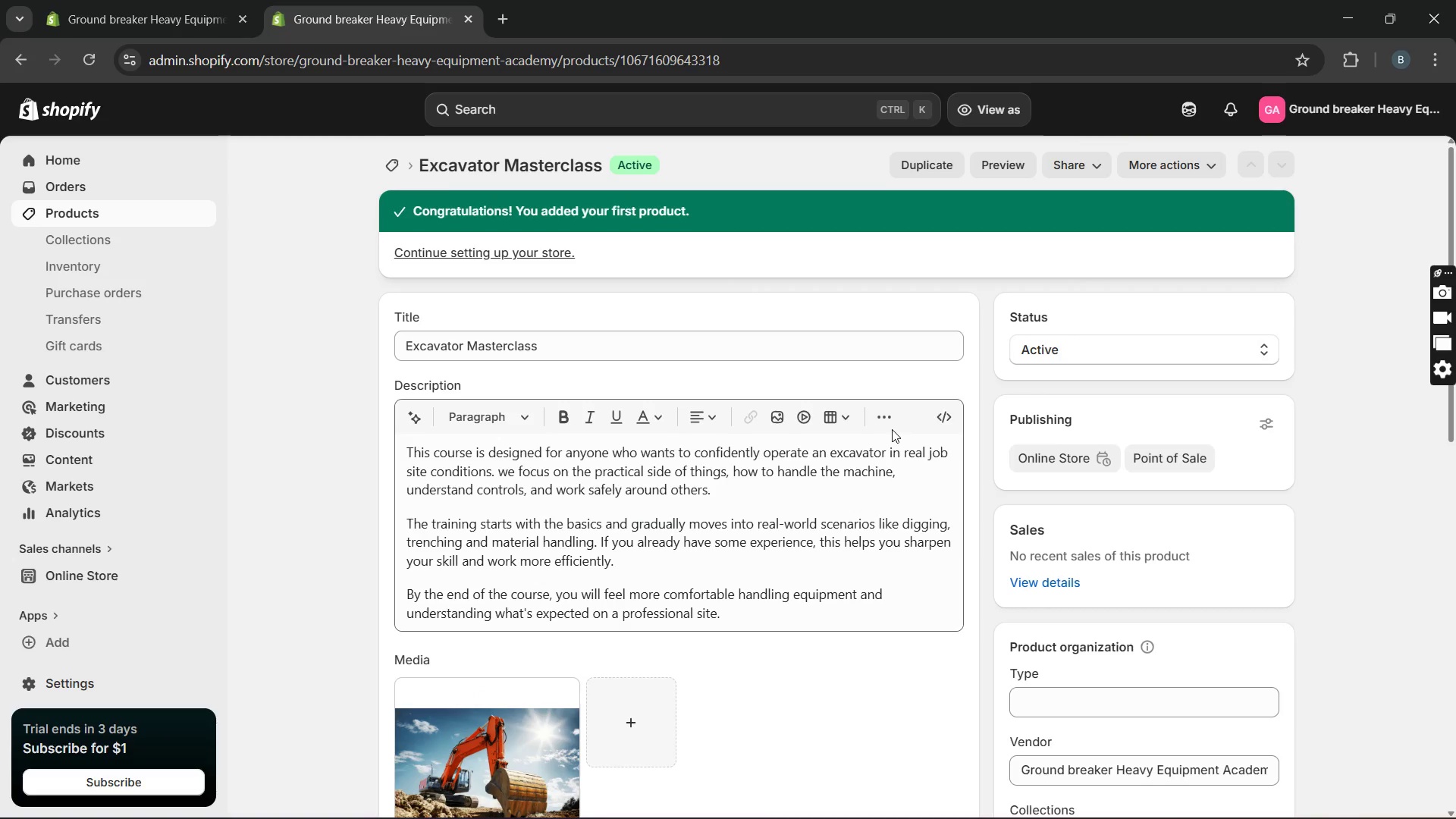 
scroll: coordinate [911, 410], scroll_direction: down, amount: 14.0
 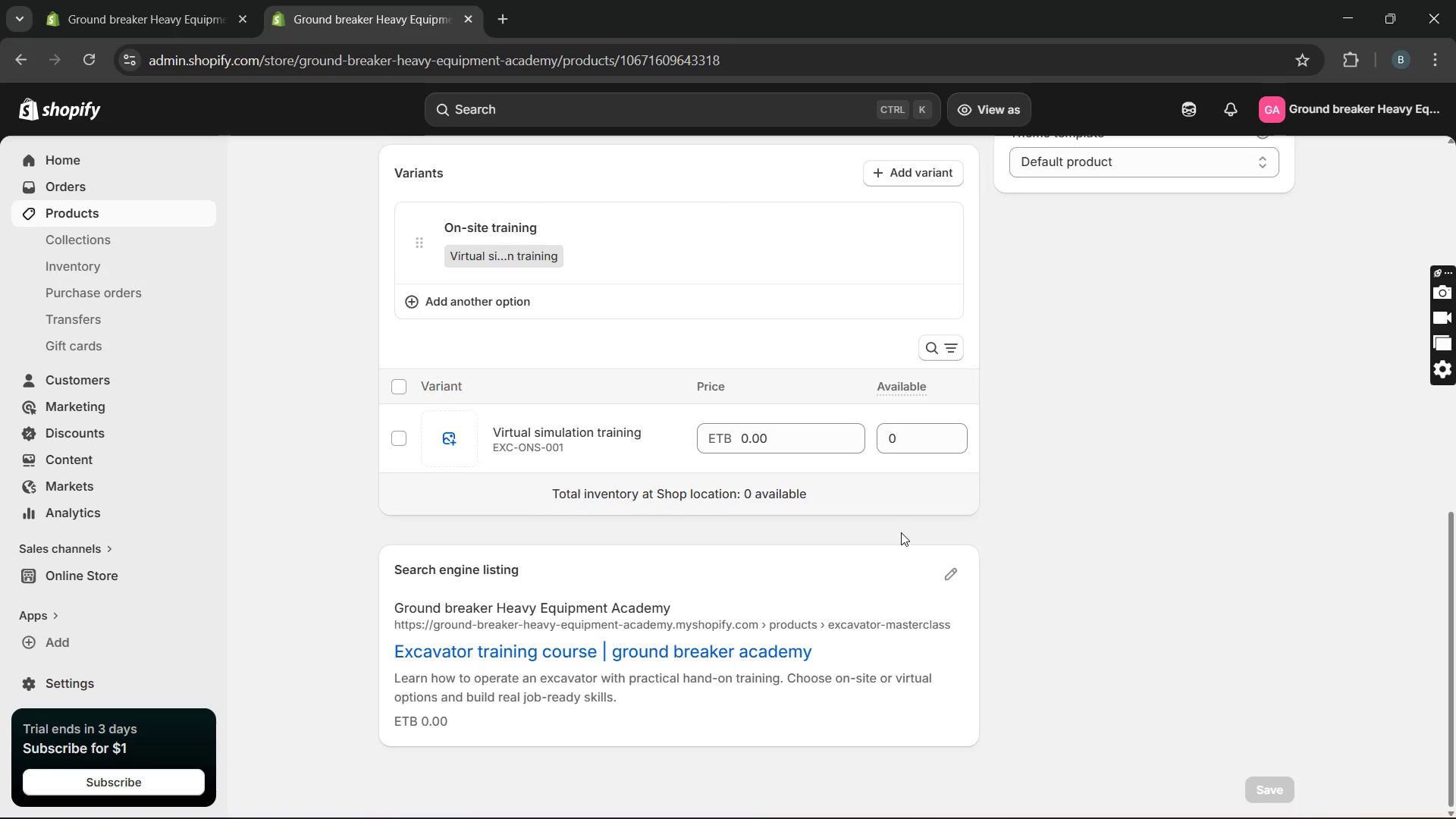 
wait(21.19)
 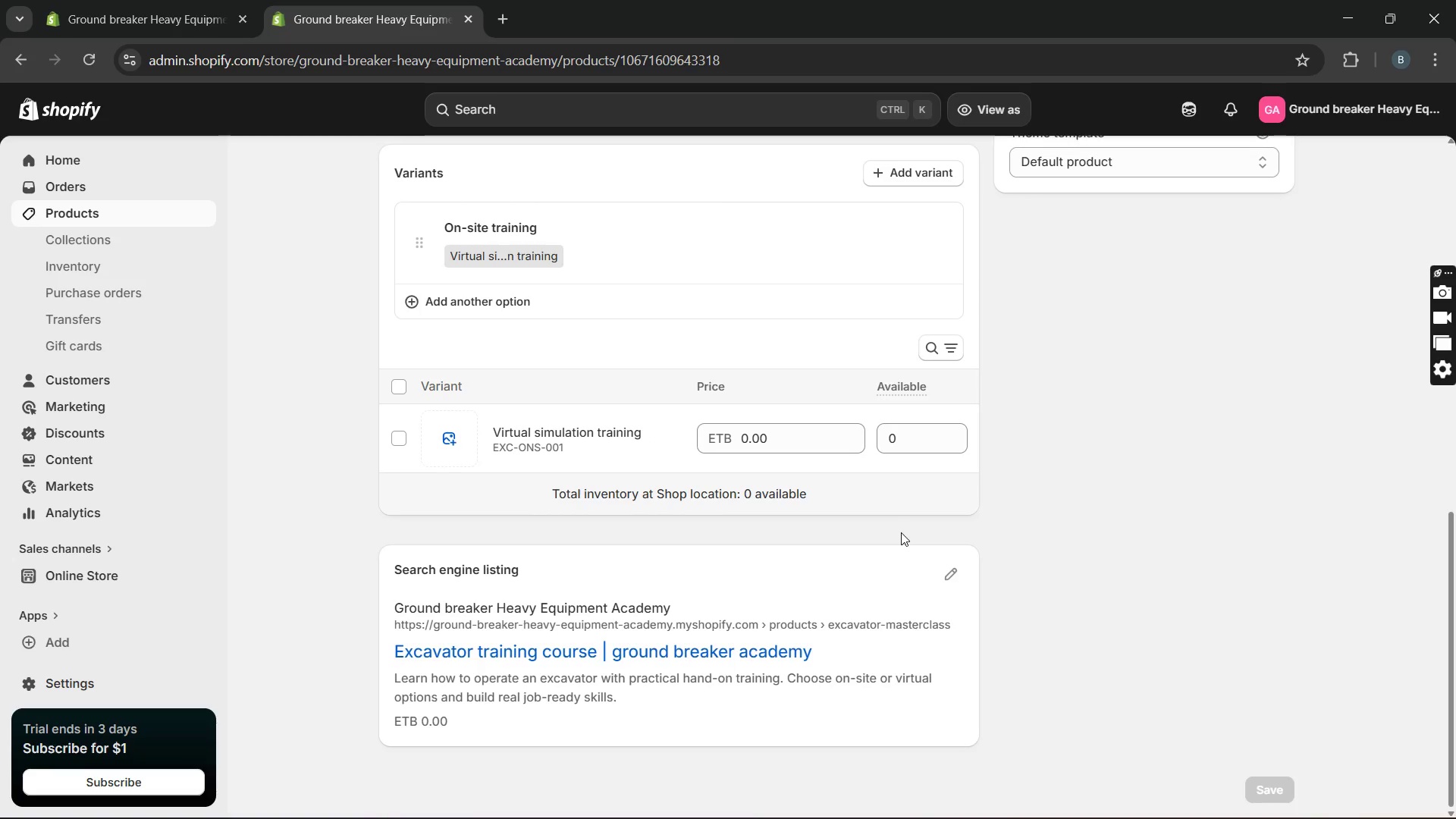 
mouse_move([566, 425])
 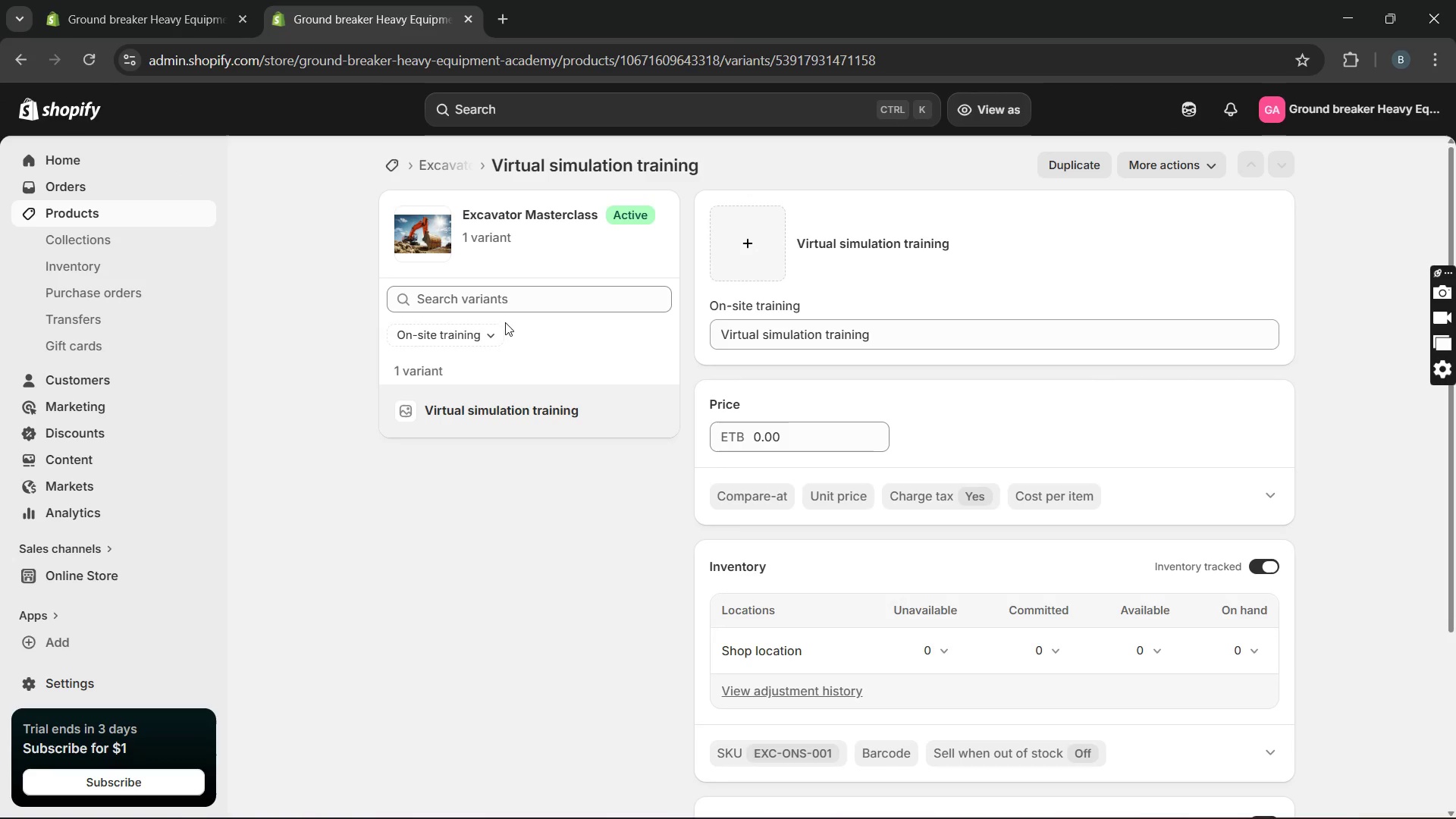 
left_click([482, 340])
 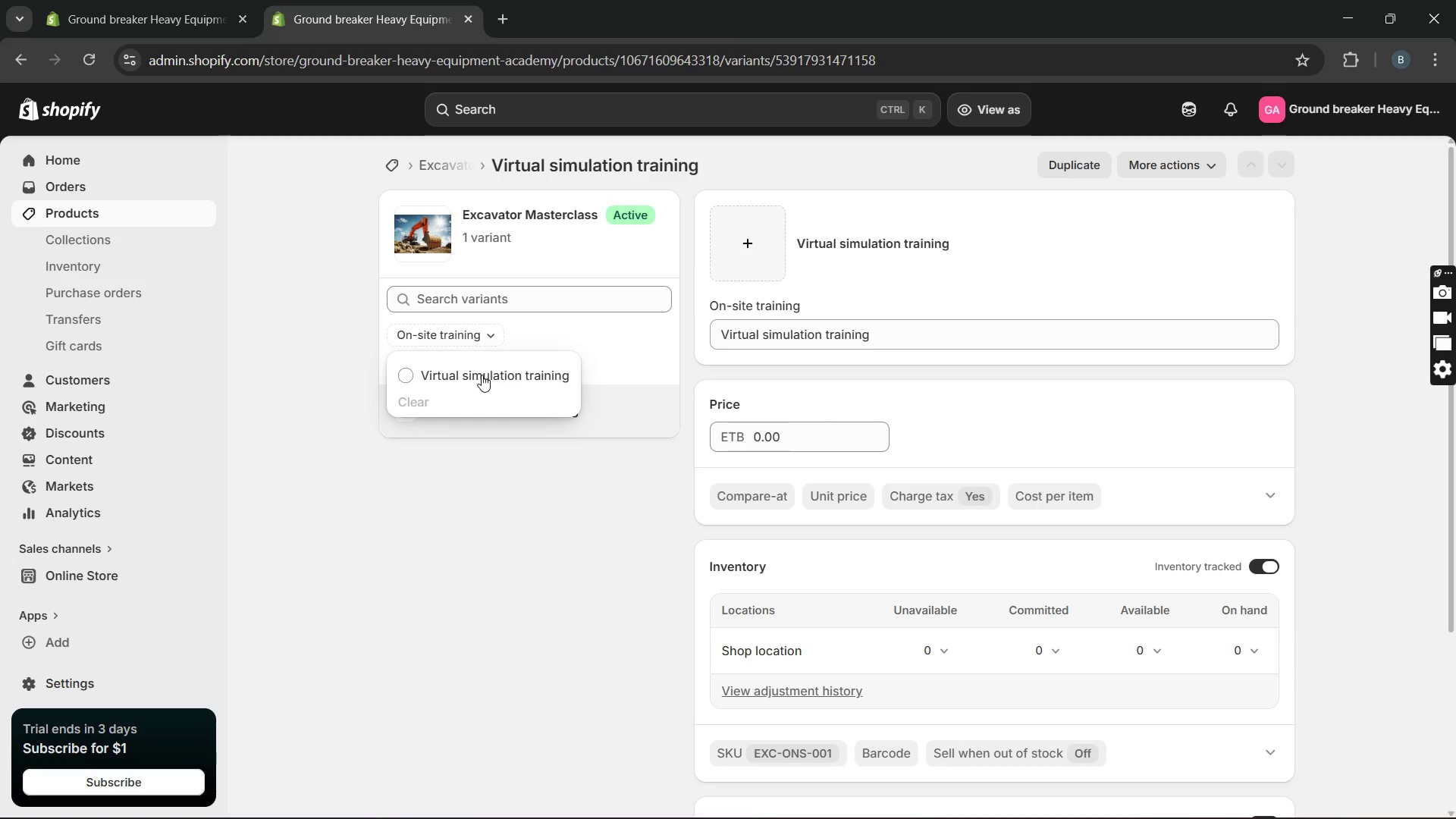 
left_click([483, 375])
 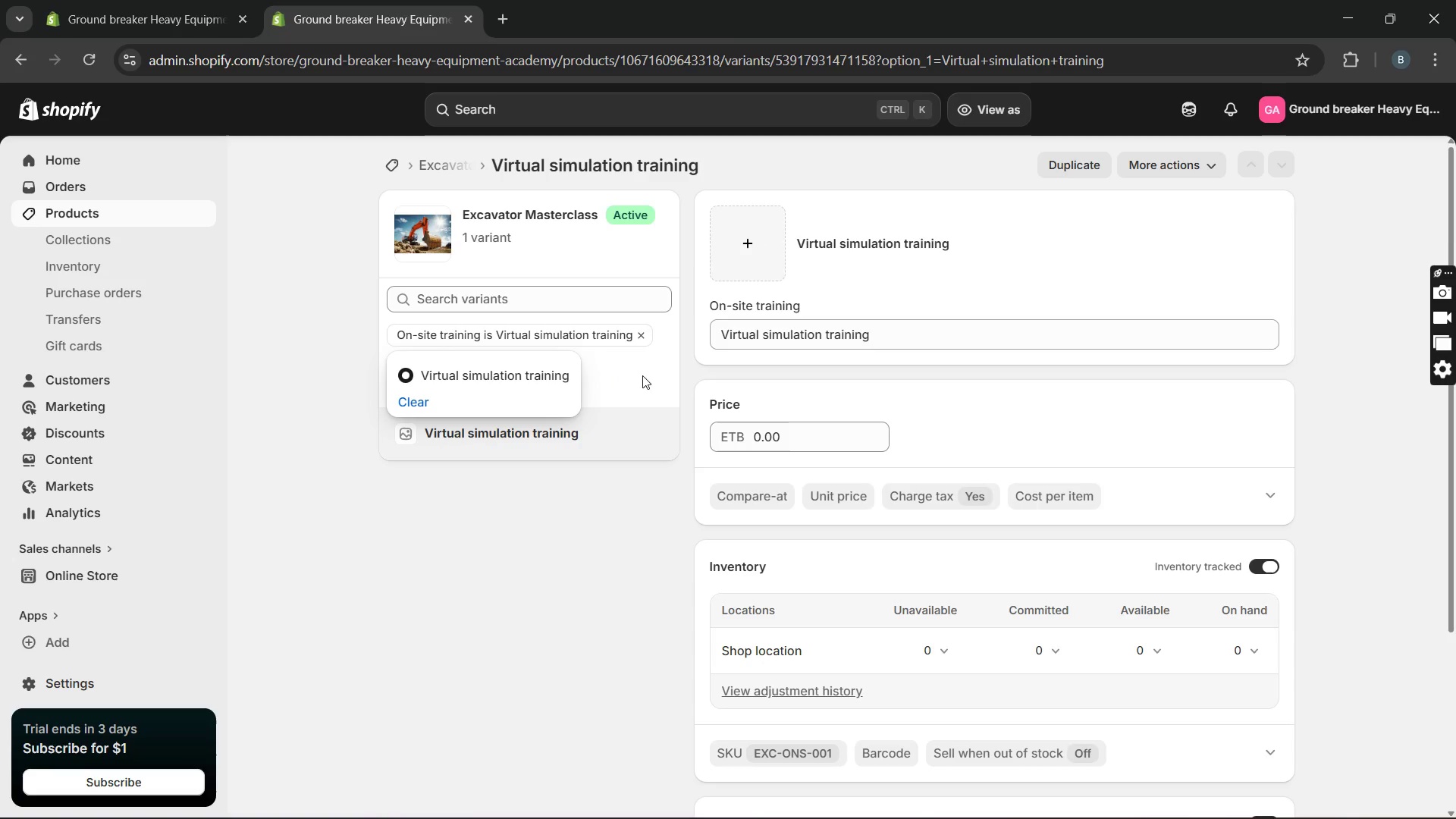 
left_click([738, 374])
 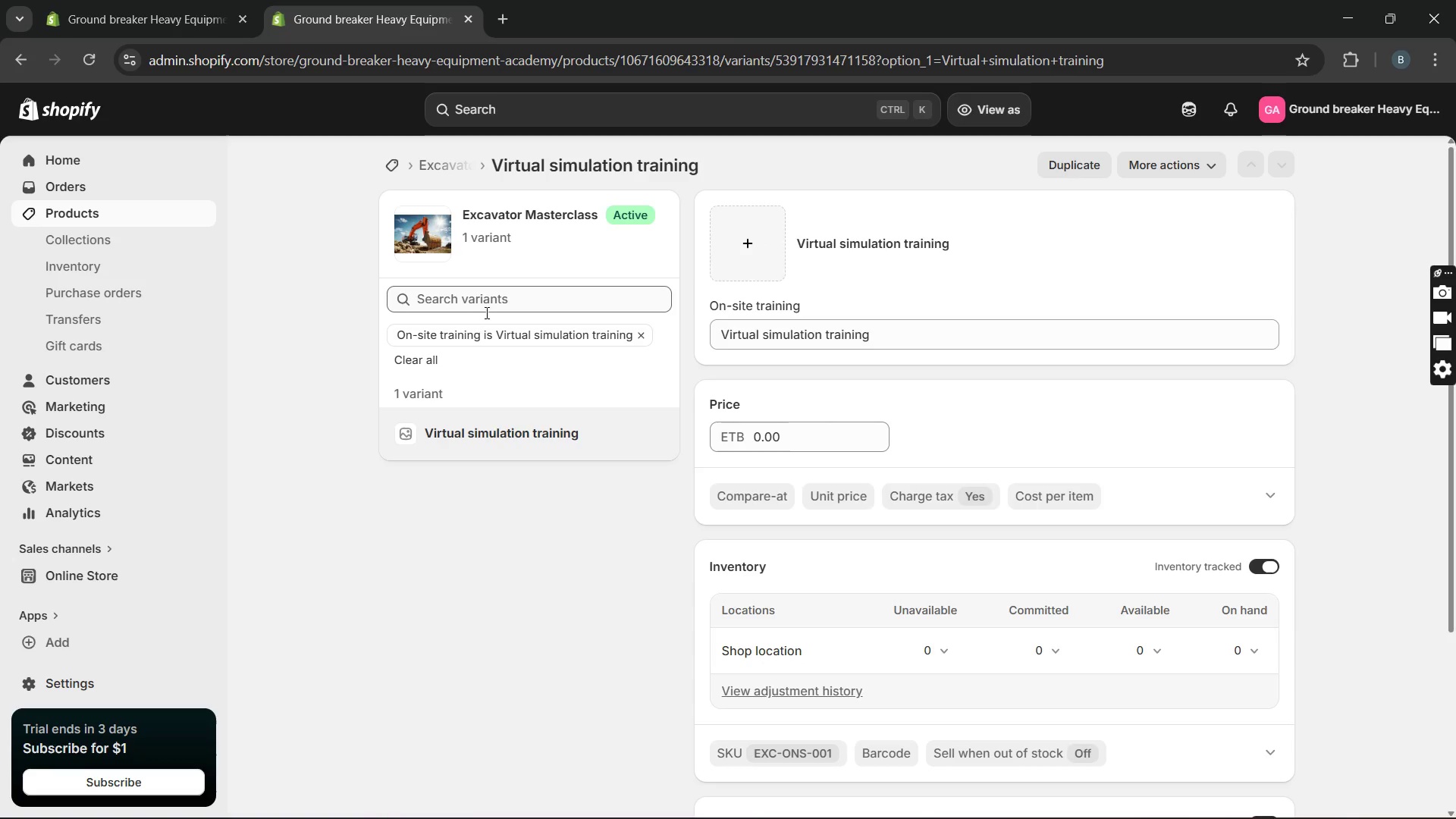 
wait(10.56)
 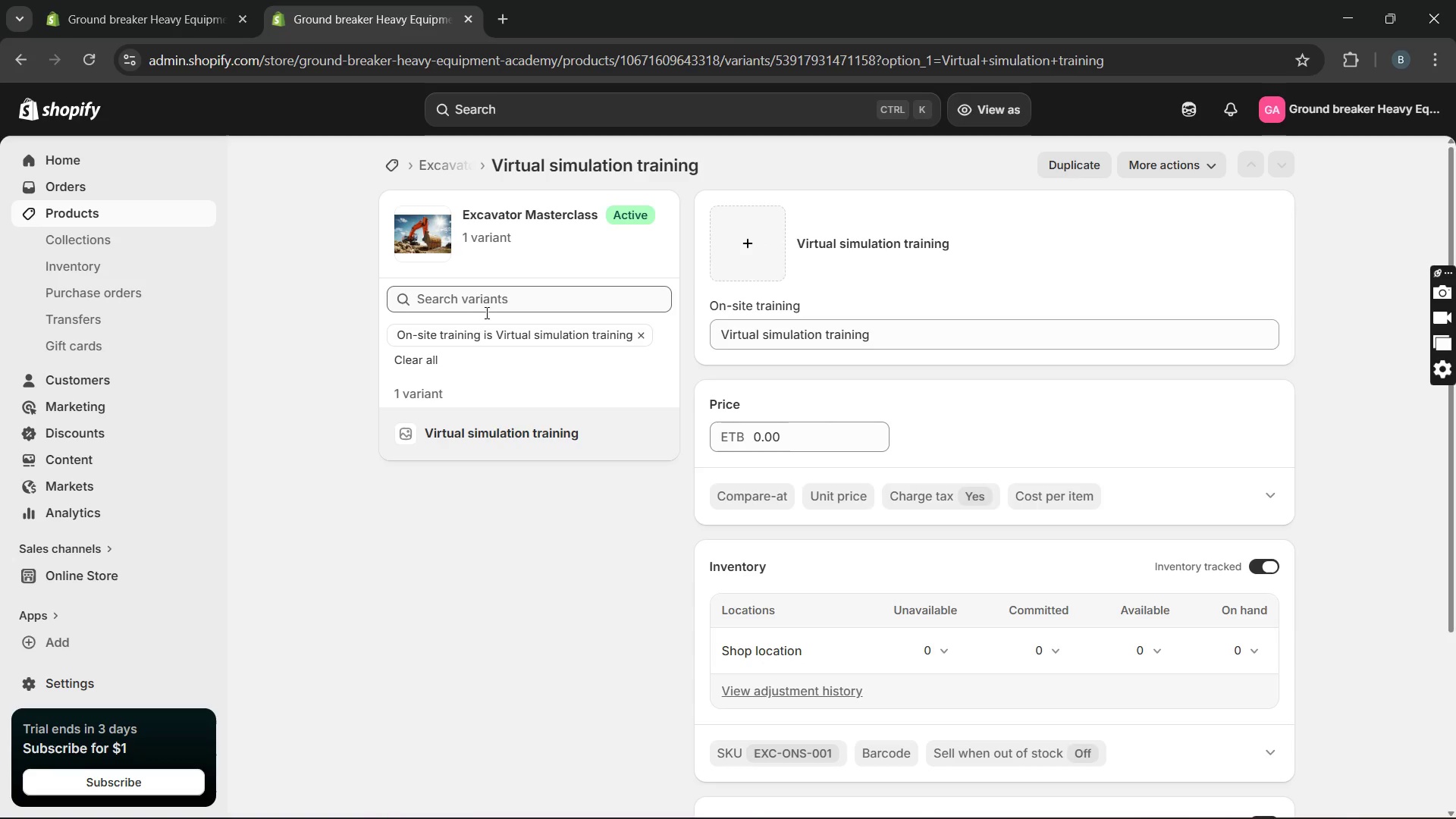 
scroll: coordinate [604, 477], scroll_direction: down, amount: 3.0
 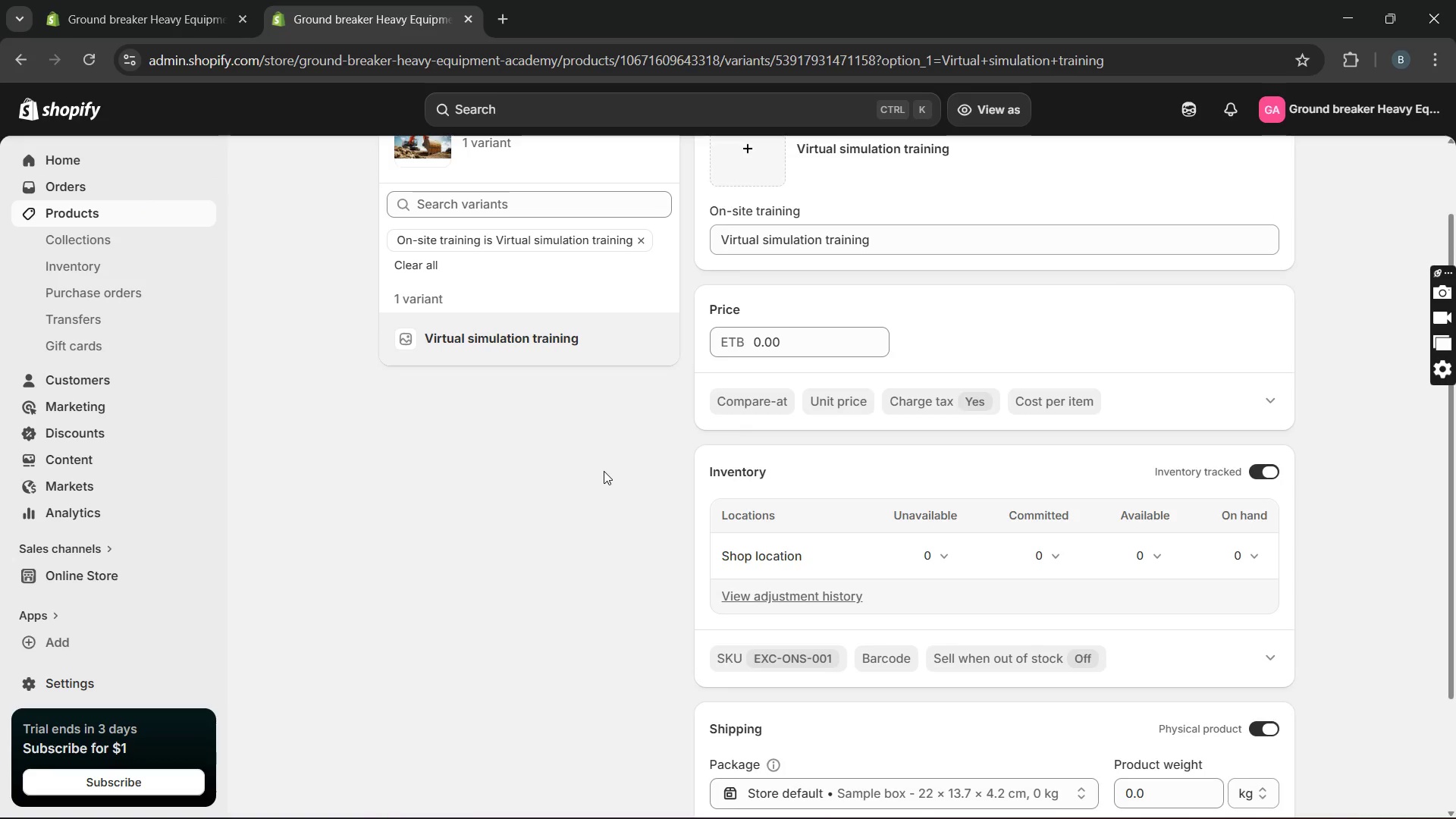 
scroll: coordinate [605, 460], scroll_direction: up, amount: 9.0
 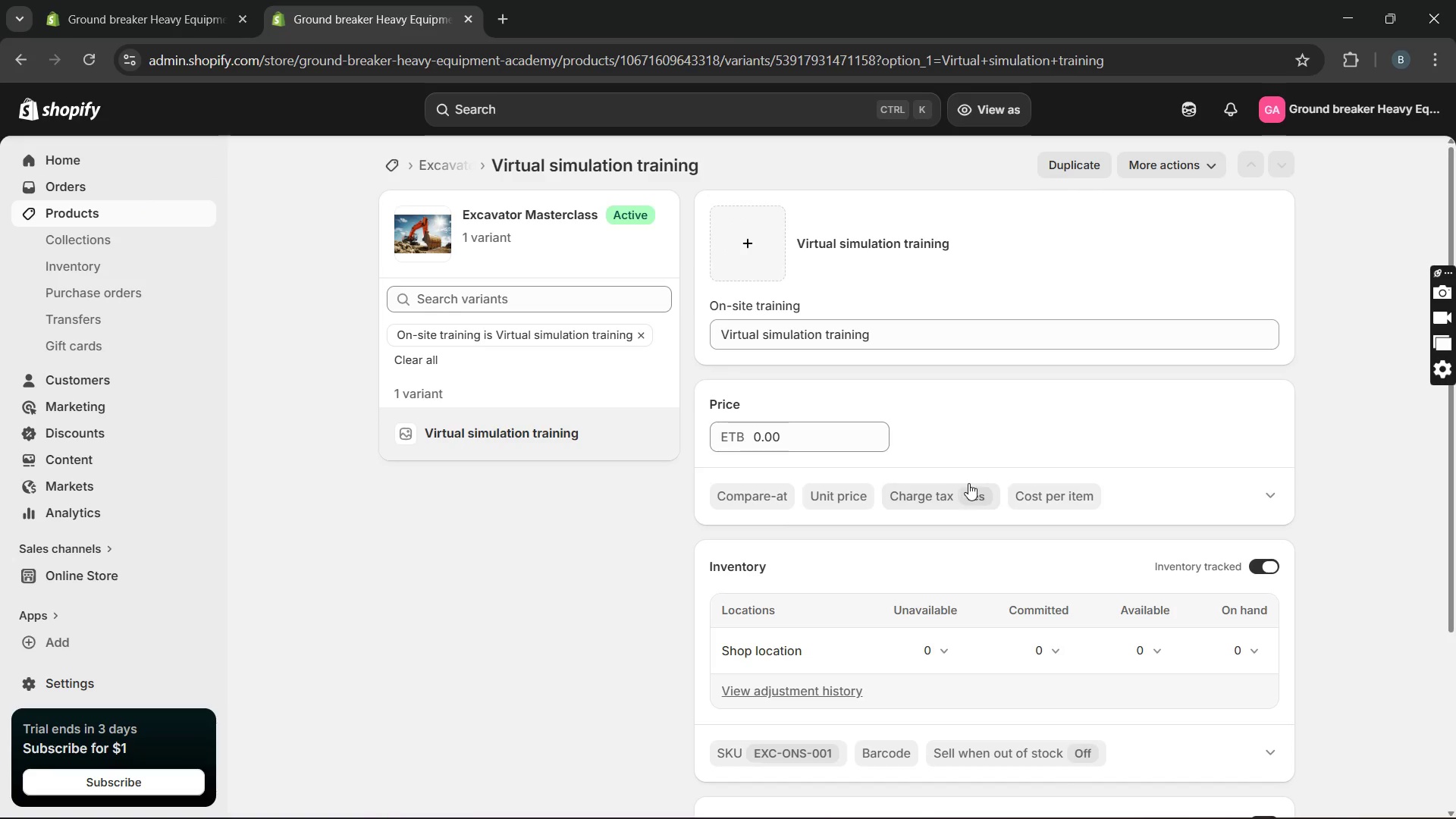 
scroll: coordinate [1031, 466], scroll_direction: down, amount: 12.0
 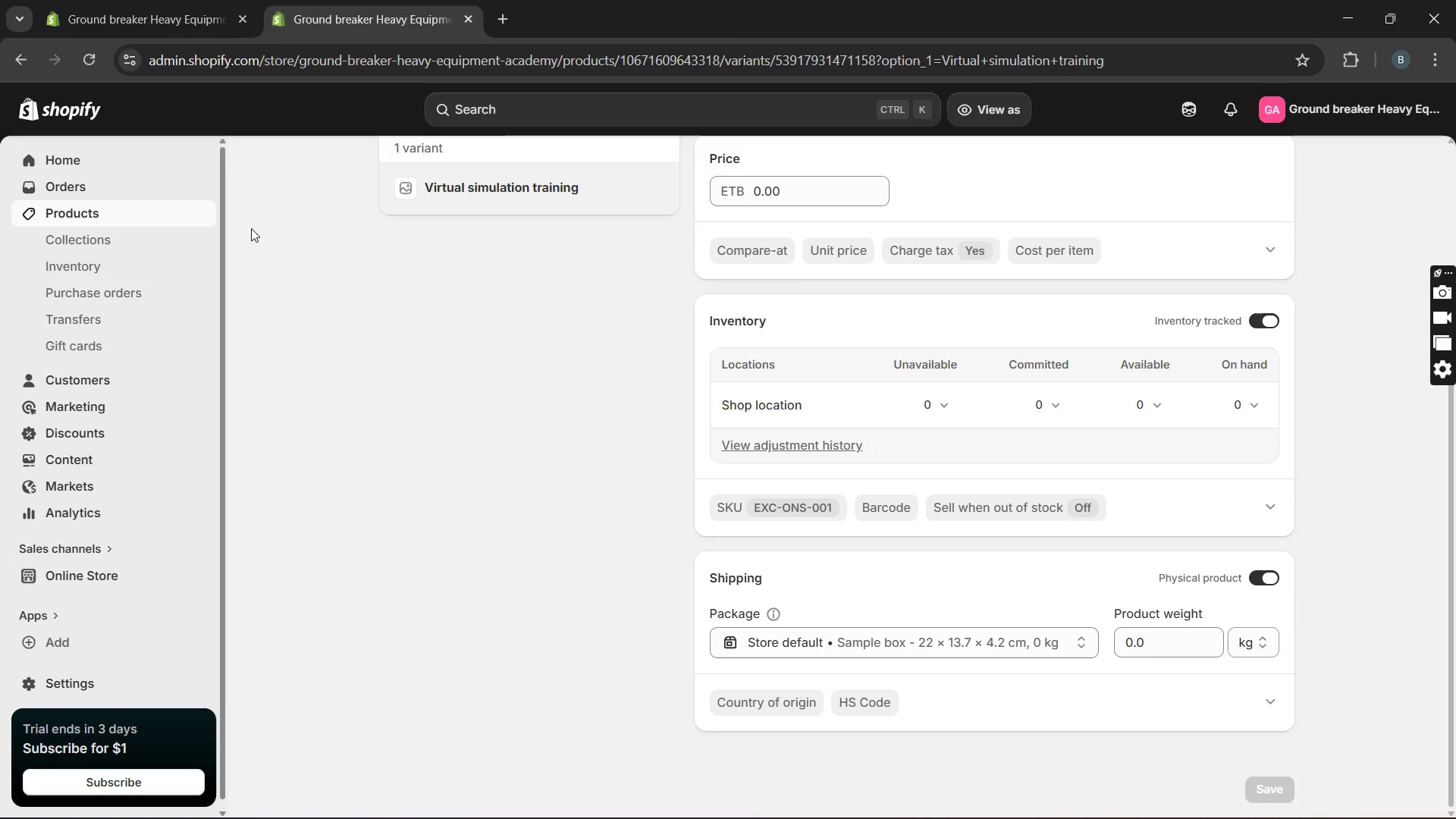 
scroll: coordinate [1224, 676], scroll_direction: up, amount: 11.0
 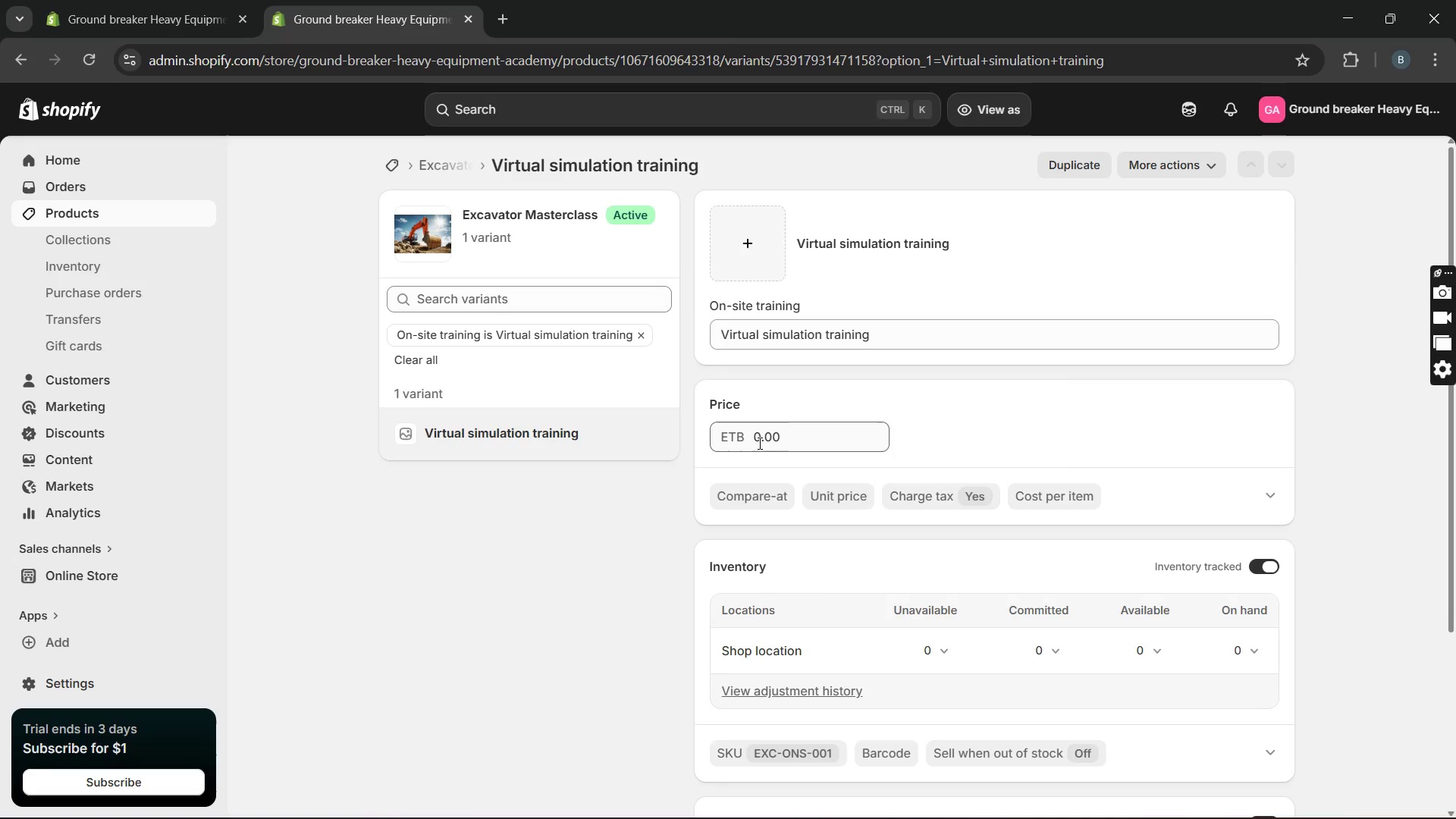 
left_click([761, 440])
 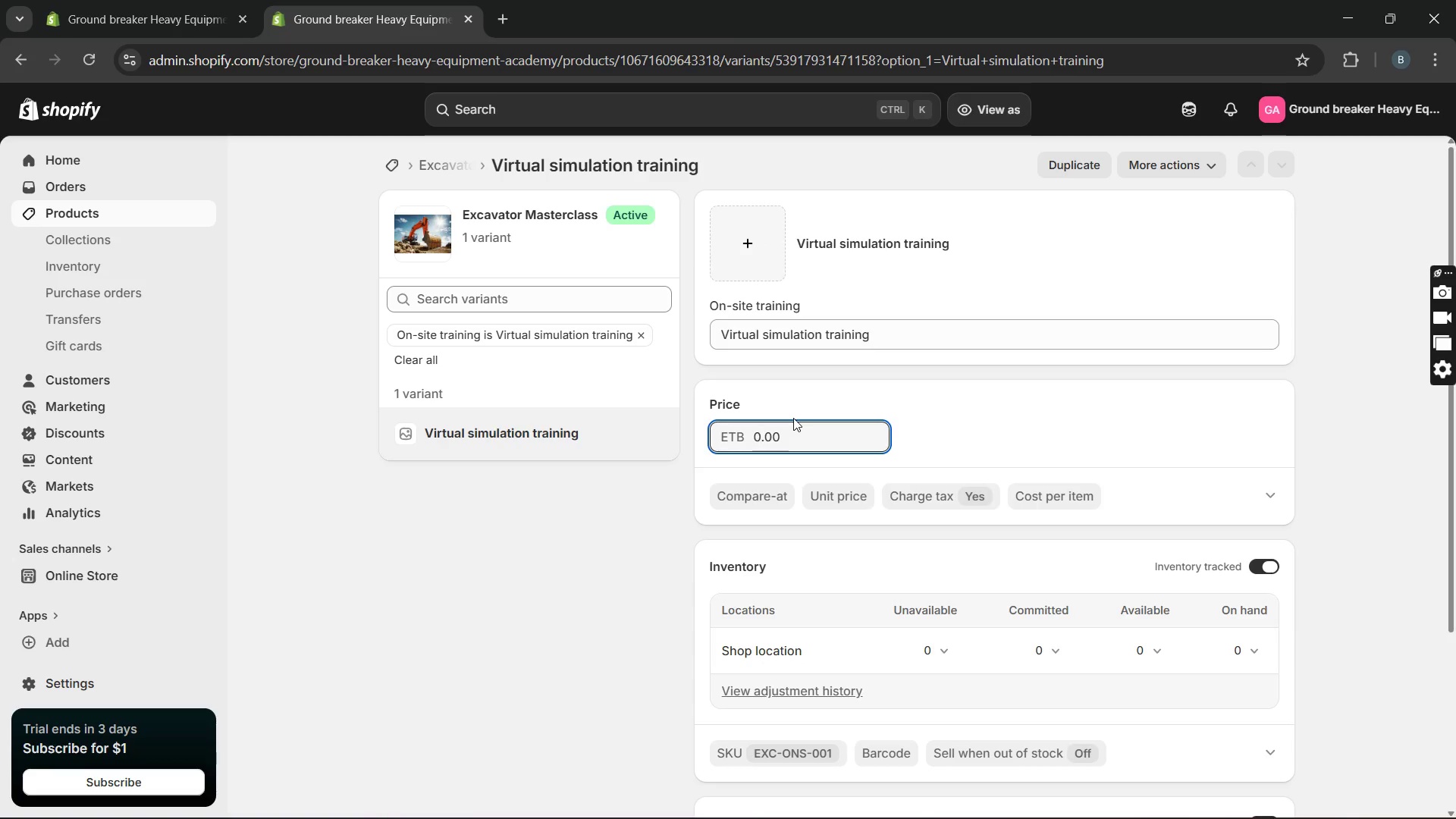 
wait(7.12)
 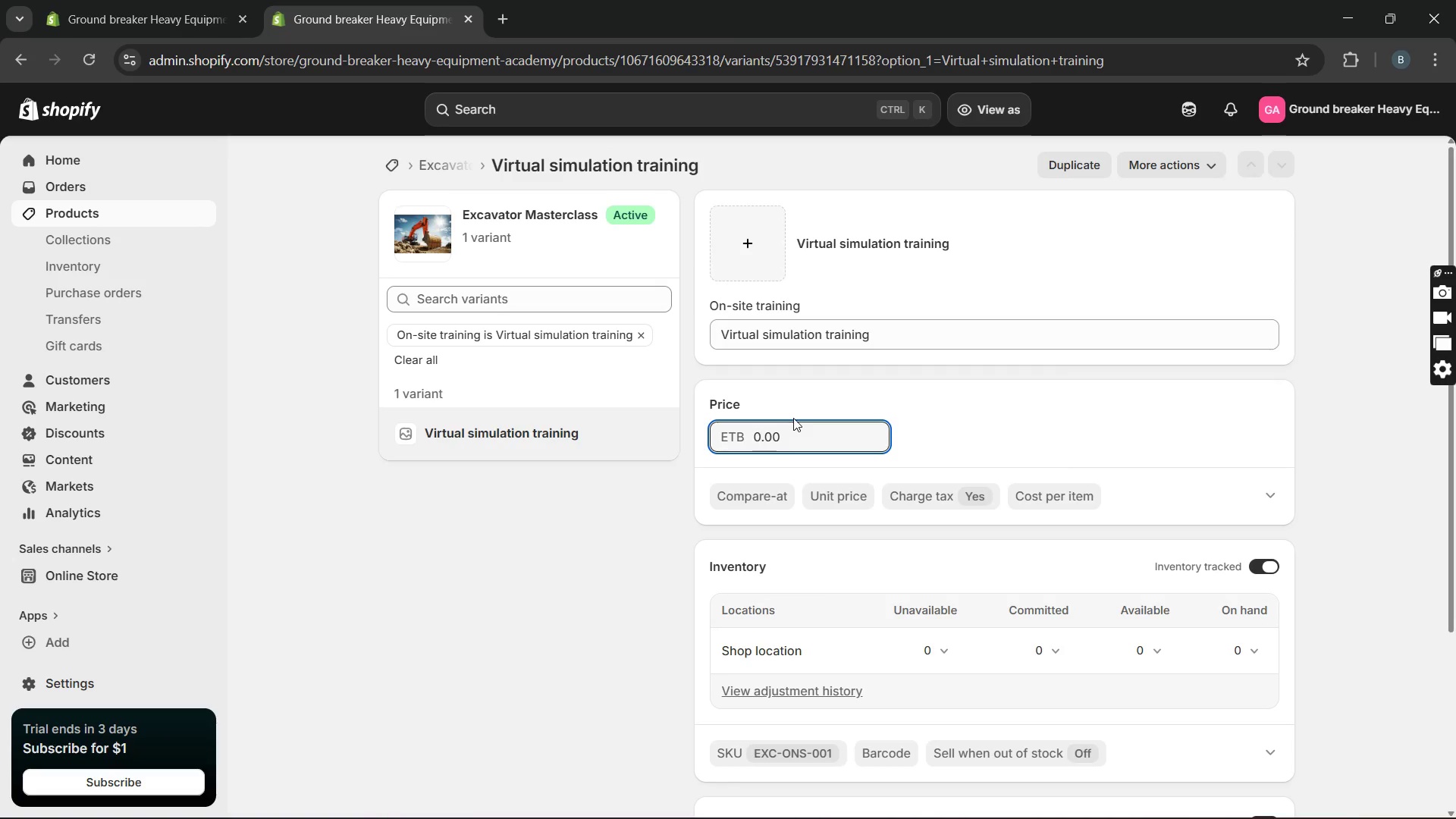 
key(Backspace)
type(400)
 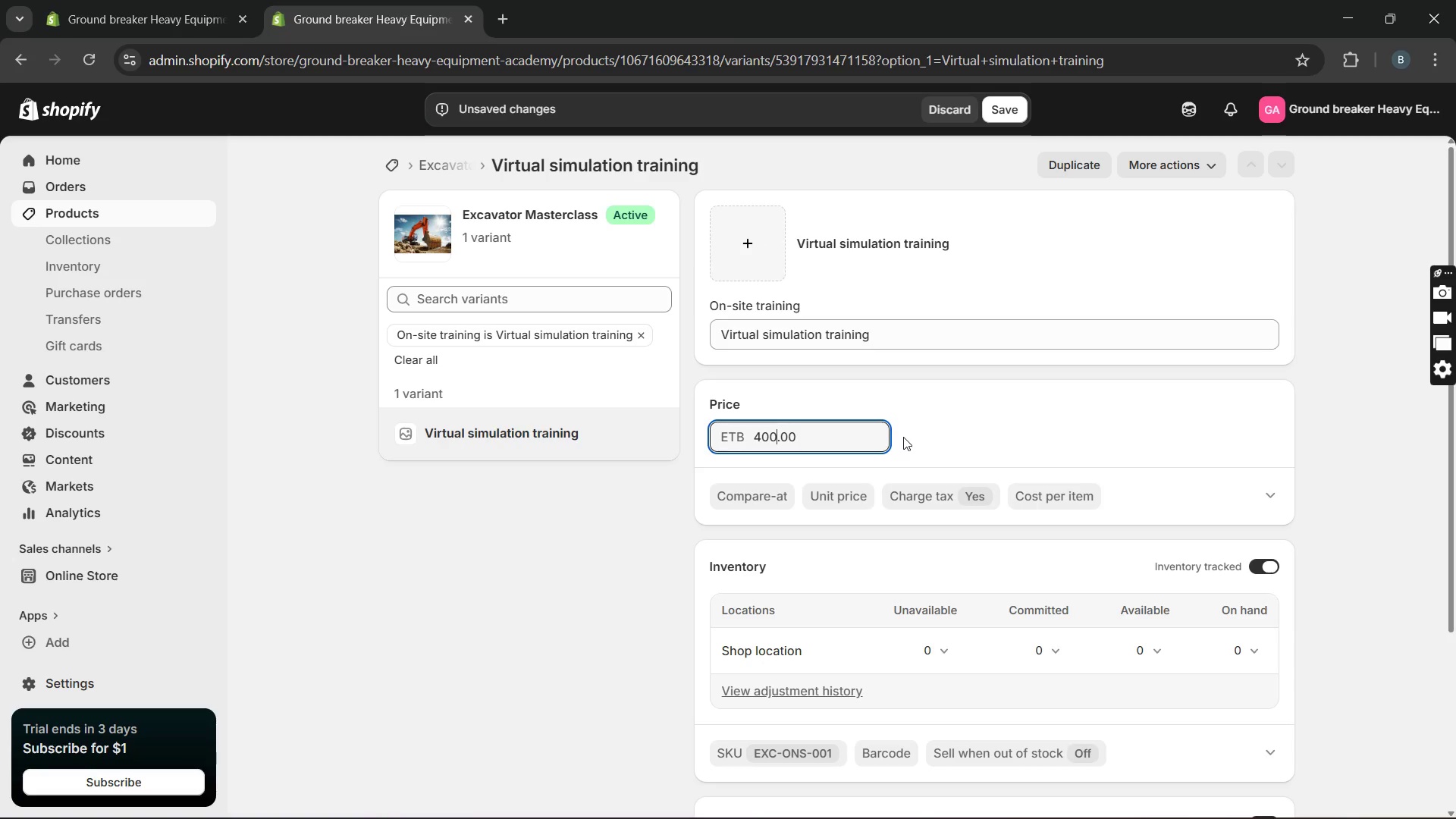 
wait(5.97)
 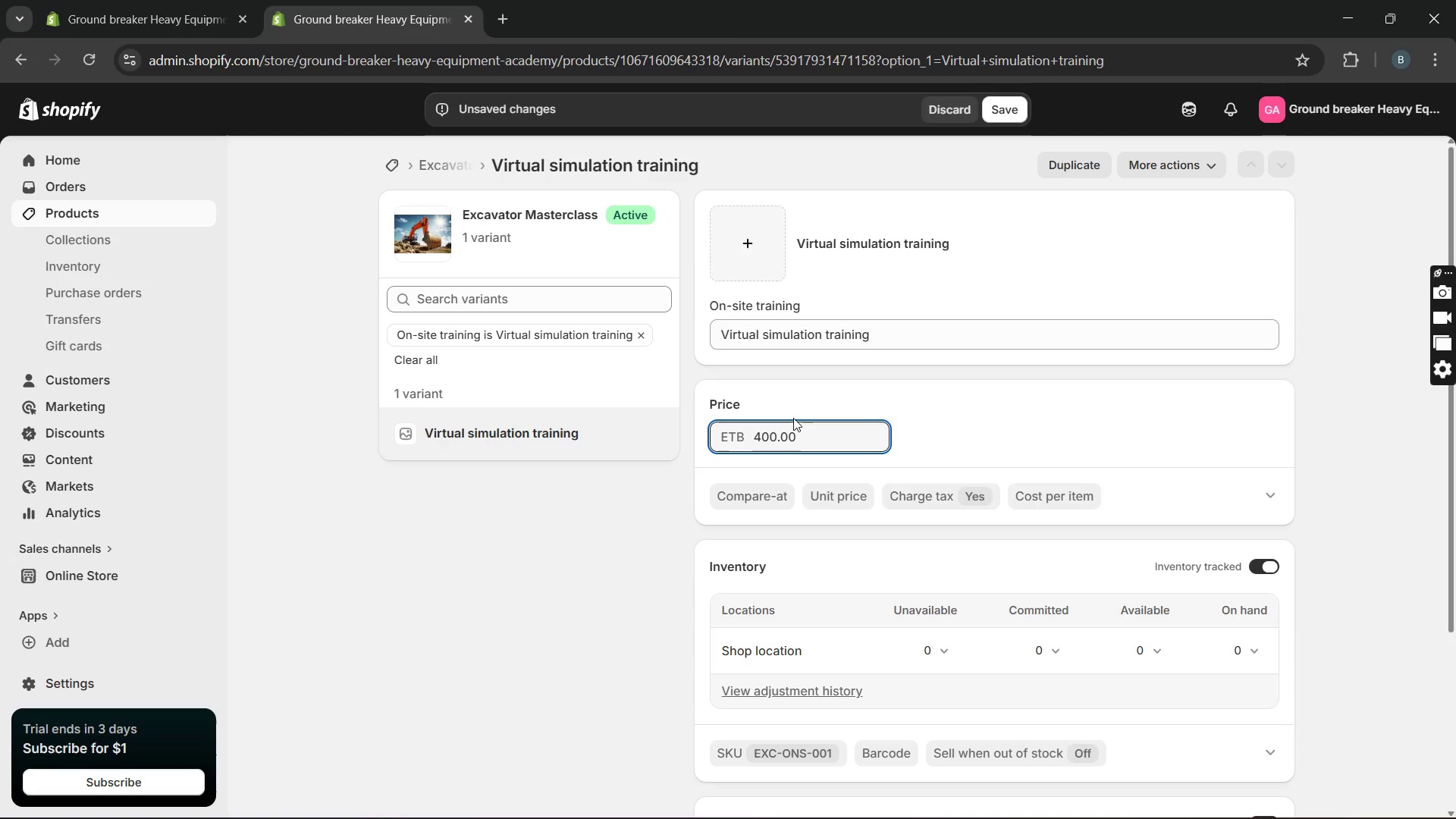 
left_click([558, 491])
 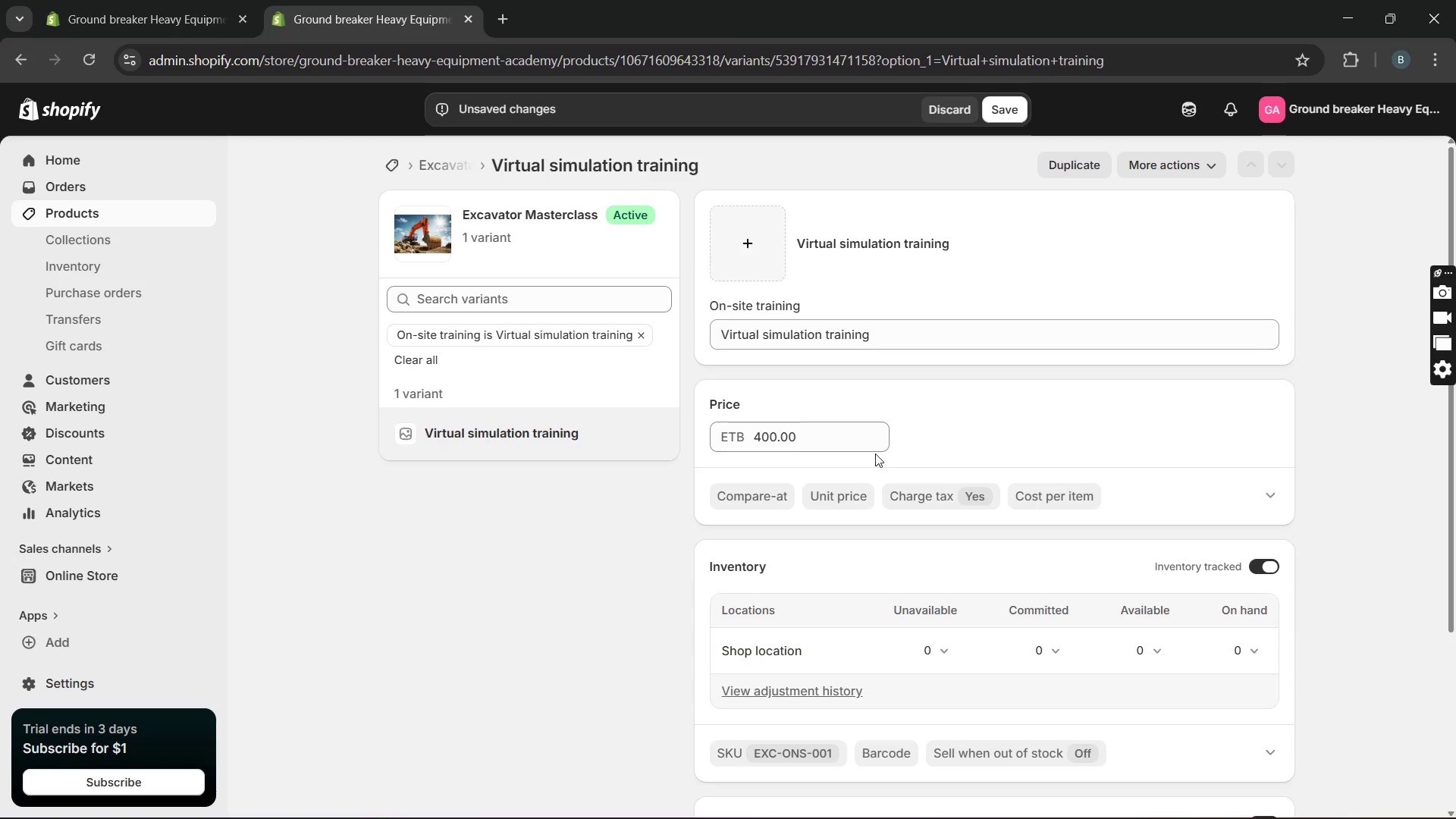 
scroll: coordinate [552, 345], scroll_direction: down, amount: 20.0
 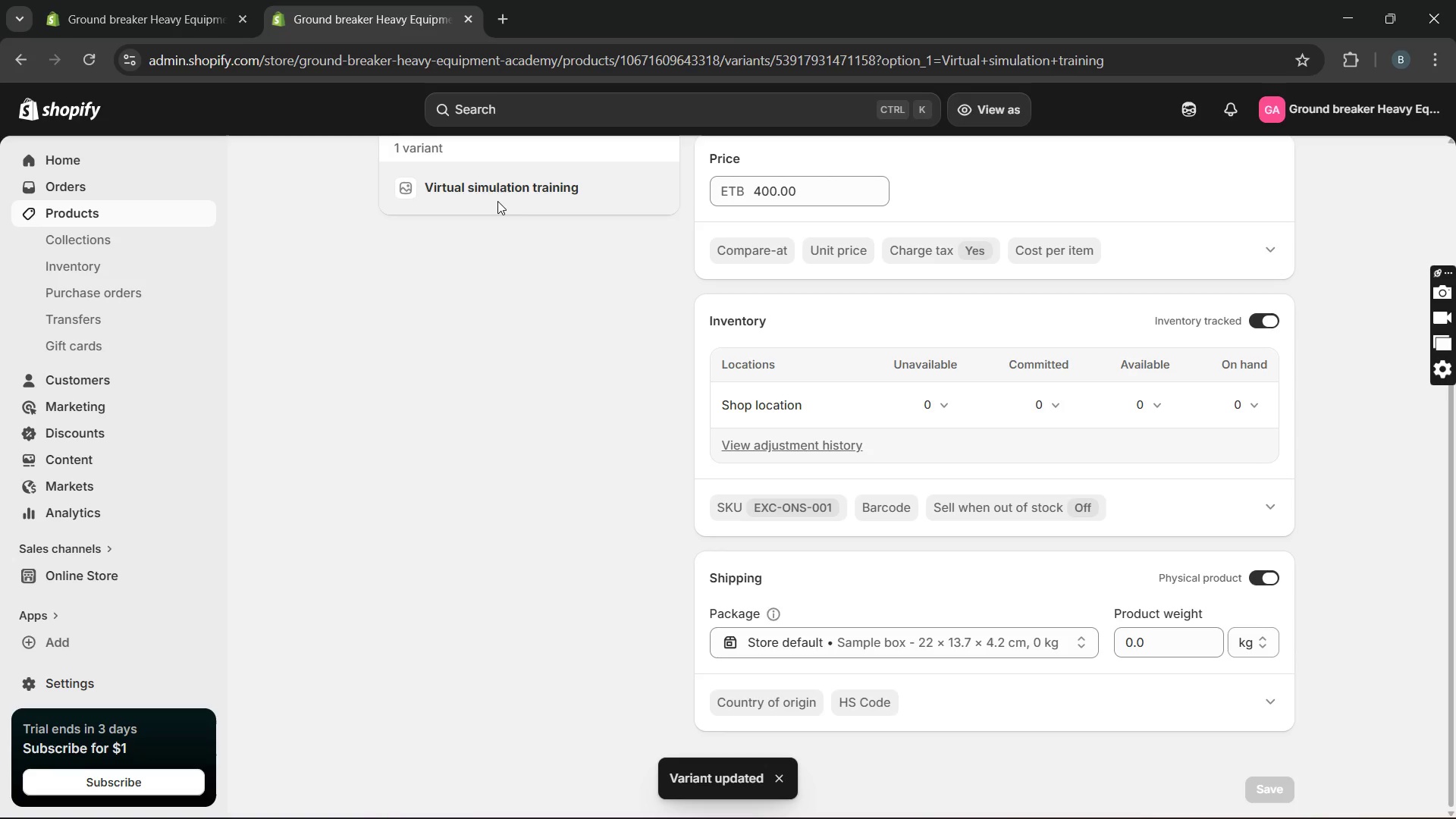 
scroll: coordinate [497, 224], scroll_direction: up, amount: 8.0
 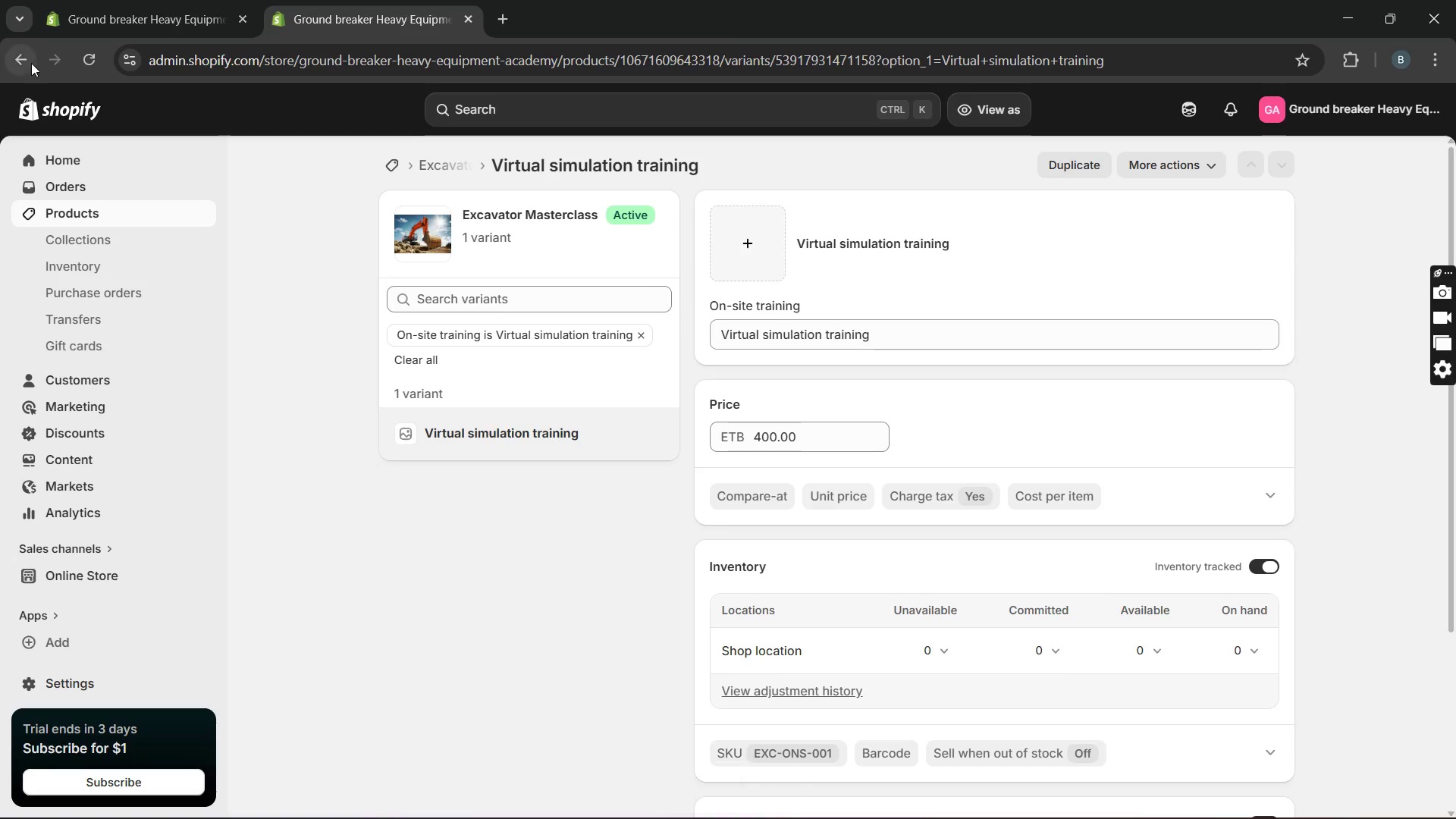 
left_click([30, 59])
 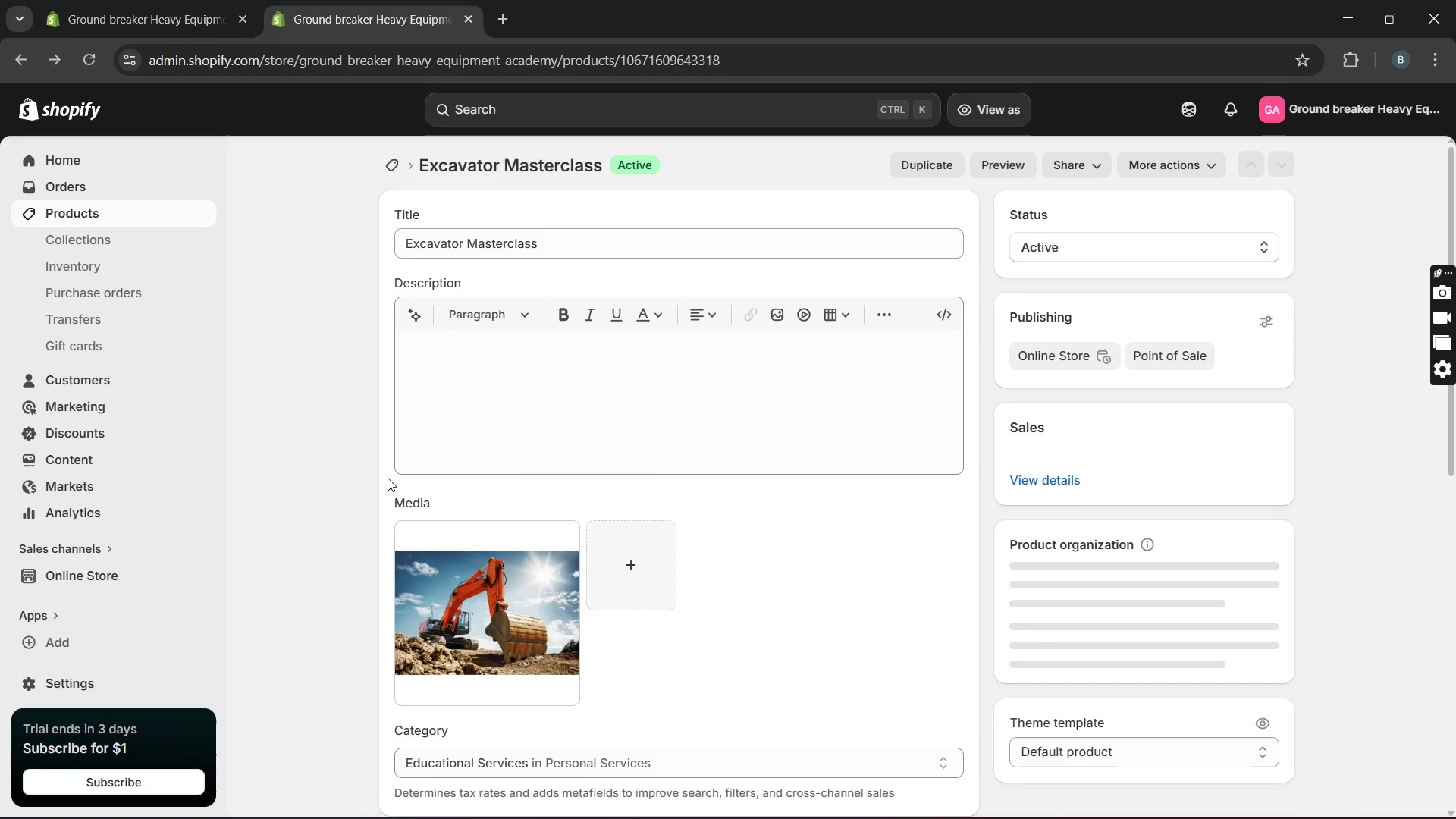 
scroll: coordinate [823, 611], scroll_direction: down, amount: 26.0
 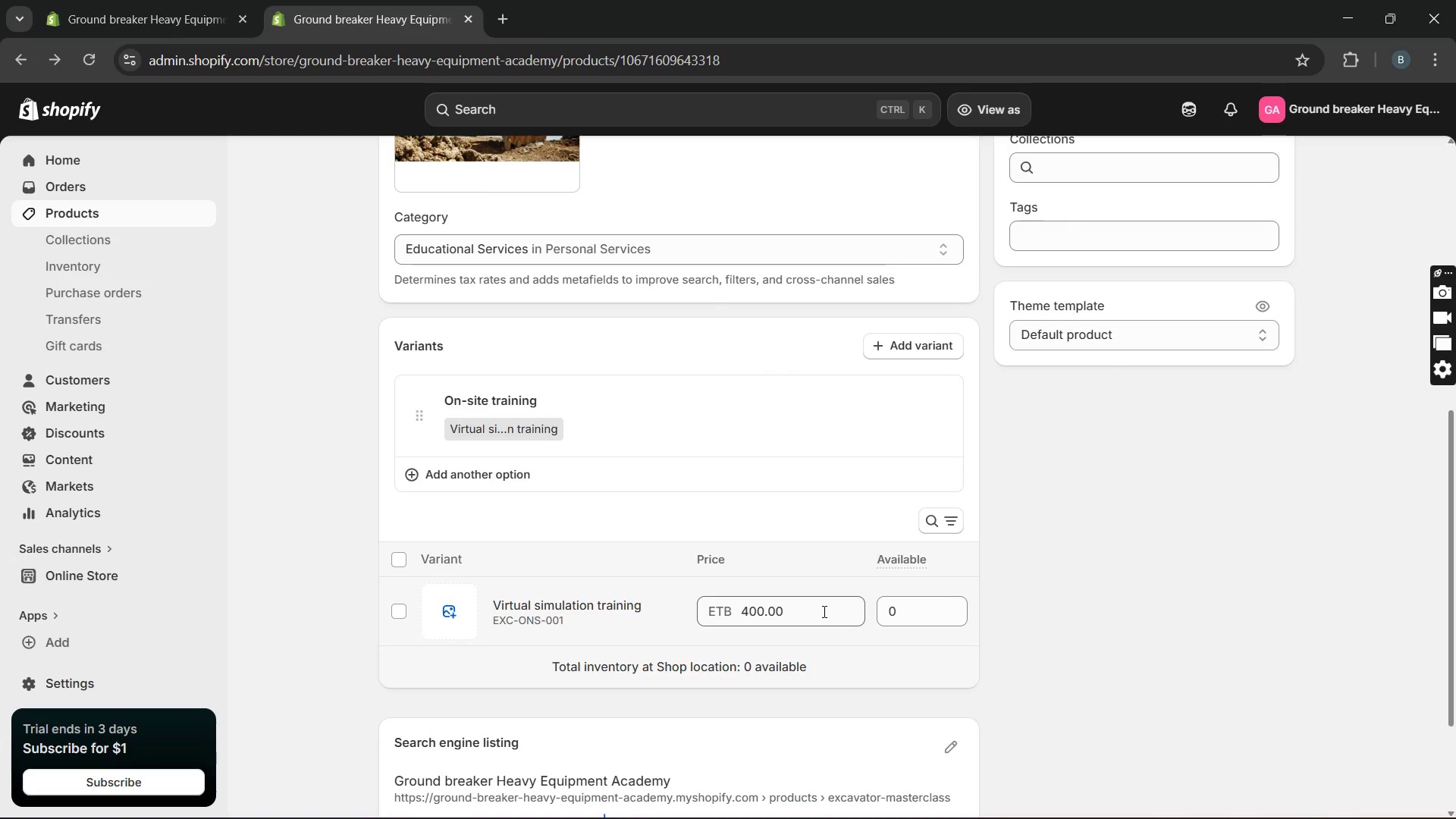 
scroll: coordinate [823, 611], scroll_direction: down, amount: 7.0
 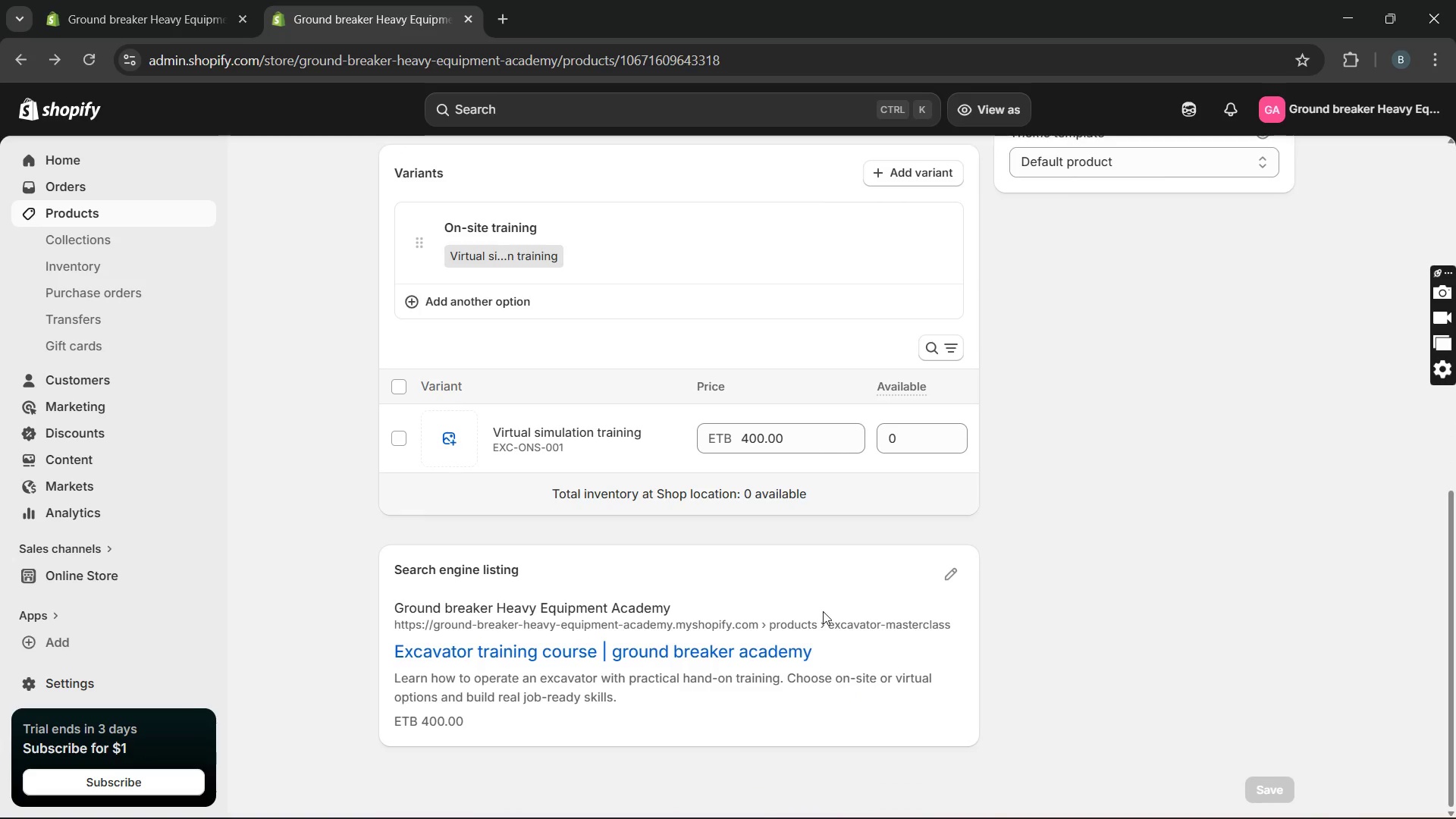 
scroll: coordinate [828, 575], scroll_direction: up, amount: 27.0
 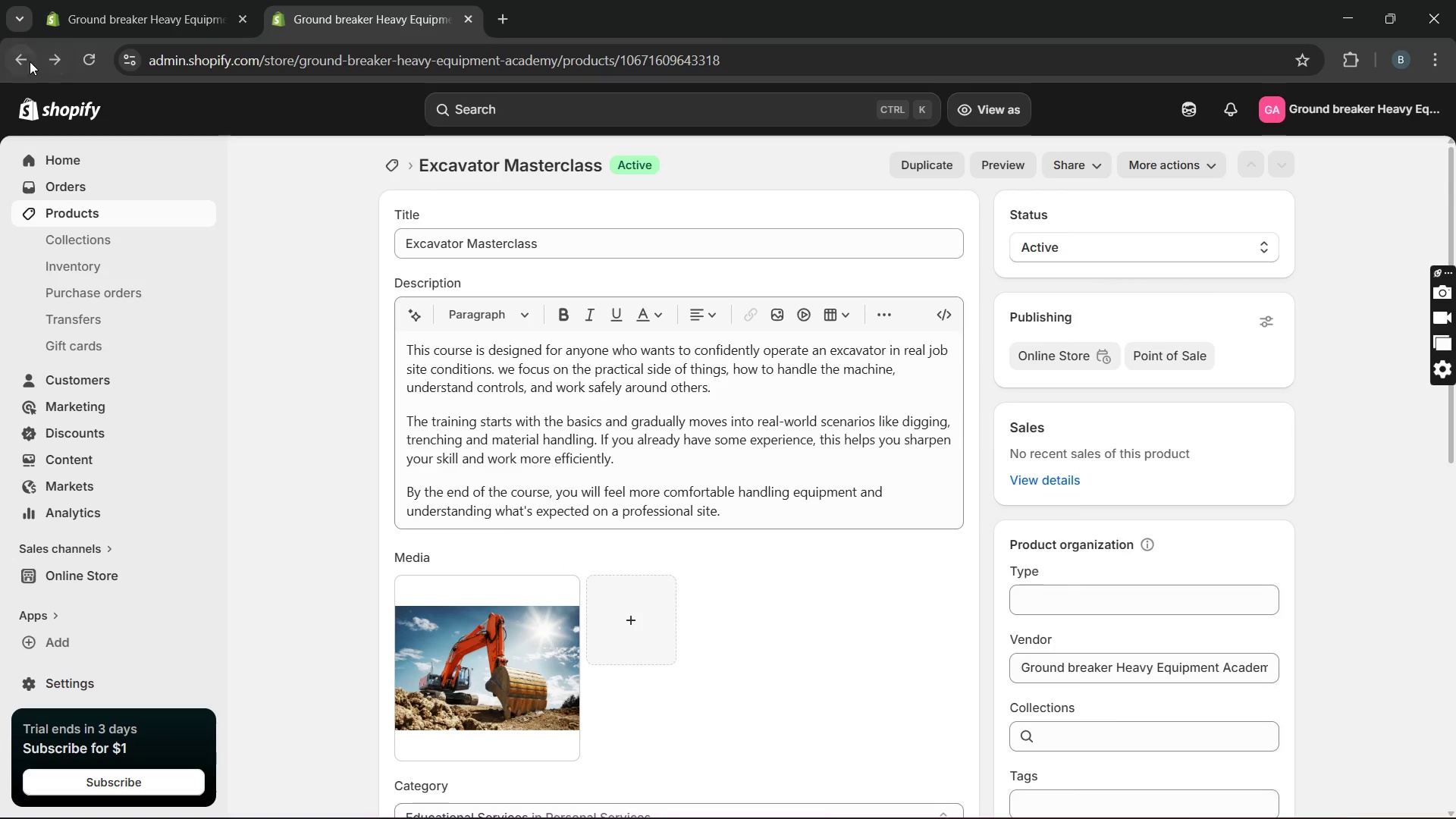 
left_click([29, 59])
 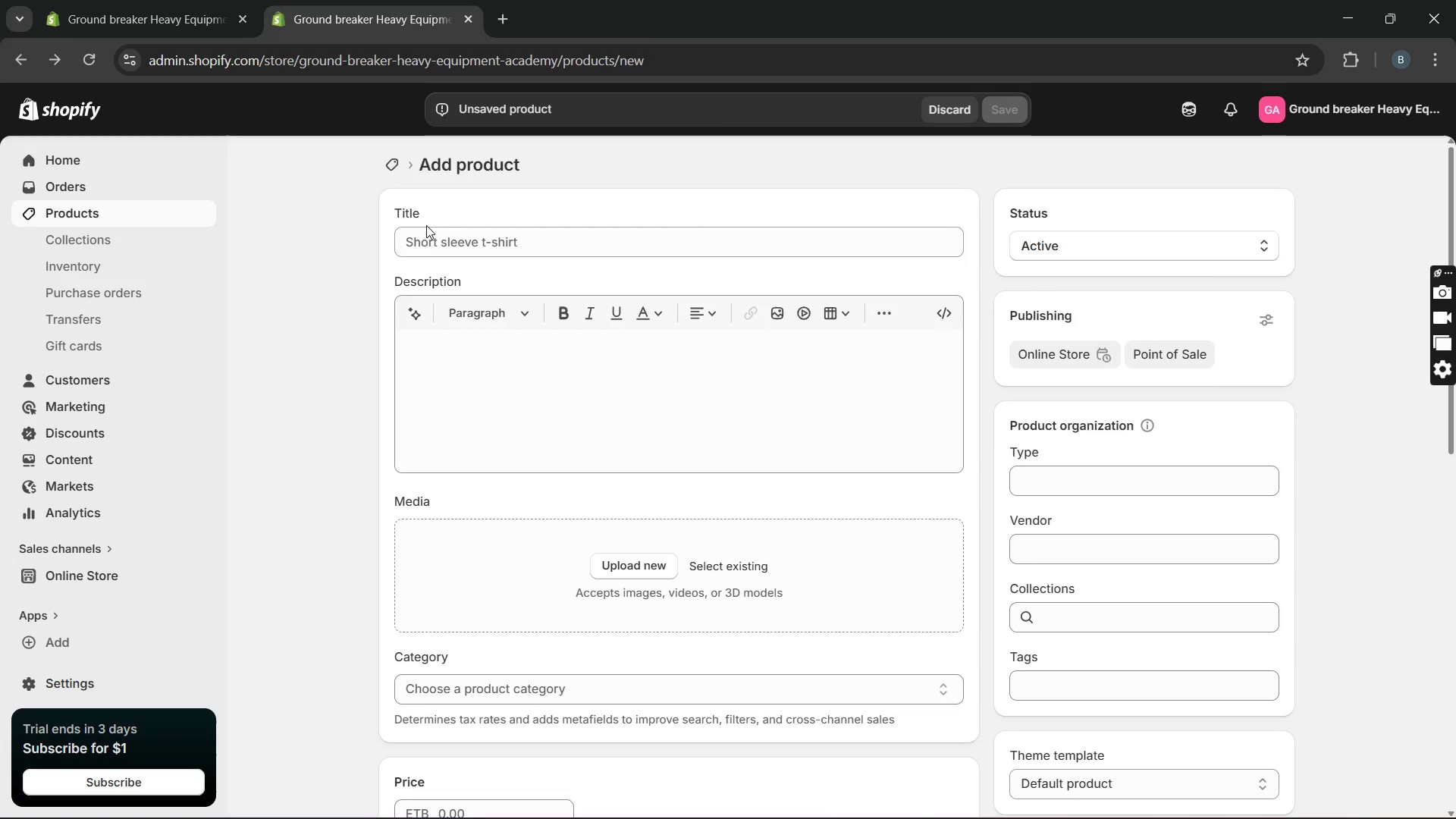 
left_click([450, 237])
 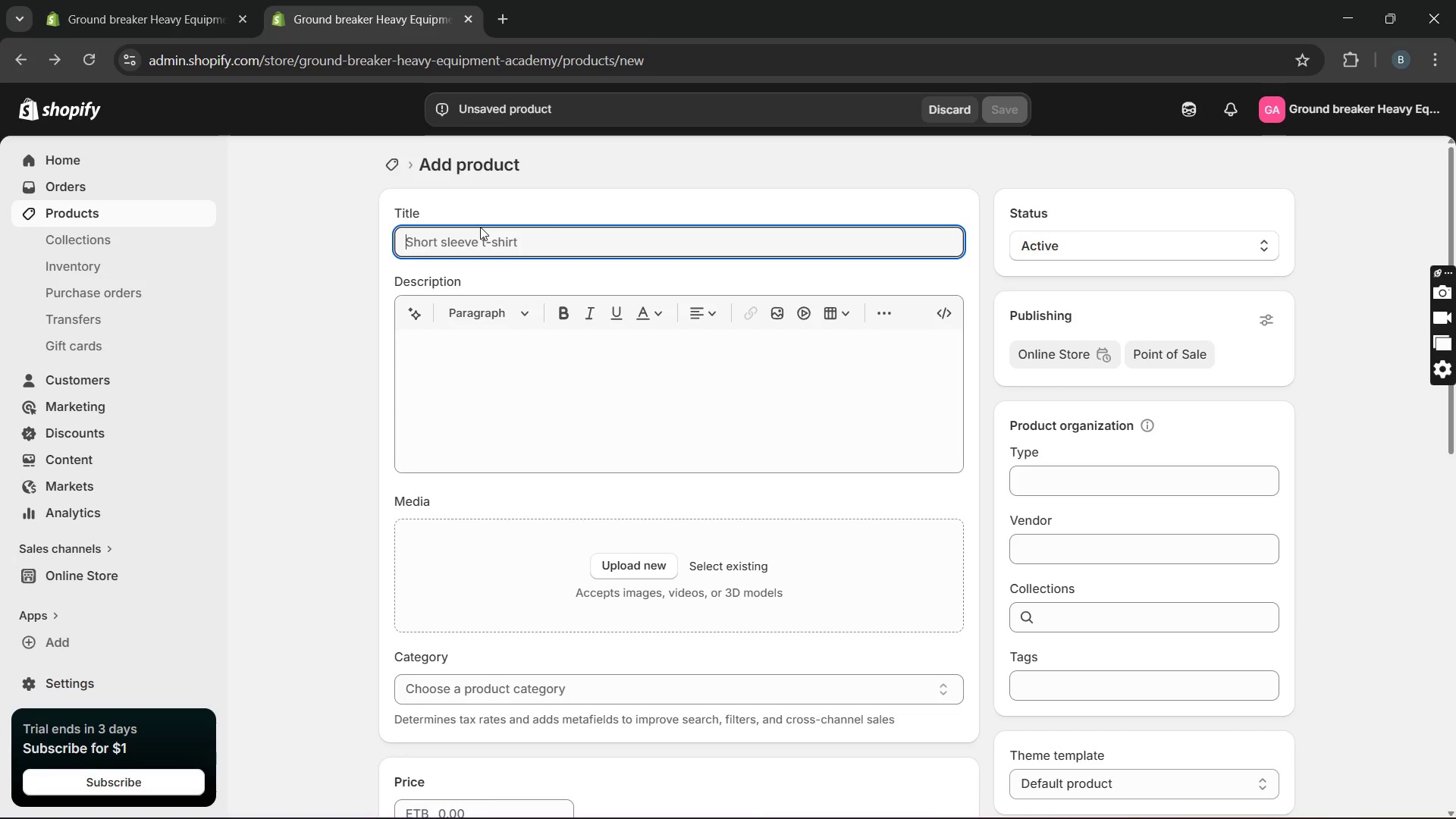 
wait(9.36)
 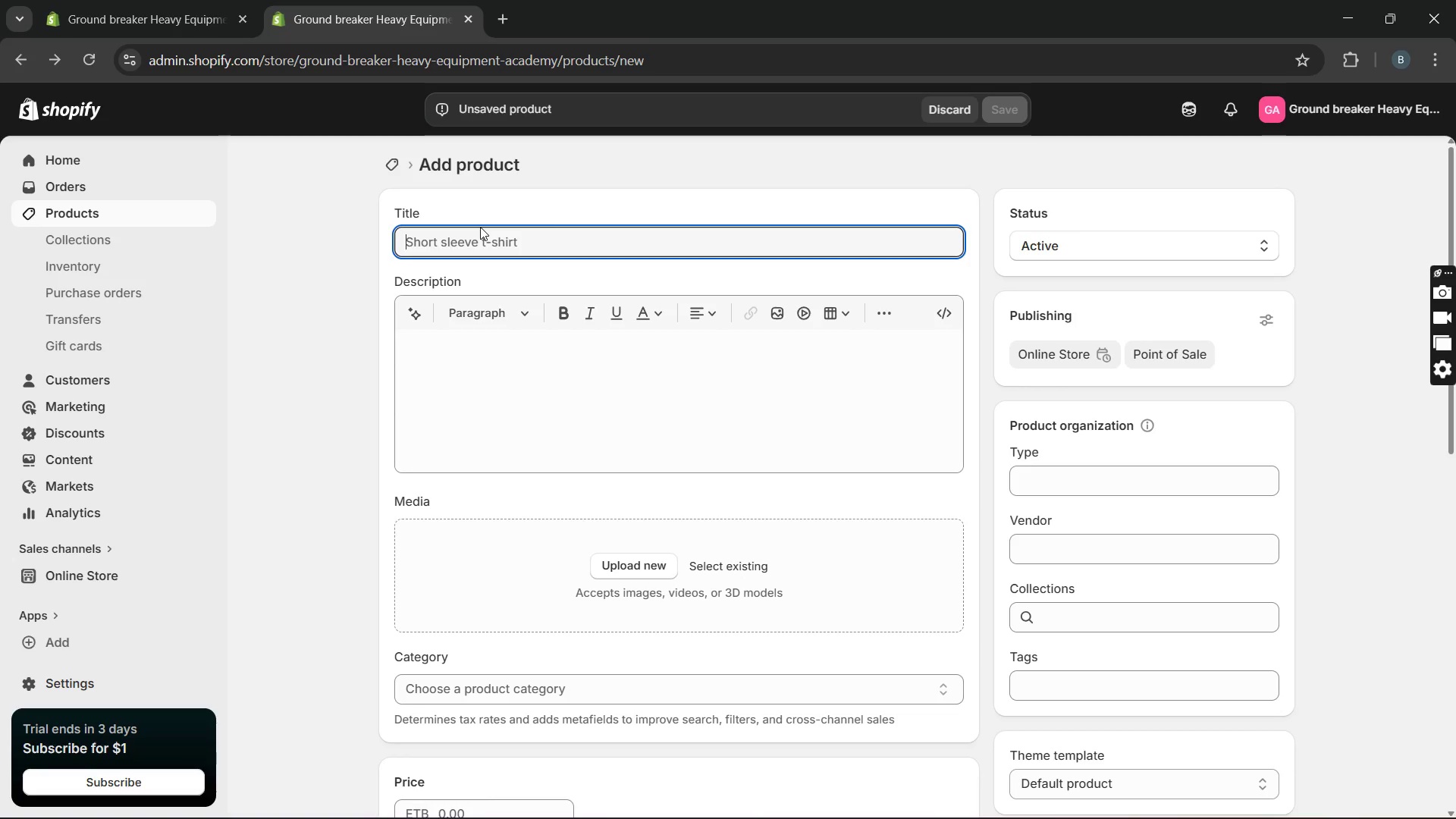 
key(CapsLock)
 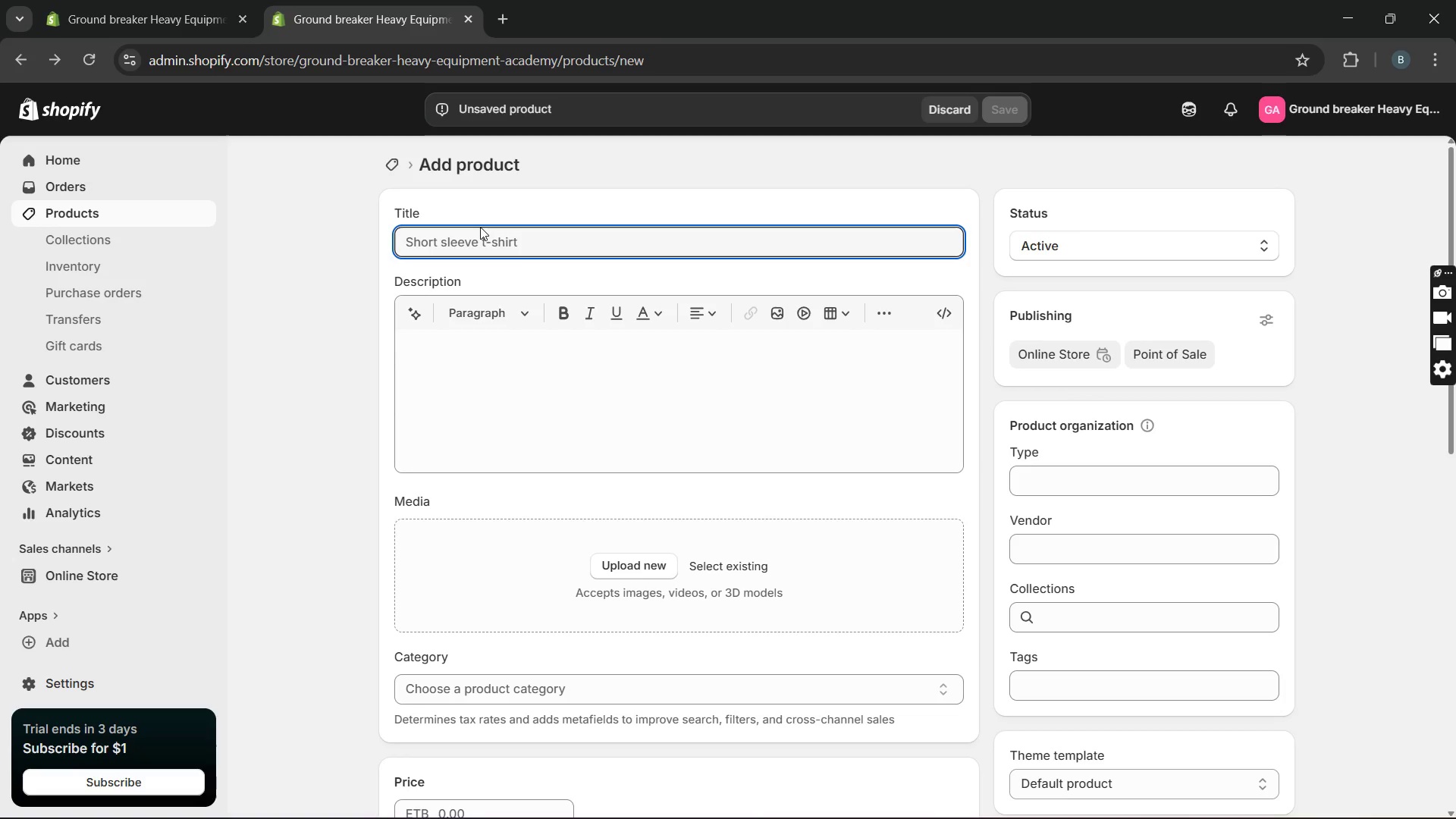 
wait(5.2)
 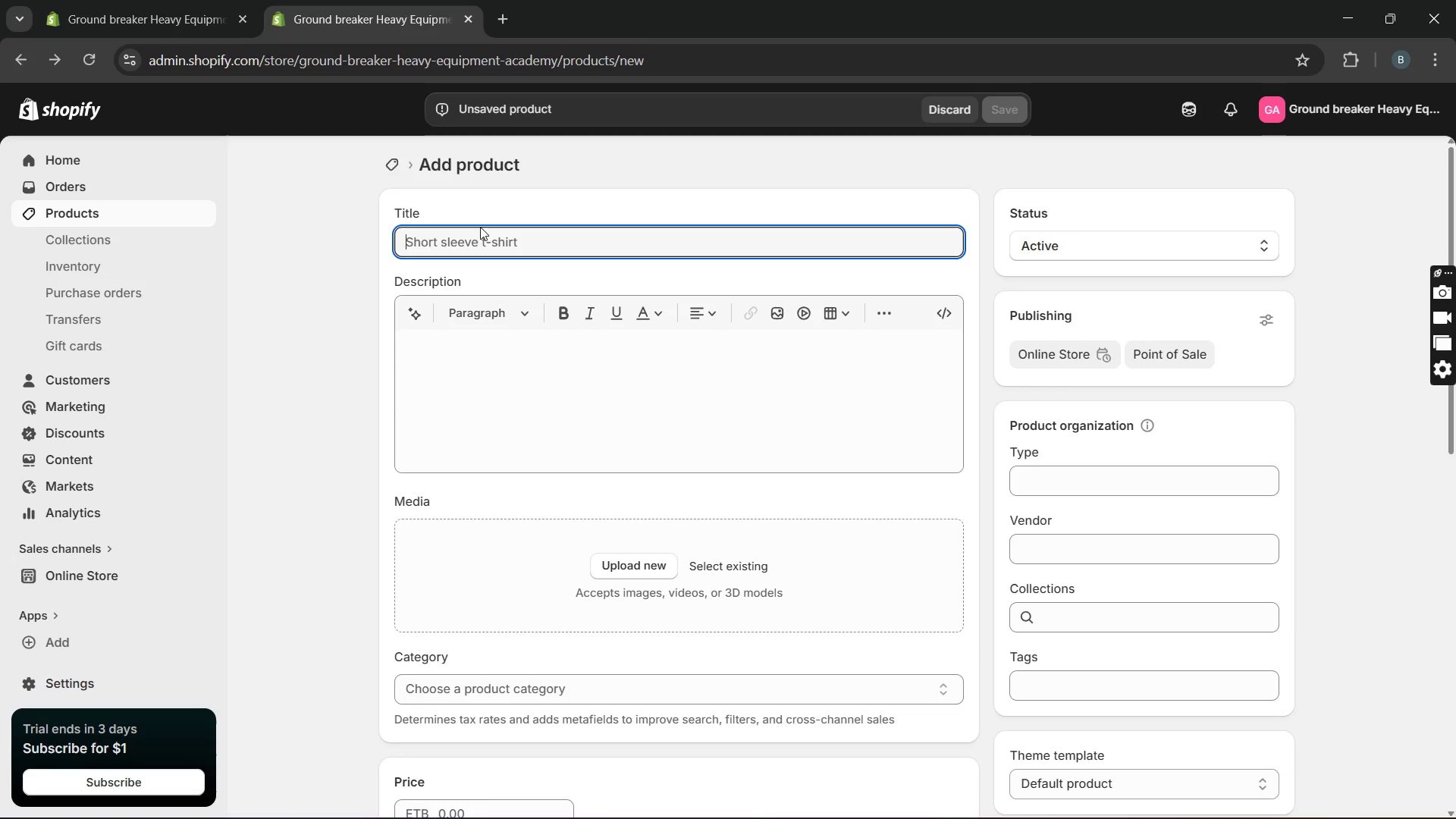 
type(BU)
key(Backspace)
 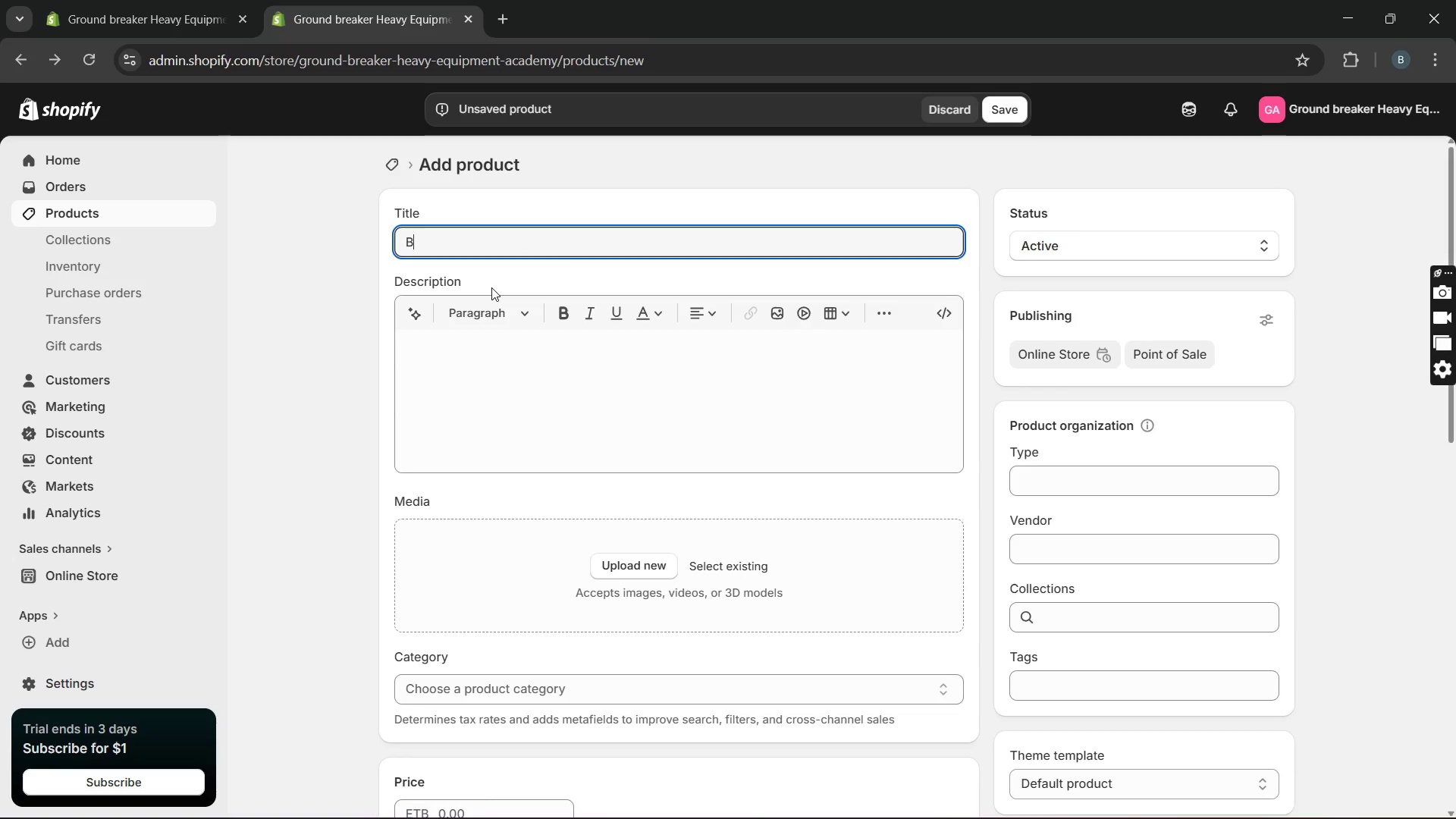 
type(ulldozer basics par)
key(Backspace)
key(Backspace)
key(Backspace)
 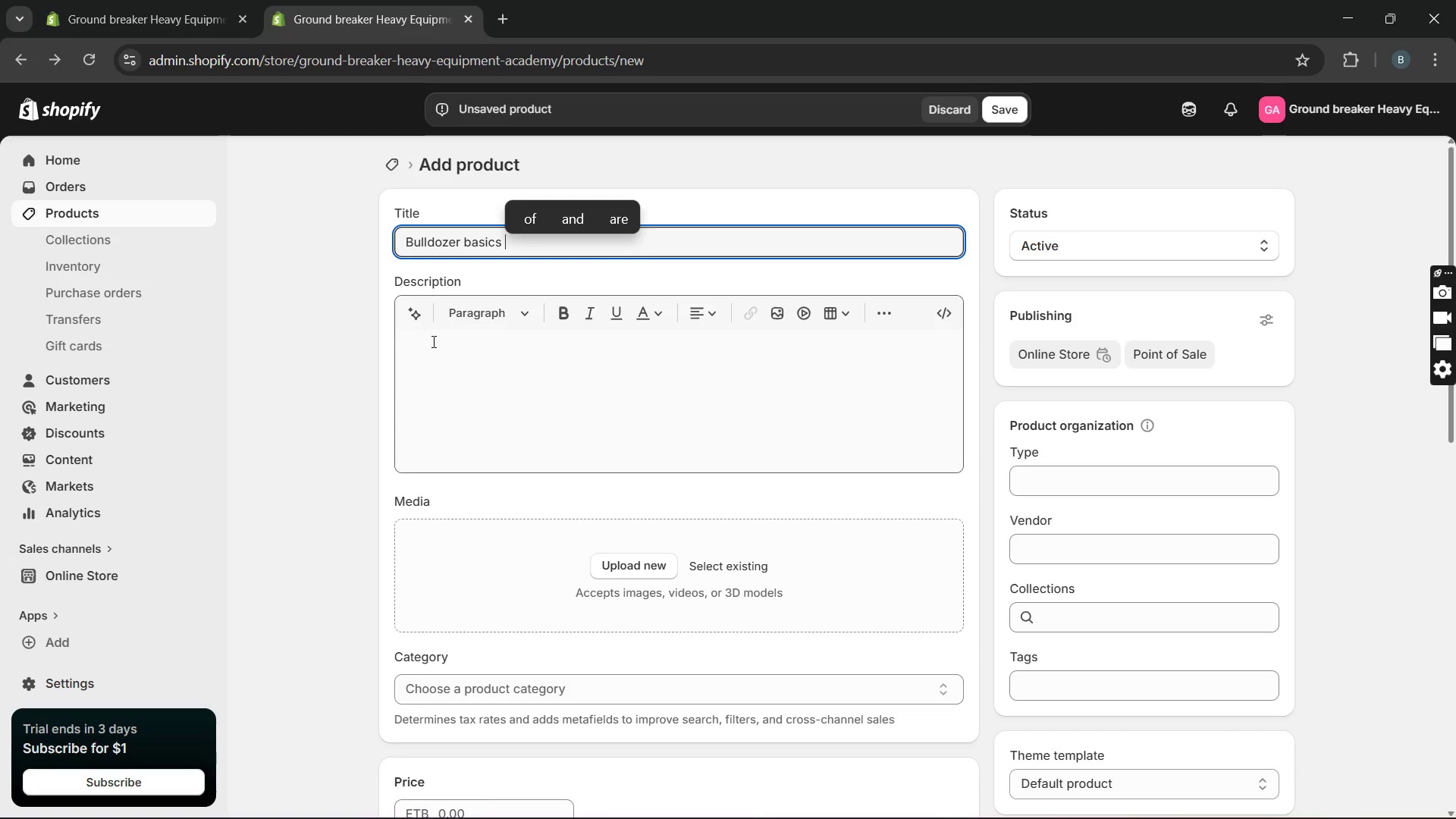 
left_click([417, 351])
 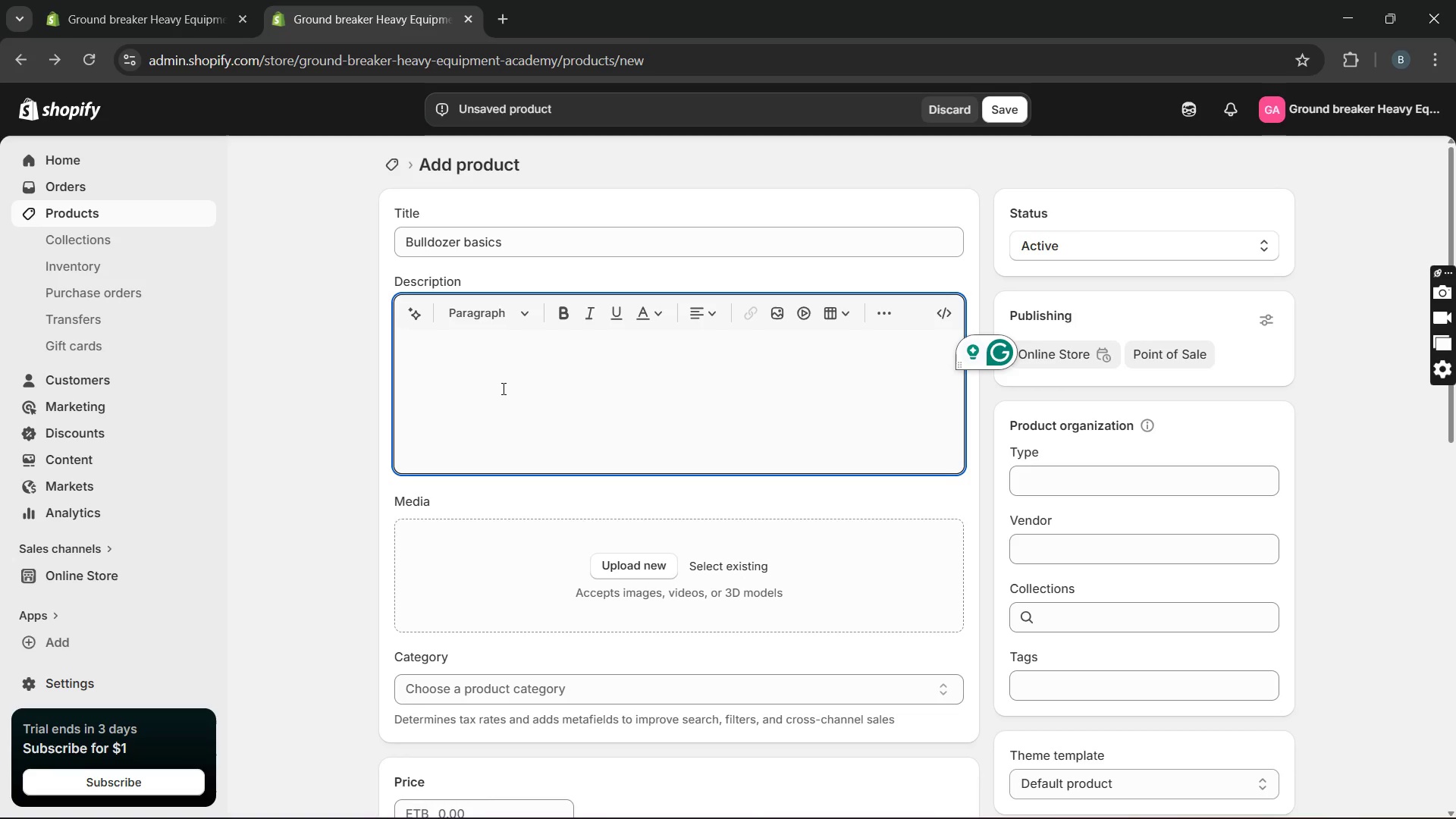 
wait(5.27)
 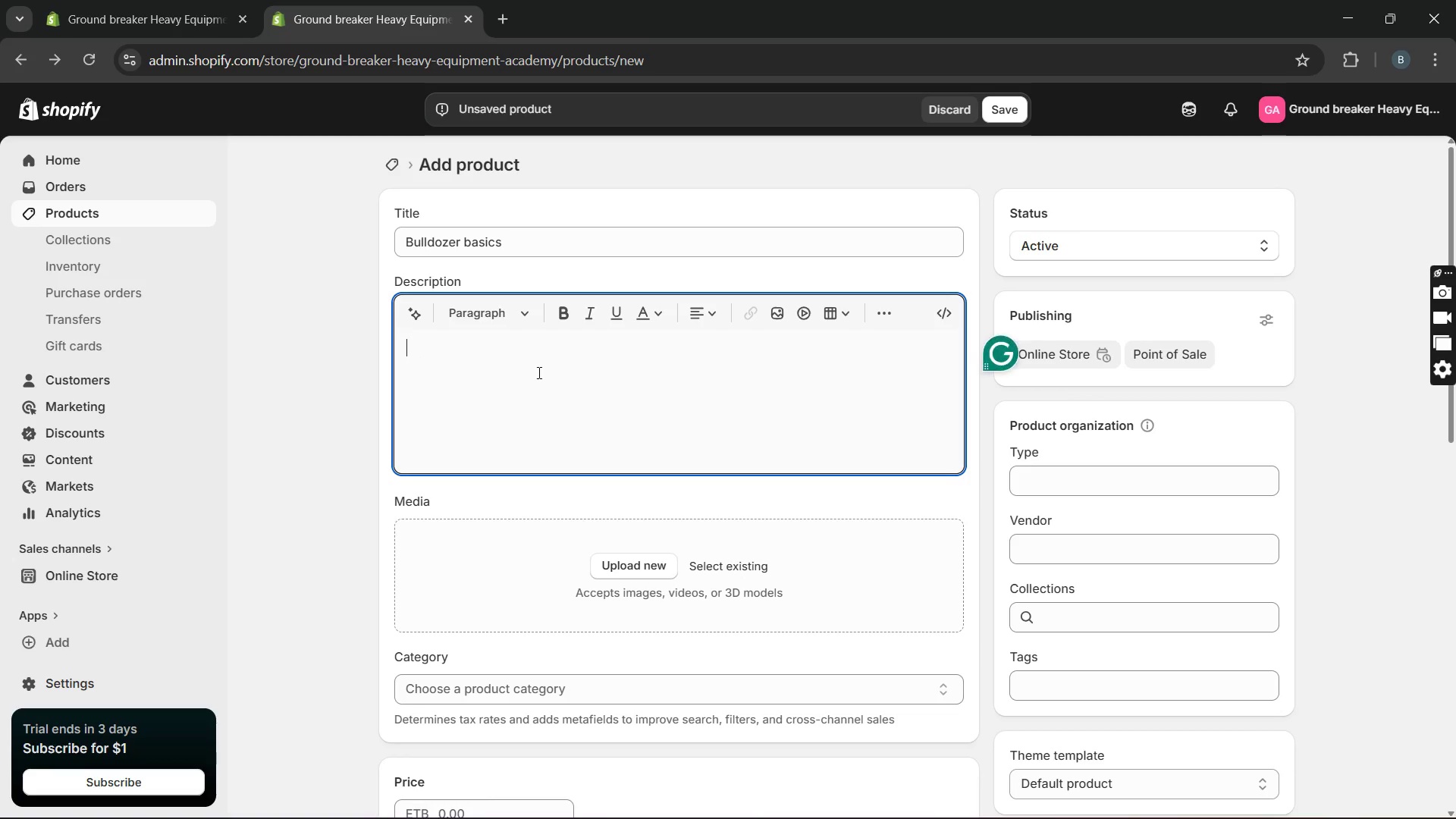 
type(This )
 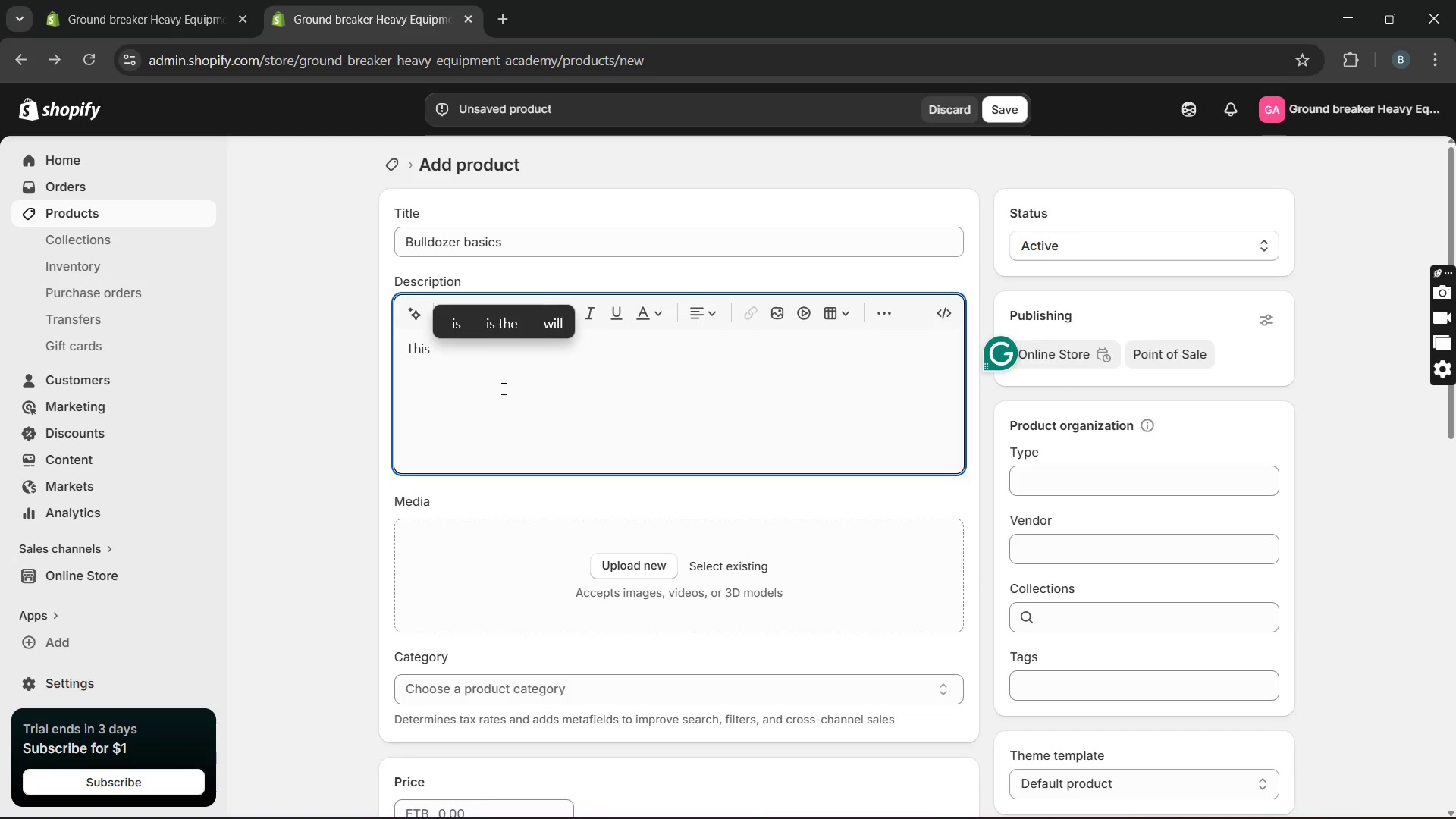 
wait(5.48)
 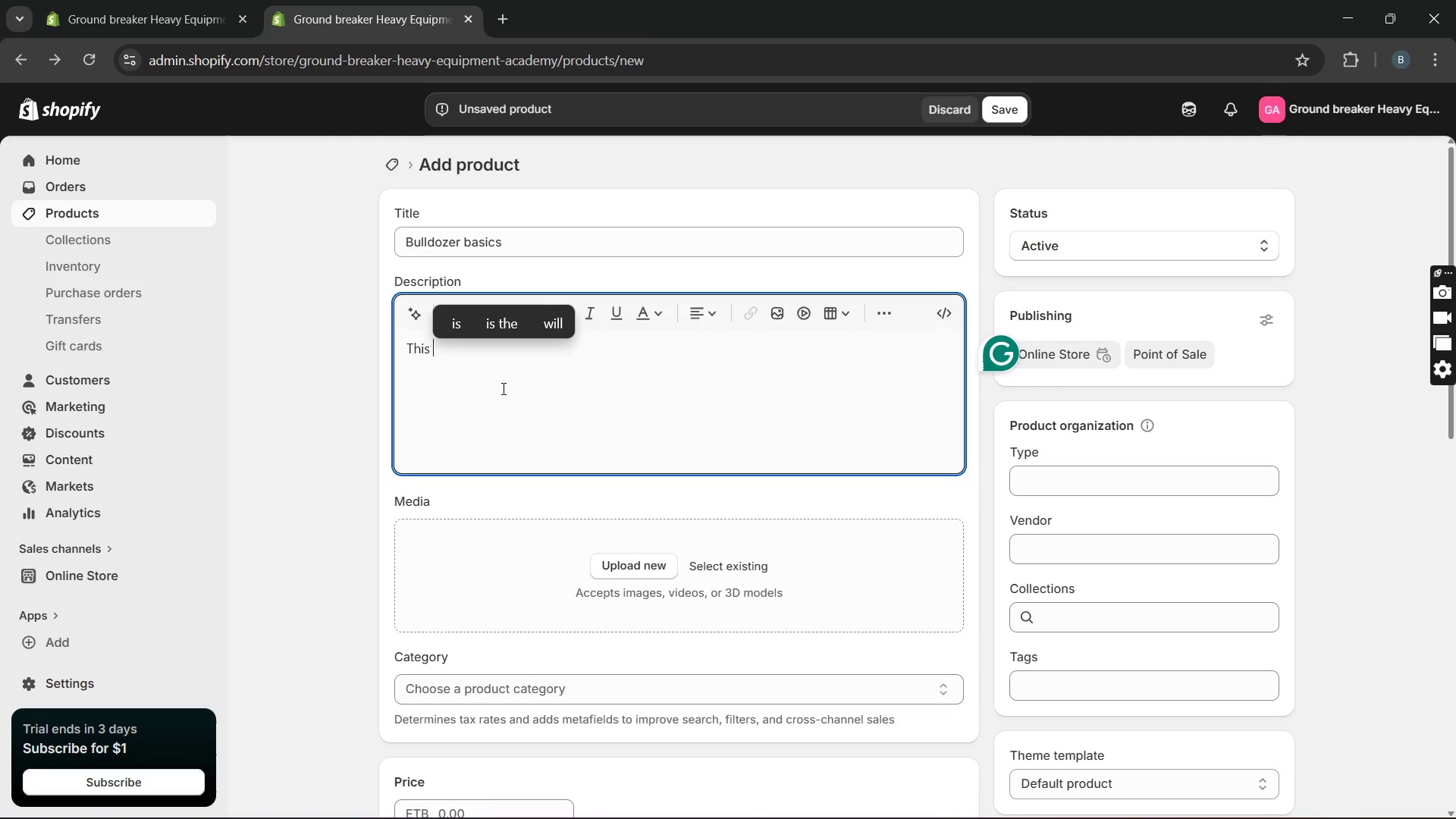 
type(course )
 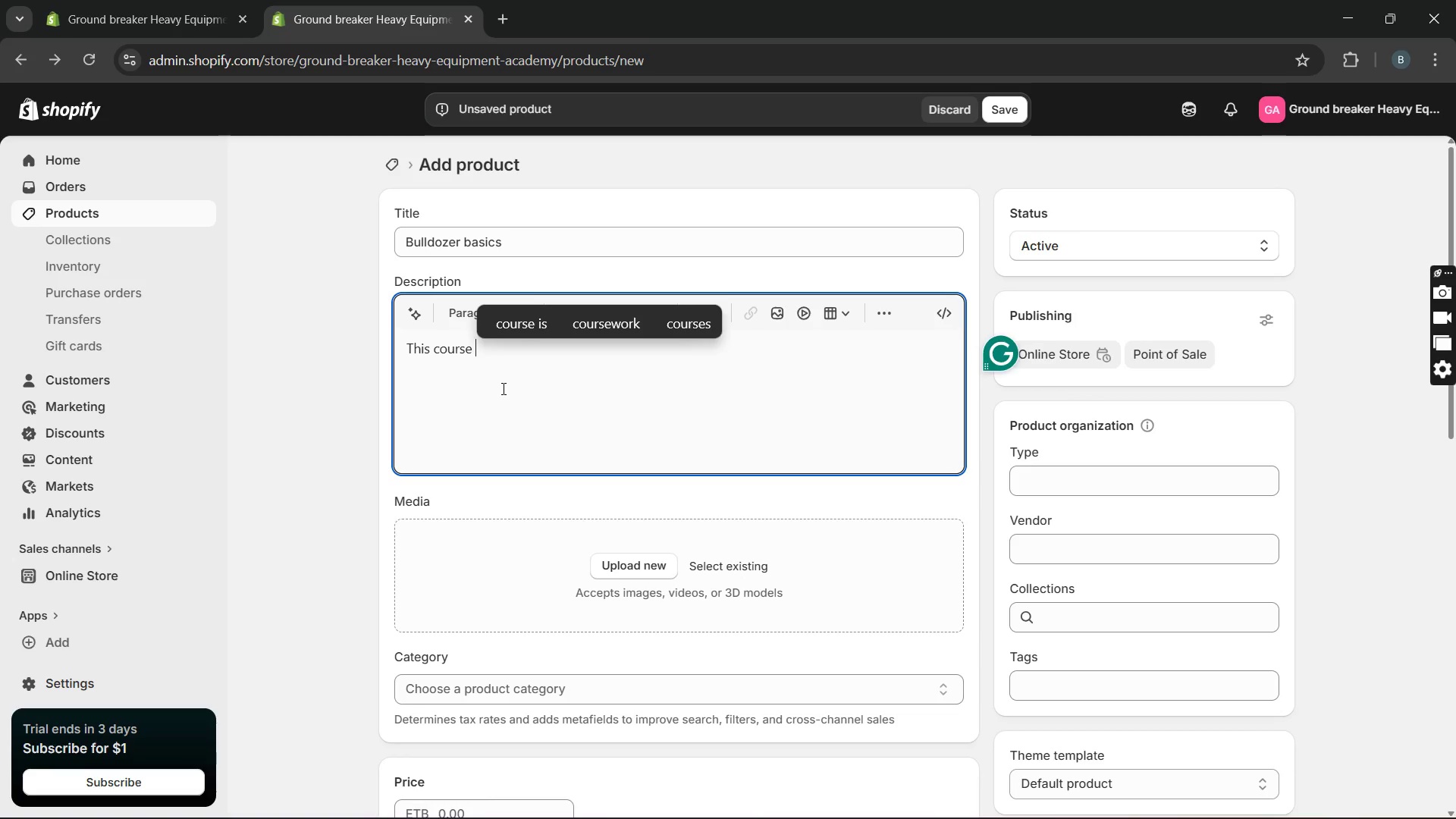 
type(covers the essential skills needed to operate a bulldozer safely and effectively. )
 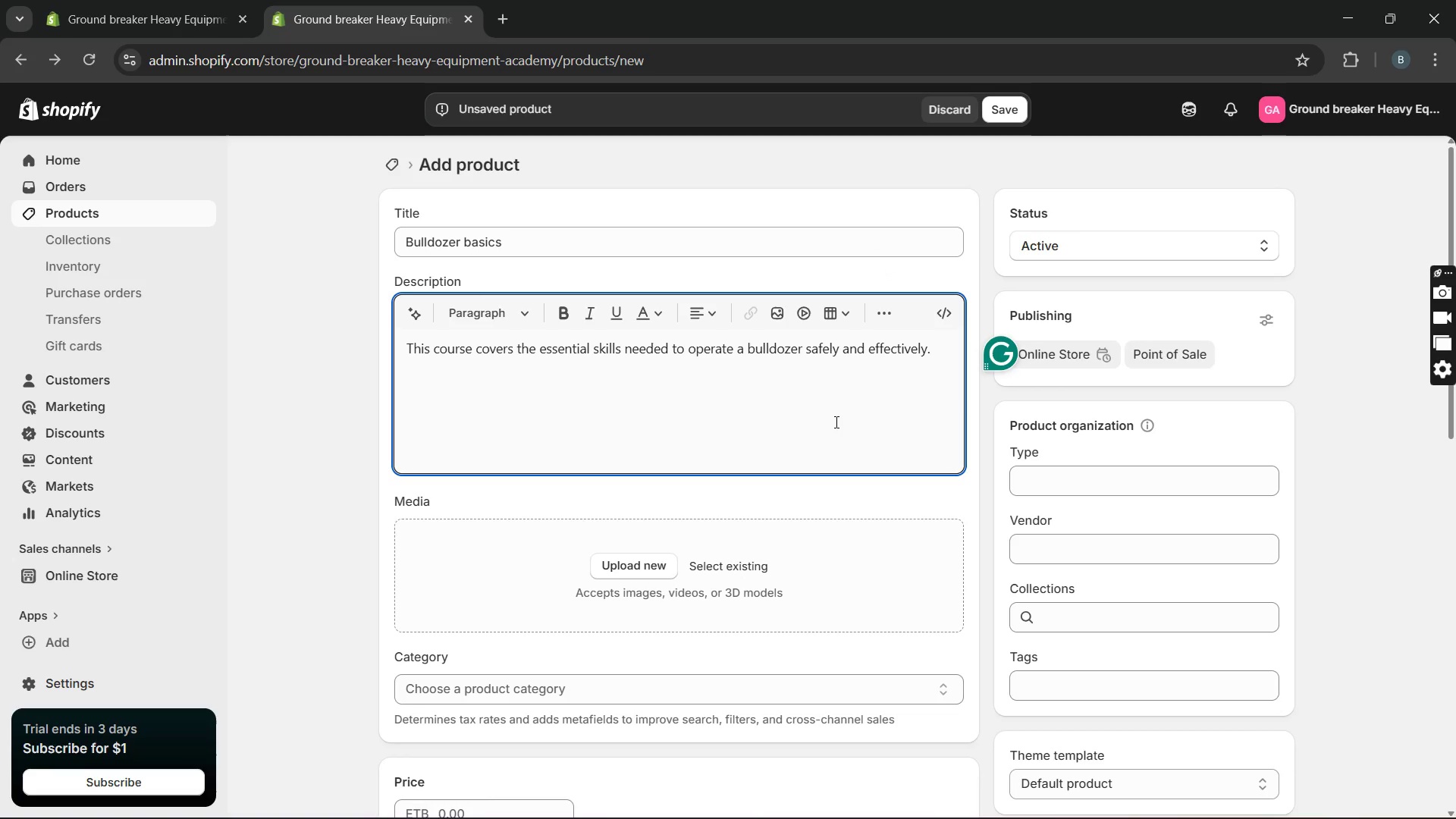 
type(It's good)
key(Backspace)
key(Backspace)
key(Backspace)
key(Backspace)
type(a good starting point if you have never used one ber)
key(Backspace)
type(fore, but it's also useful if you want to )
 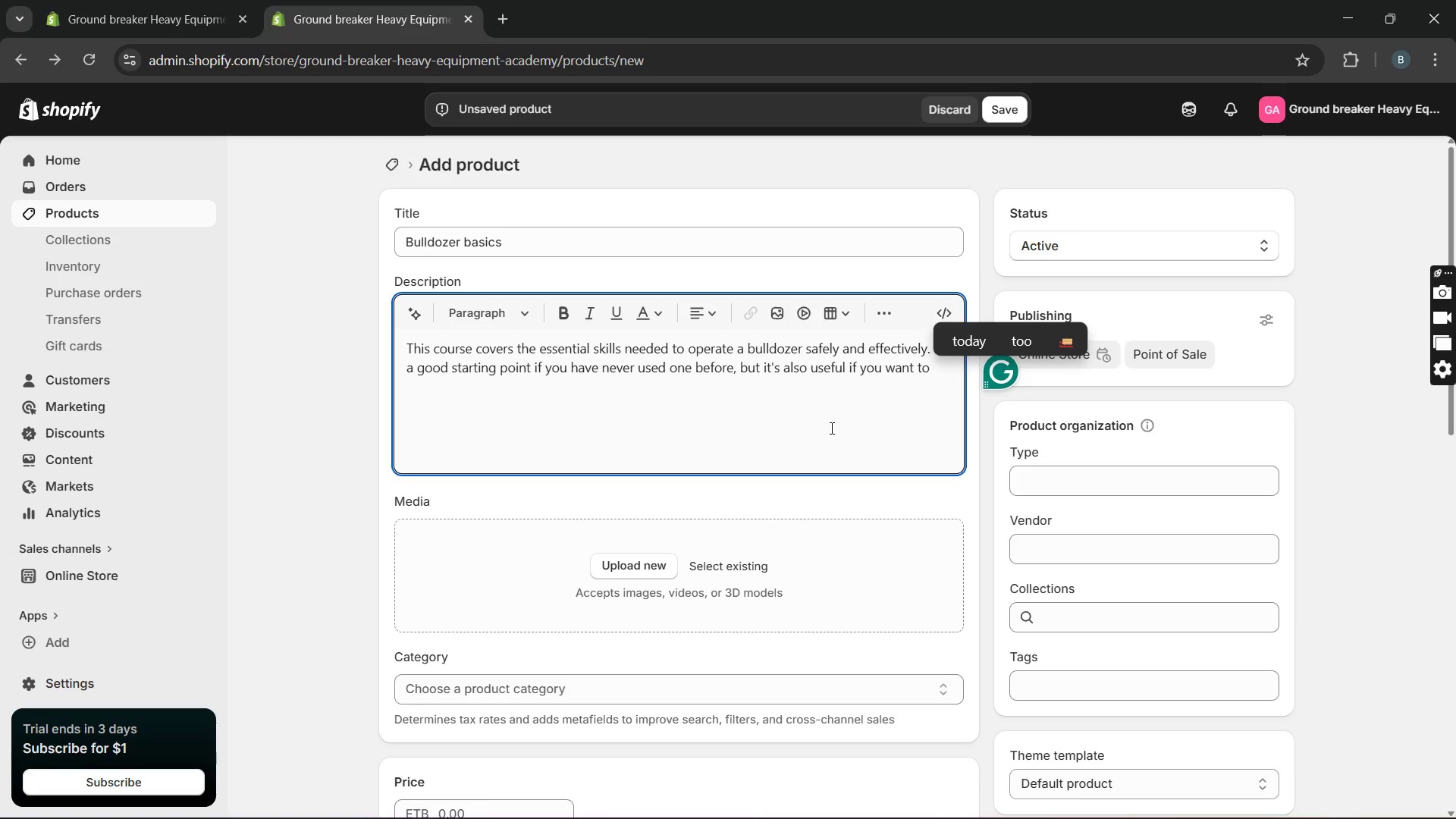 
type(improve your control and prec)
 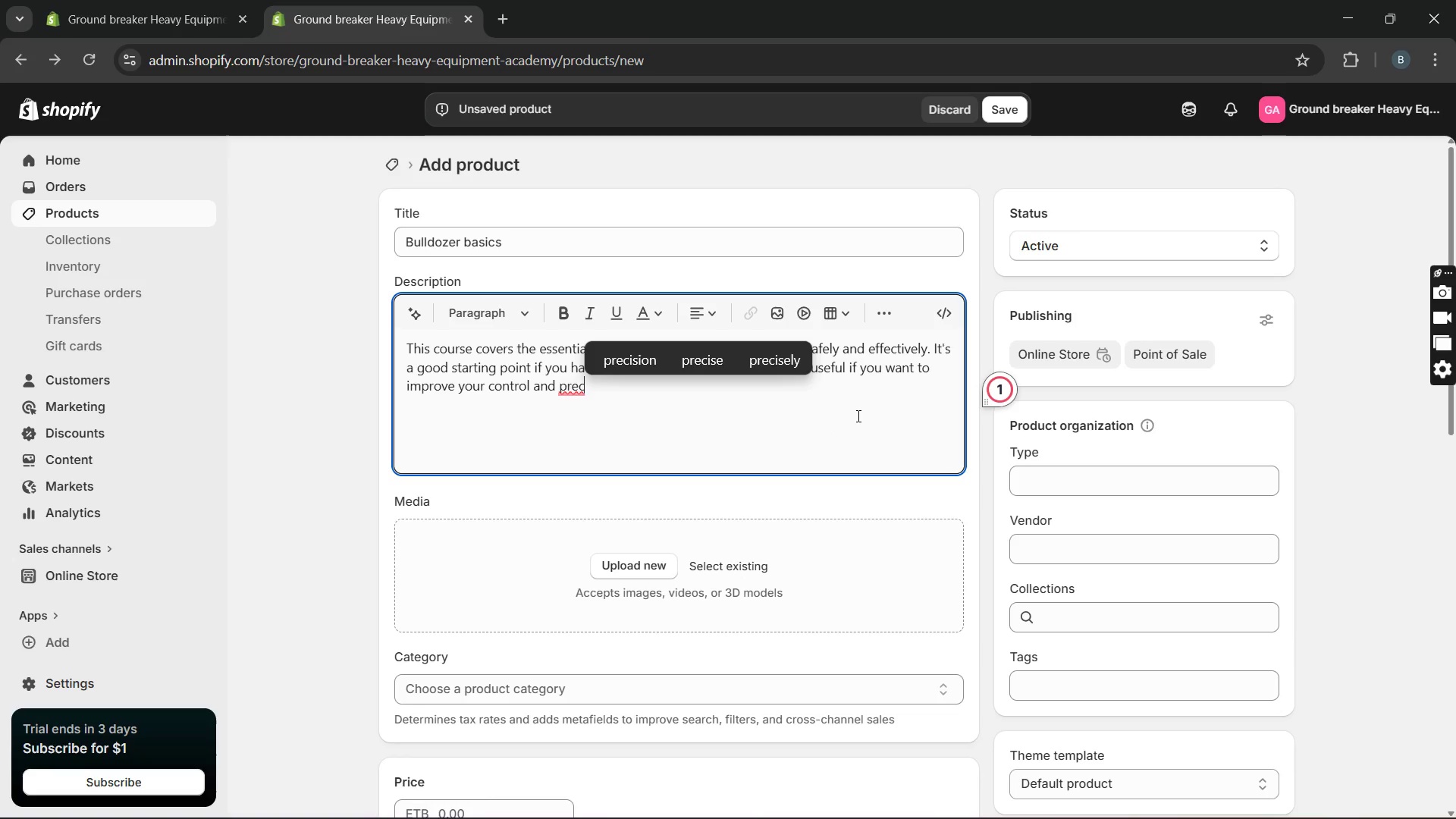 
wait(6.16)
 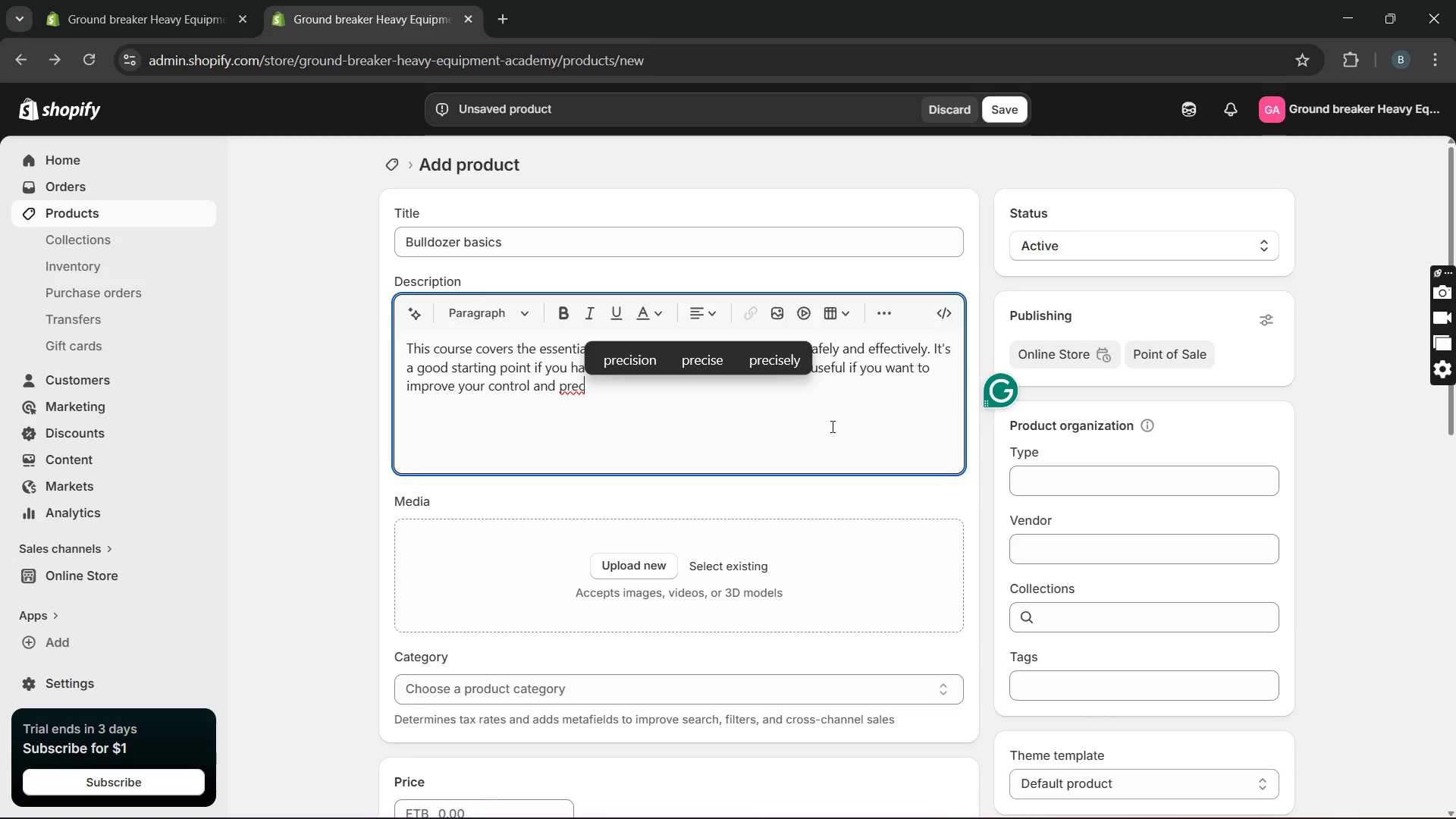 
left_click([629, 351])
 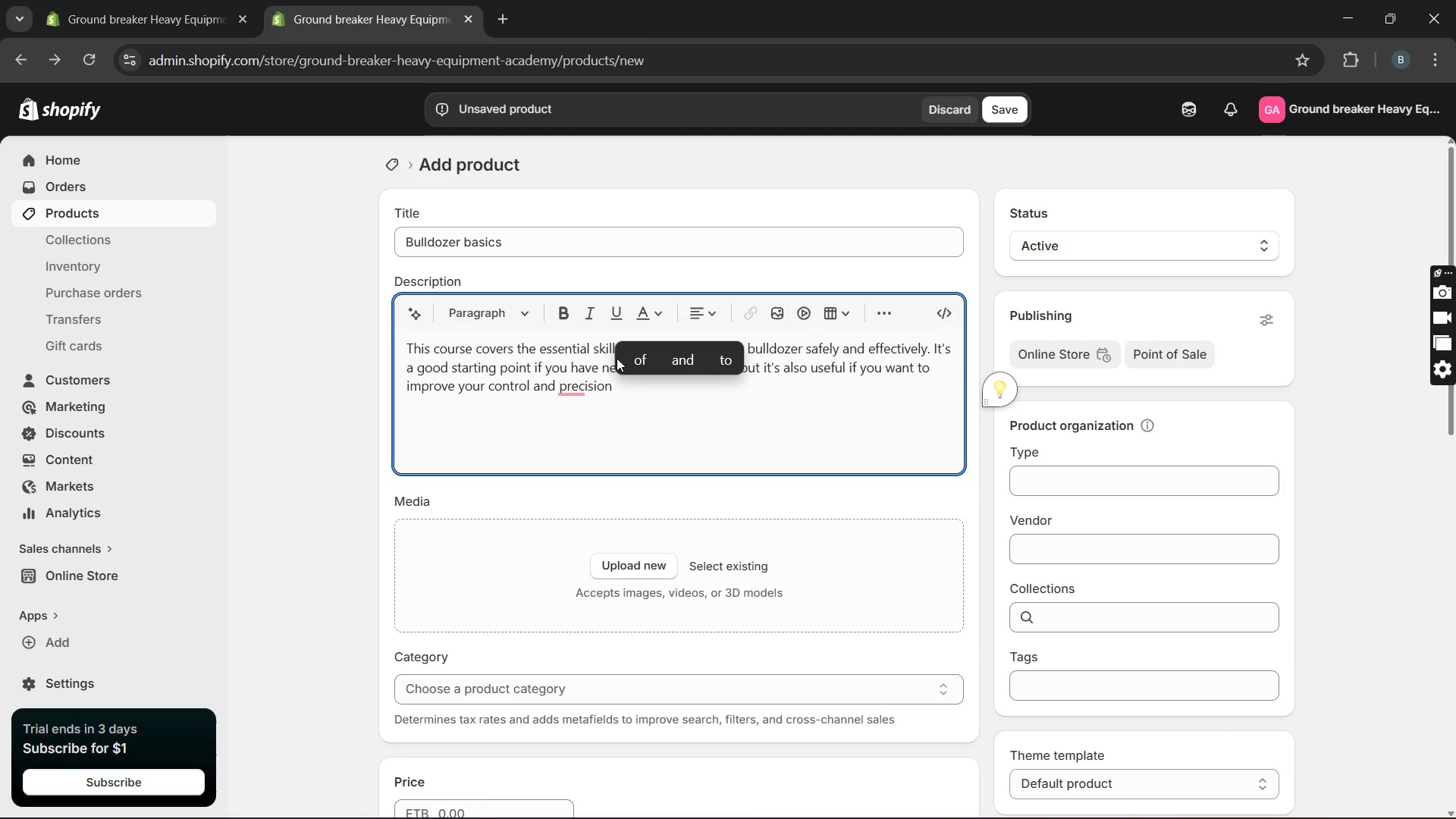 
key(Backspace)
 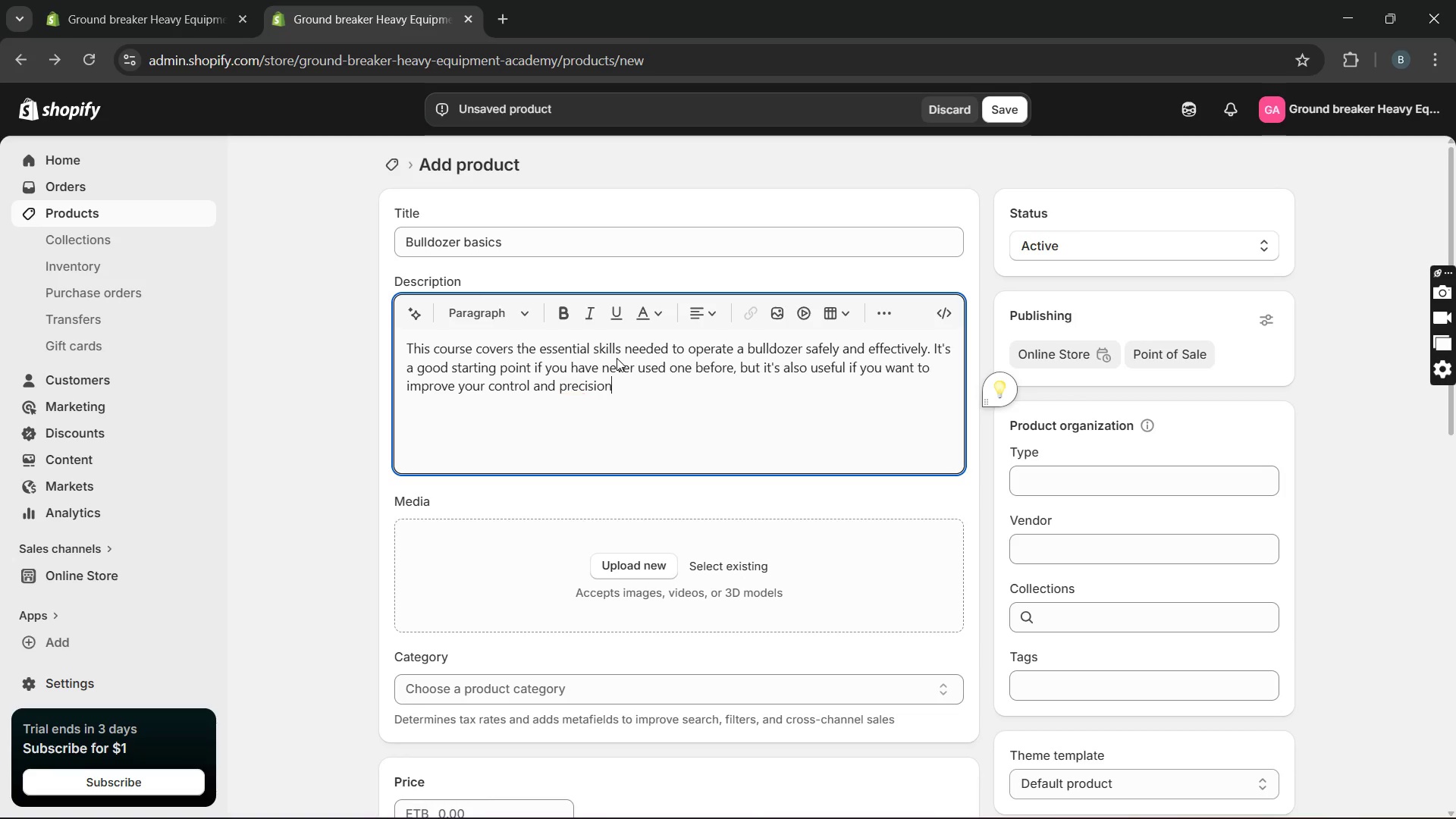 
key(Period)
 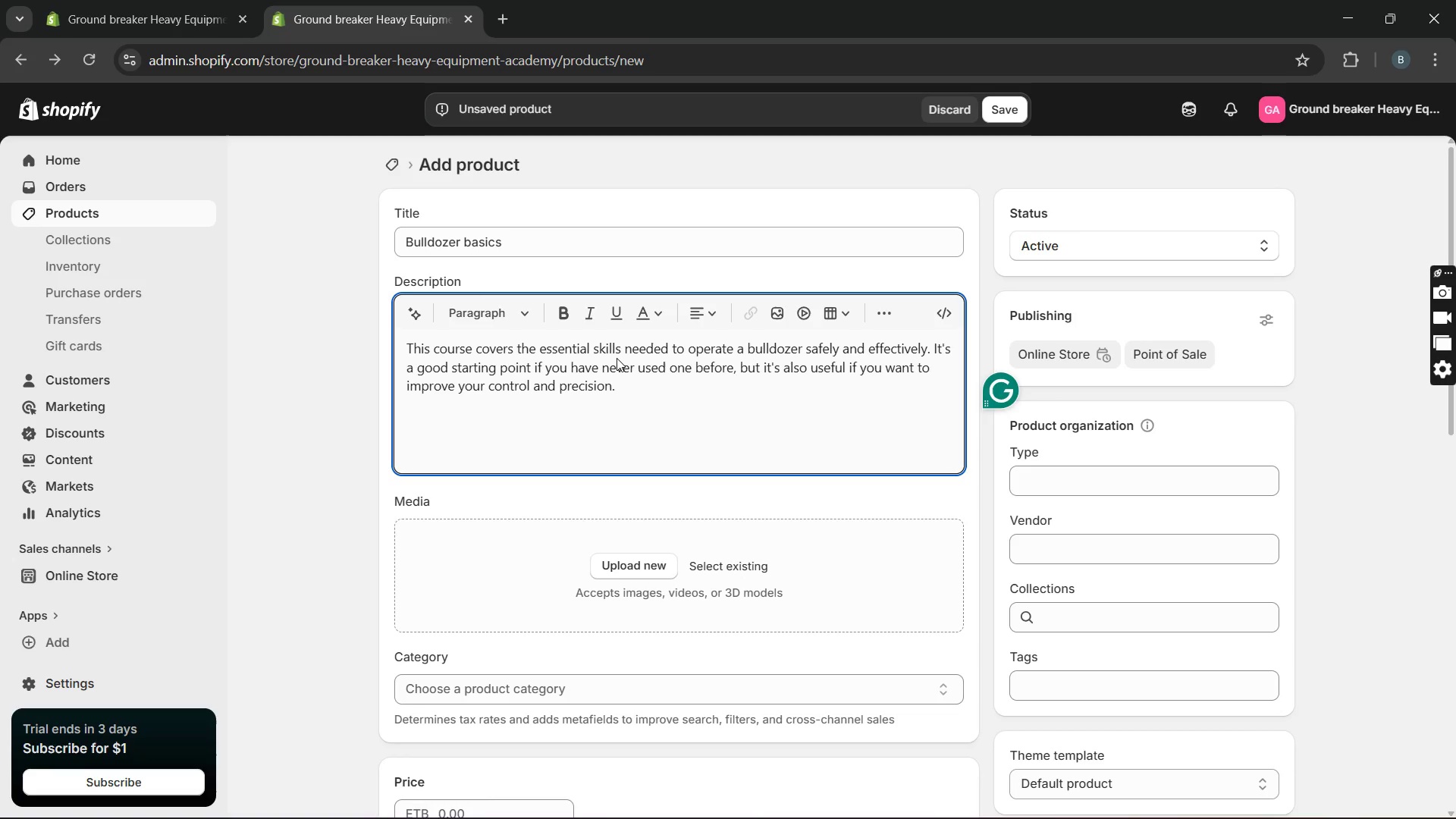 
key(Enter)
 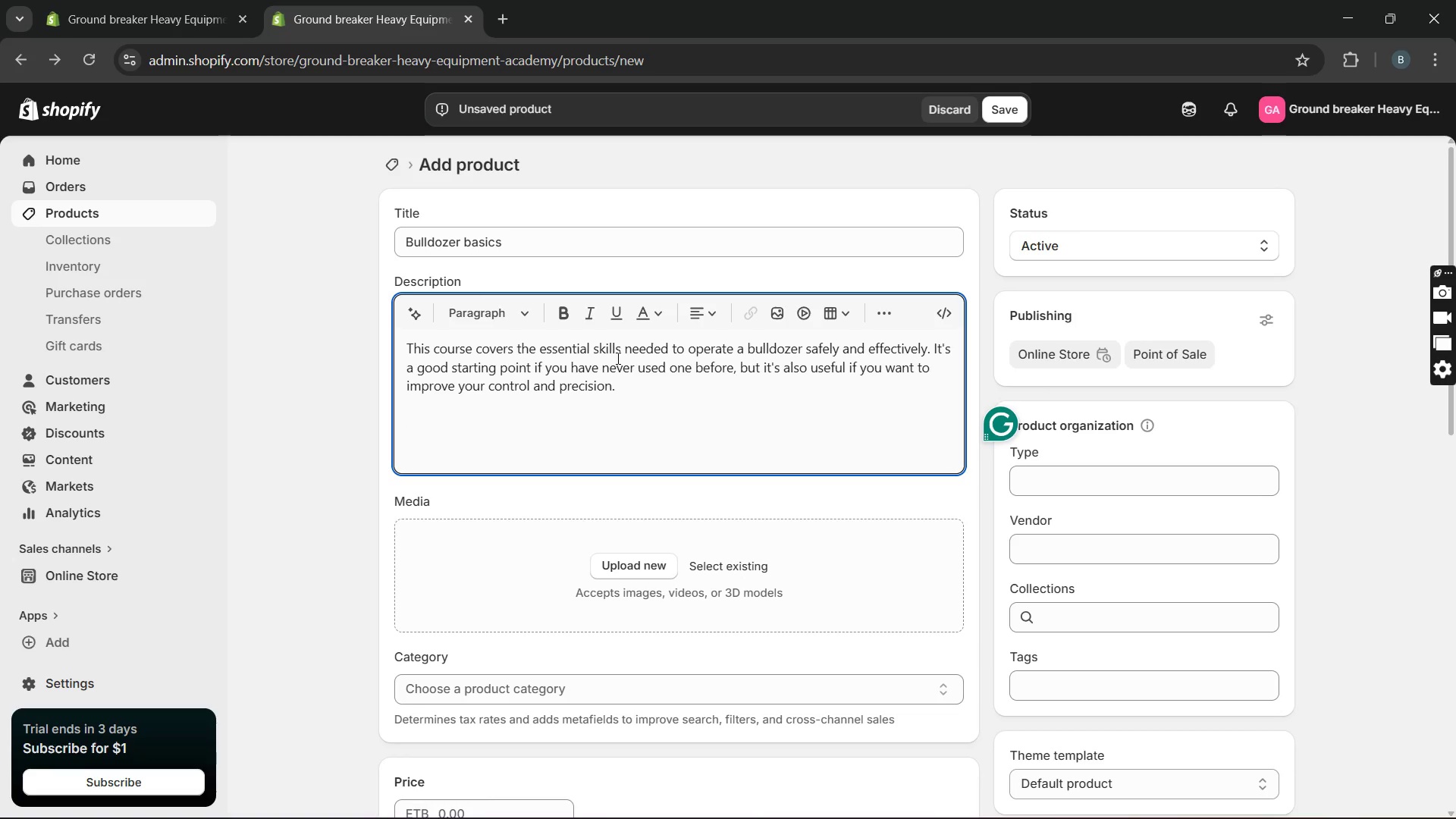 
type(You will learn hoe)
key(Backspace)
type(w to handle differ)
 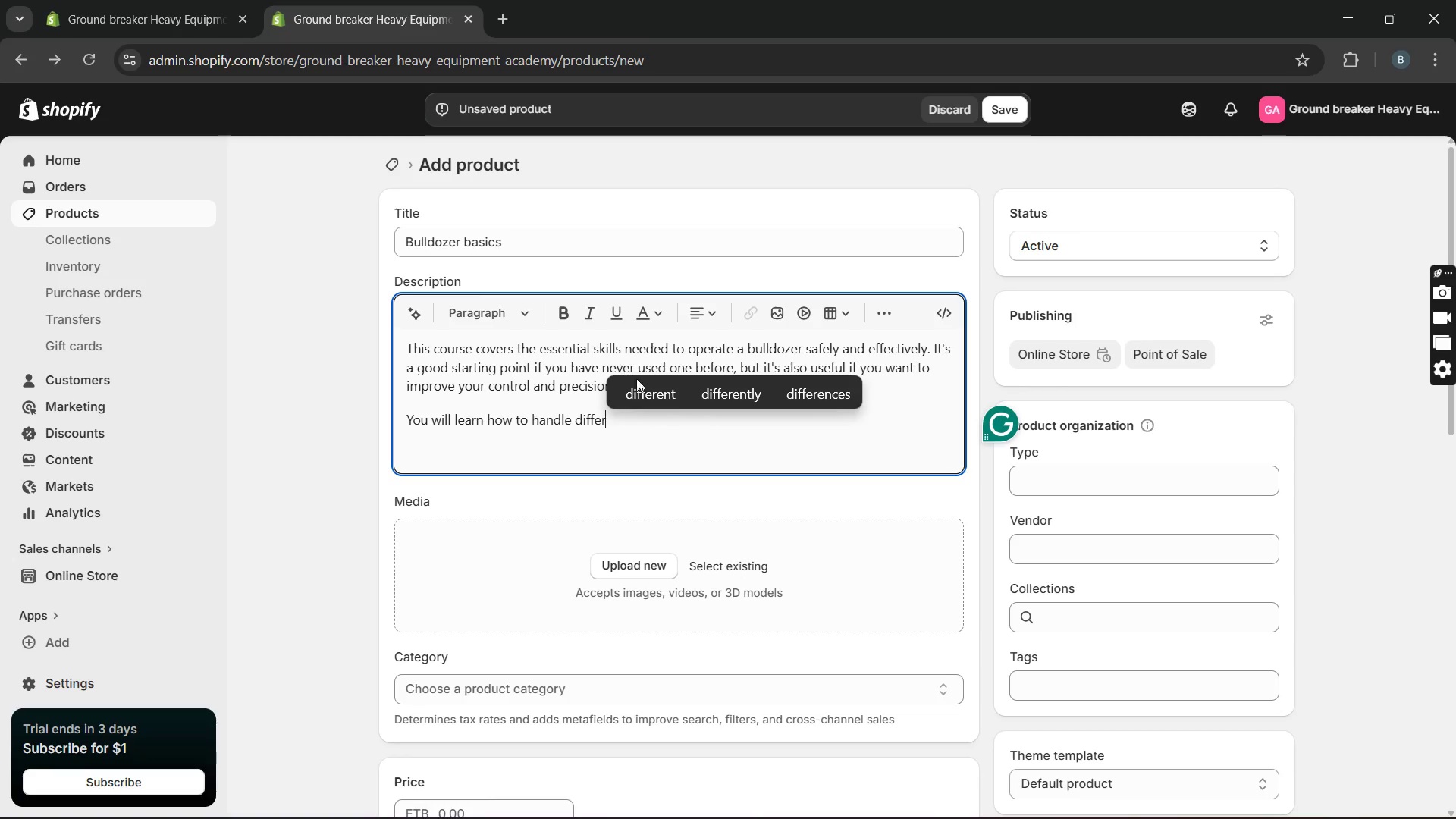 
left_click([652, 393])
 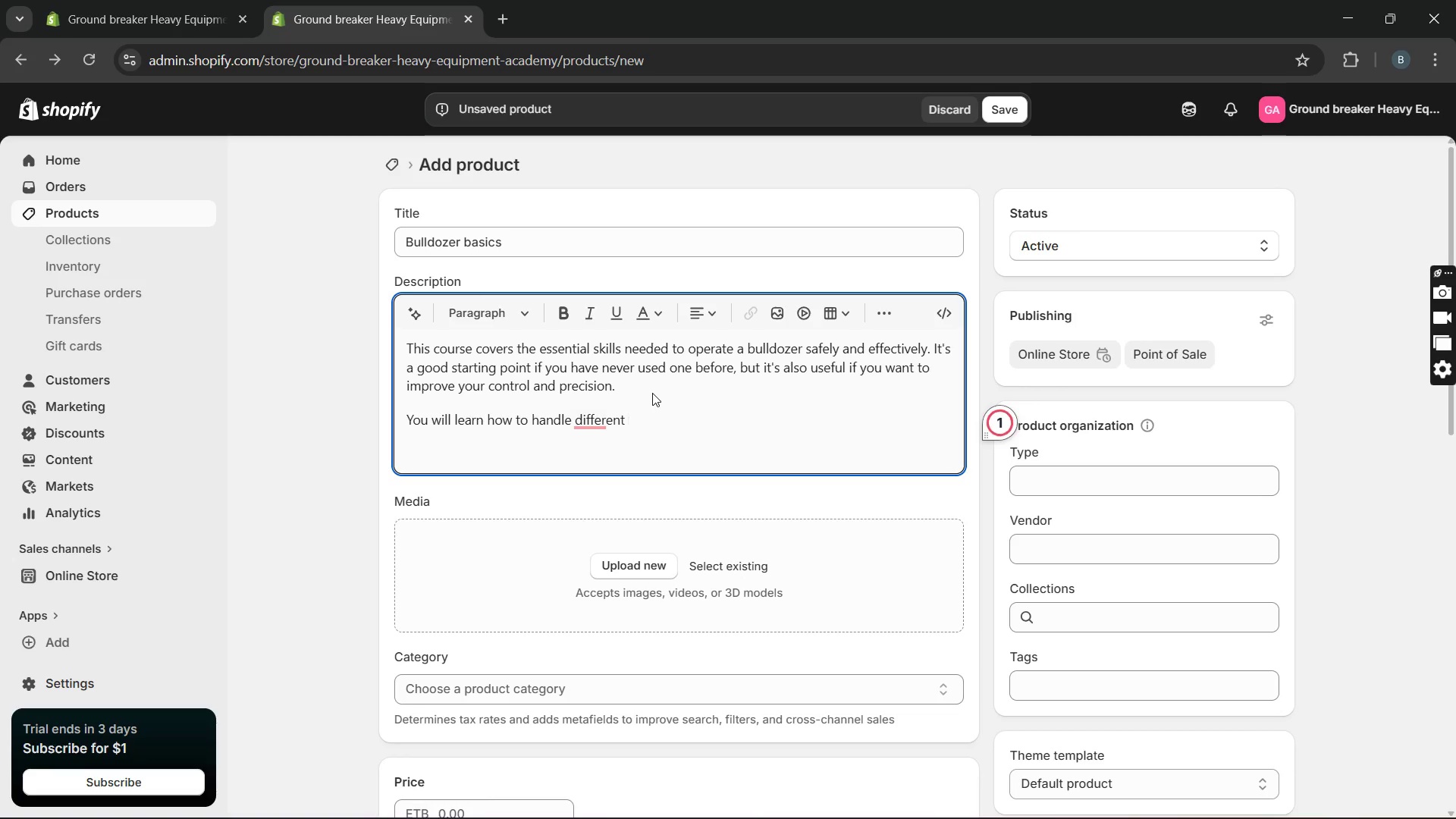 
type(terrains)
 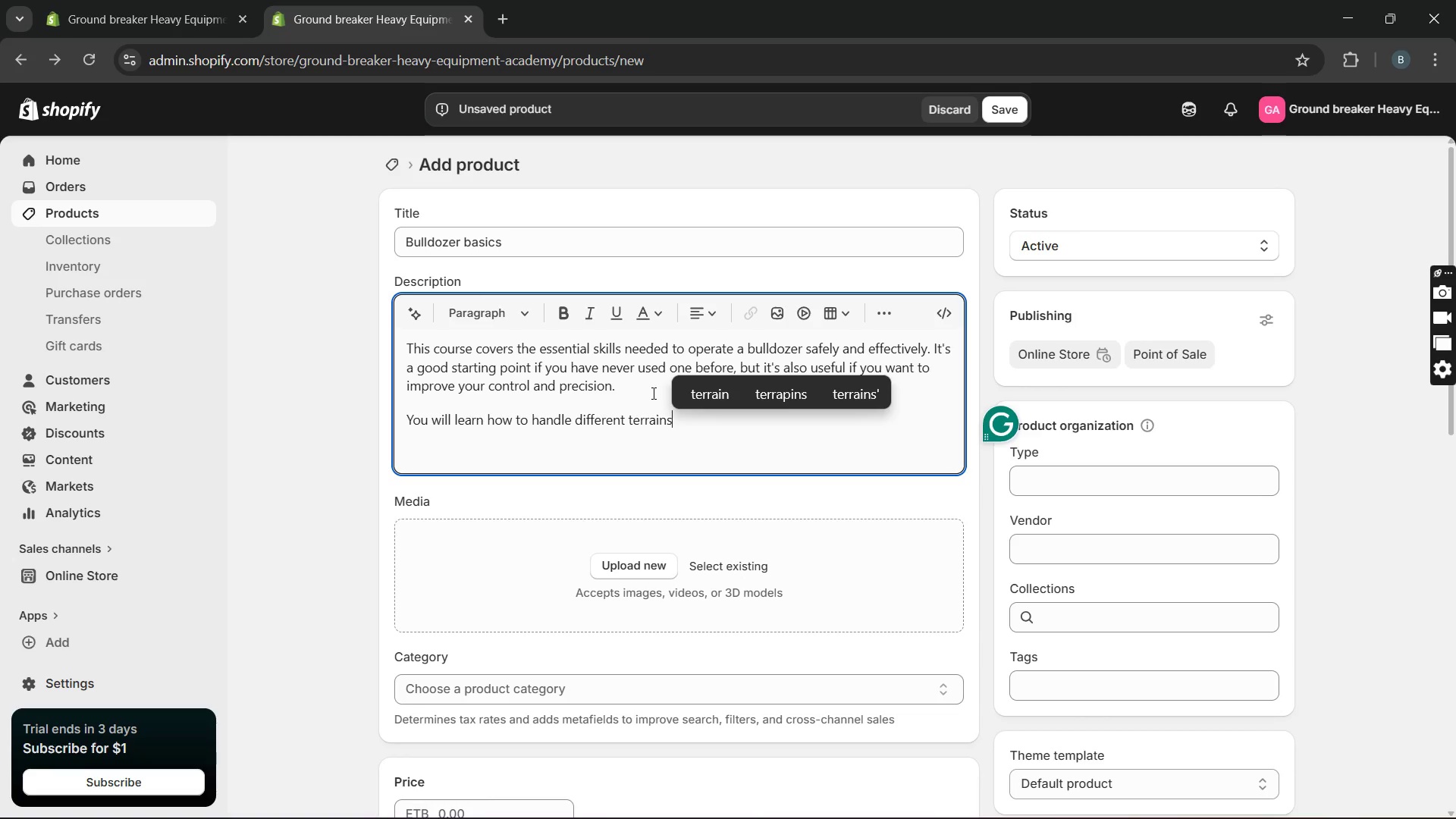 
type(, manage blade control, and carryout)
 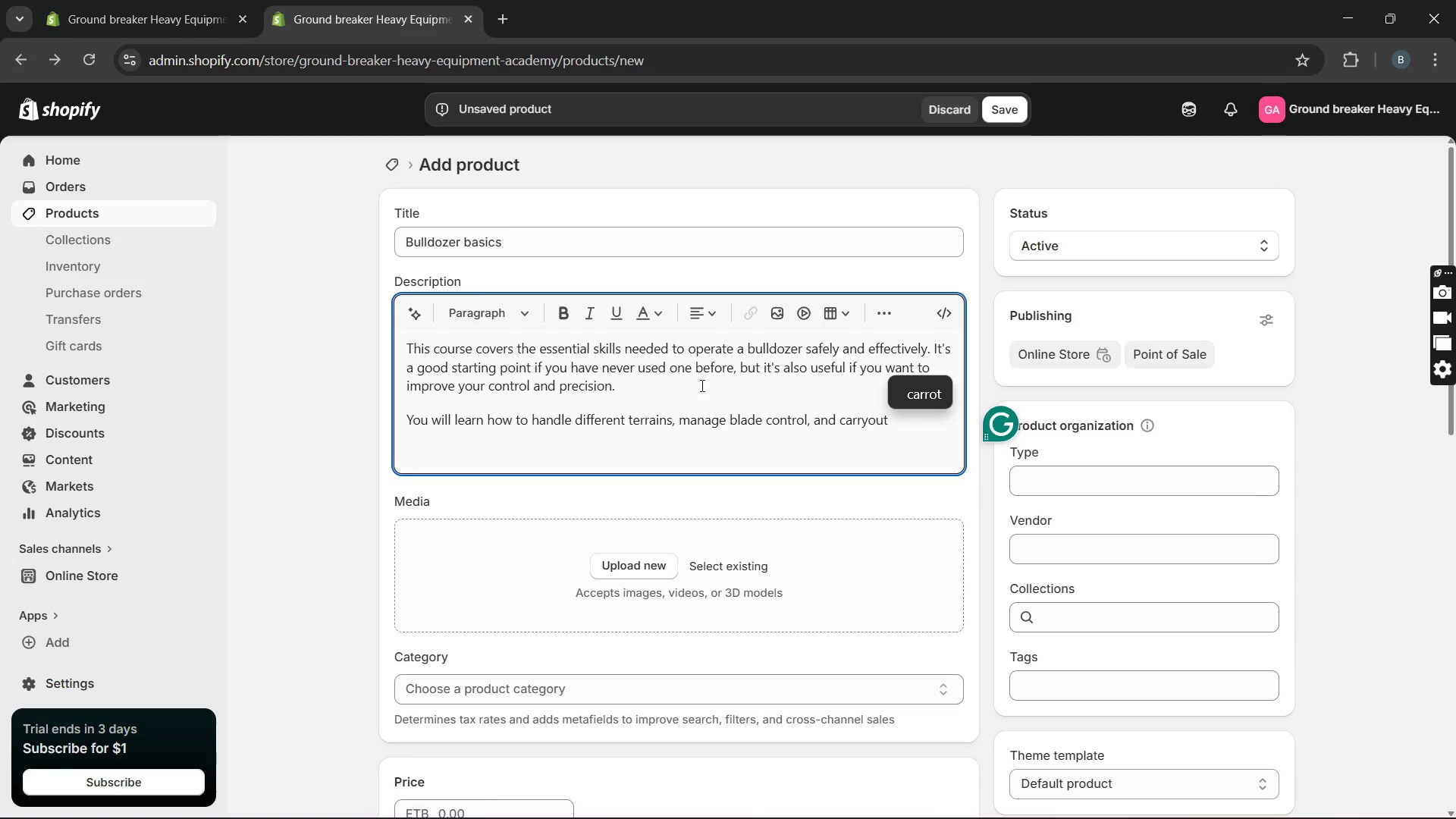 
mouse_move([862, 447])
 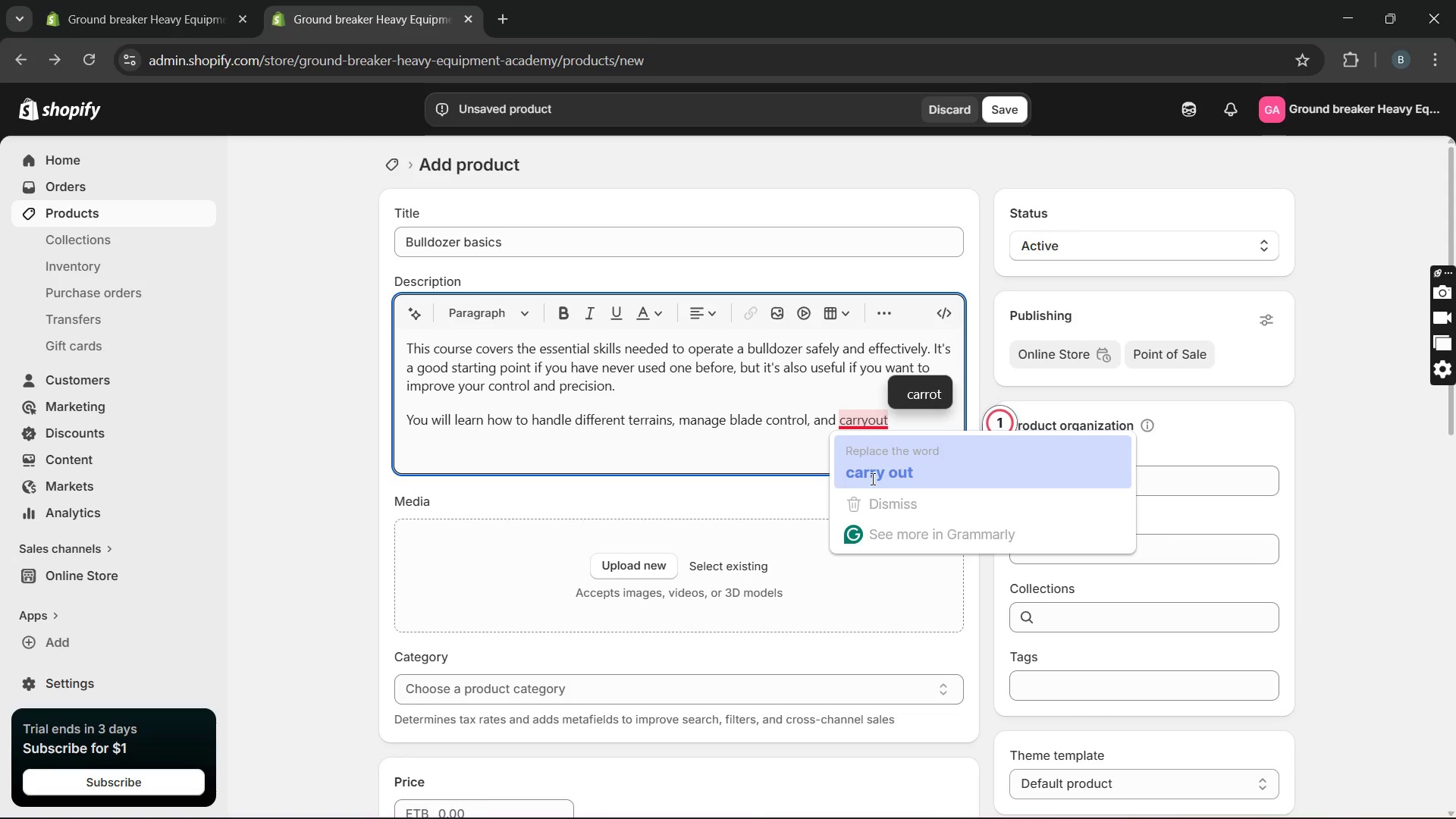 
left_click([871, 479])
 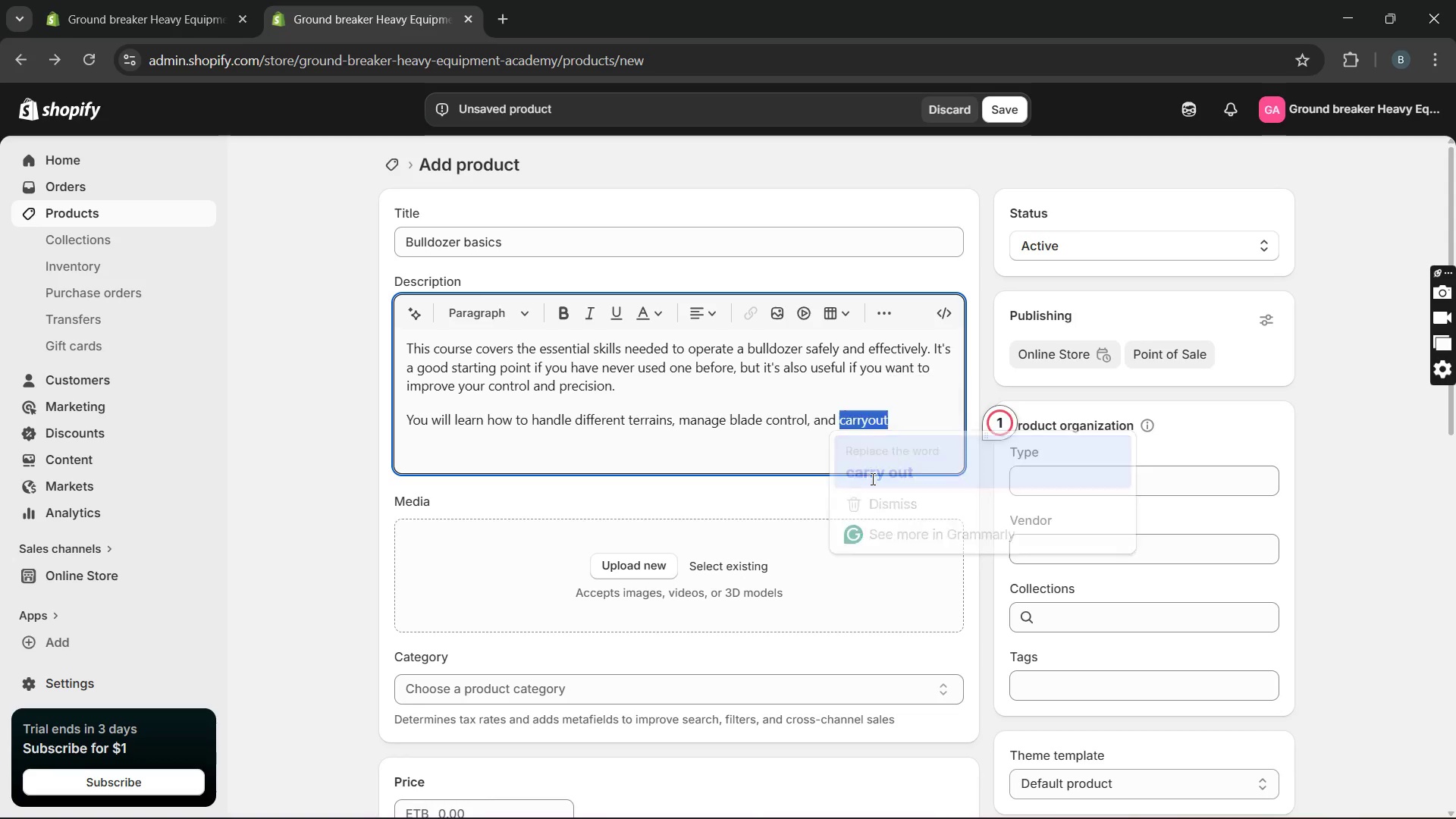 
key(Unknown)
 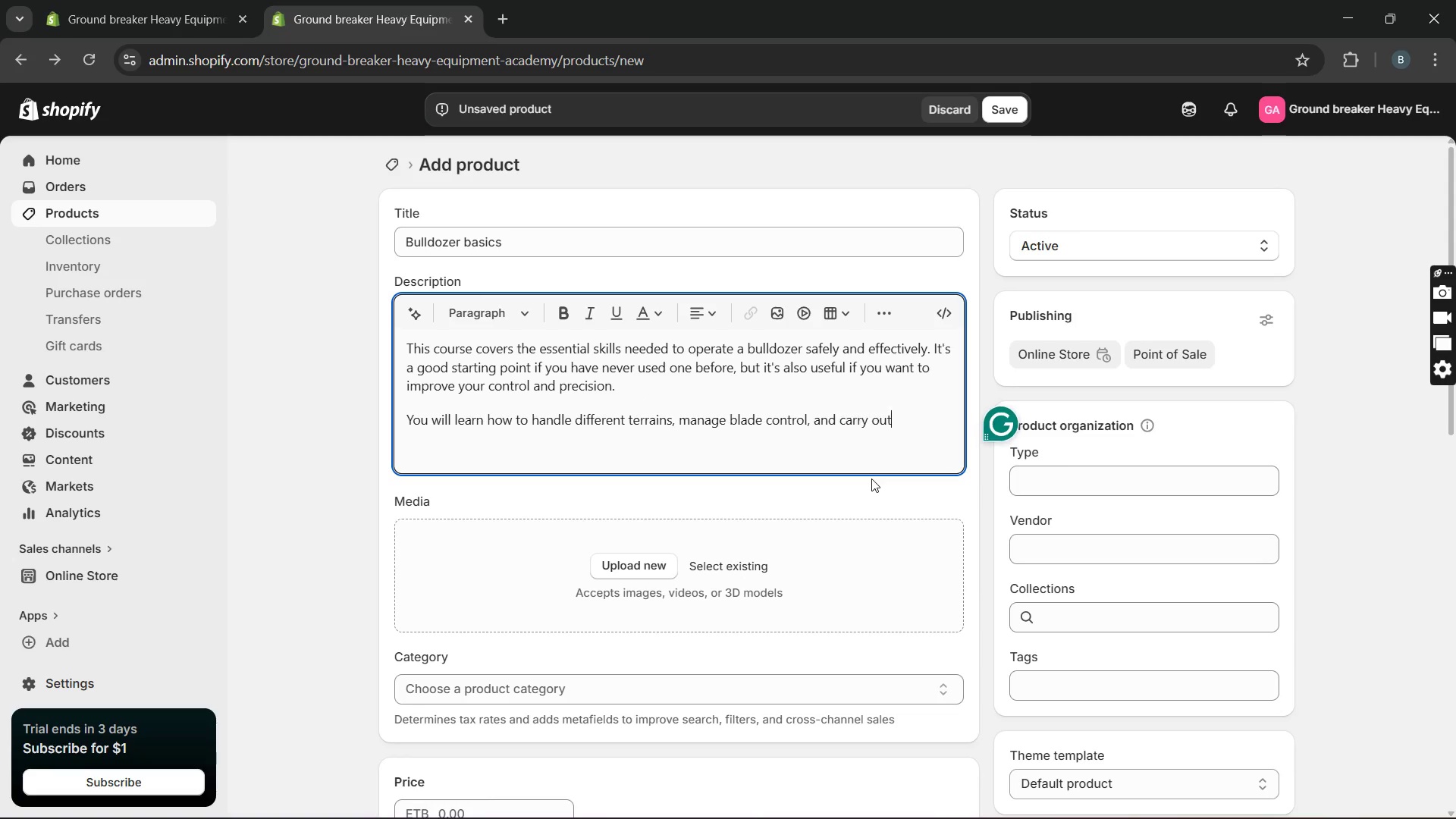 
key(Unknown)
 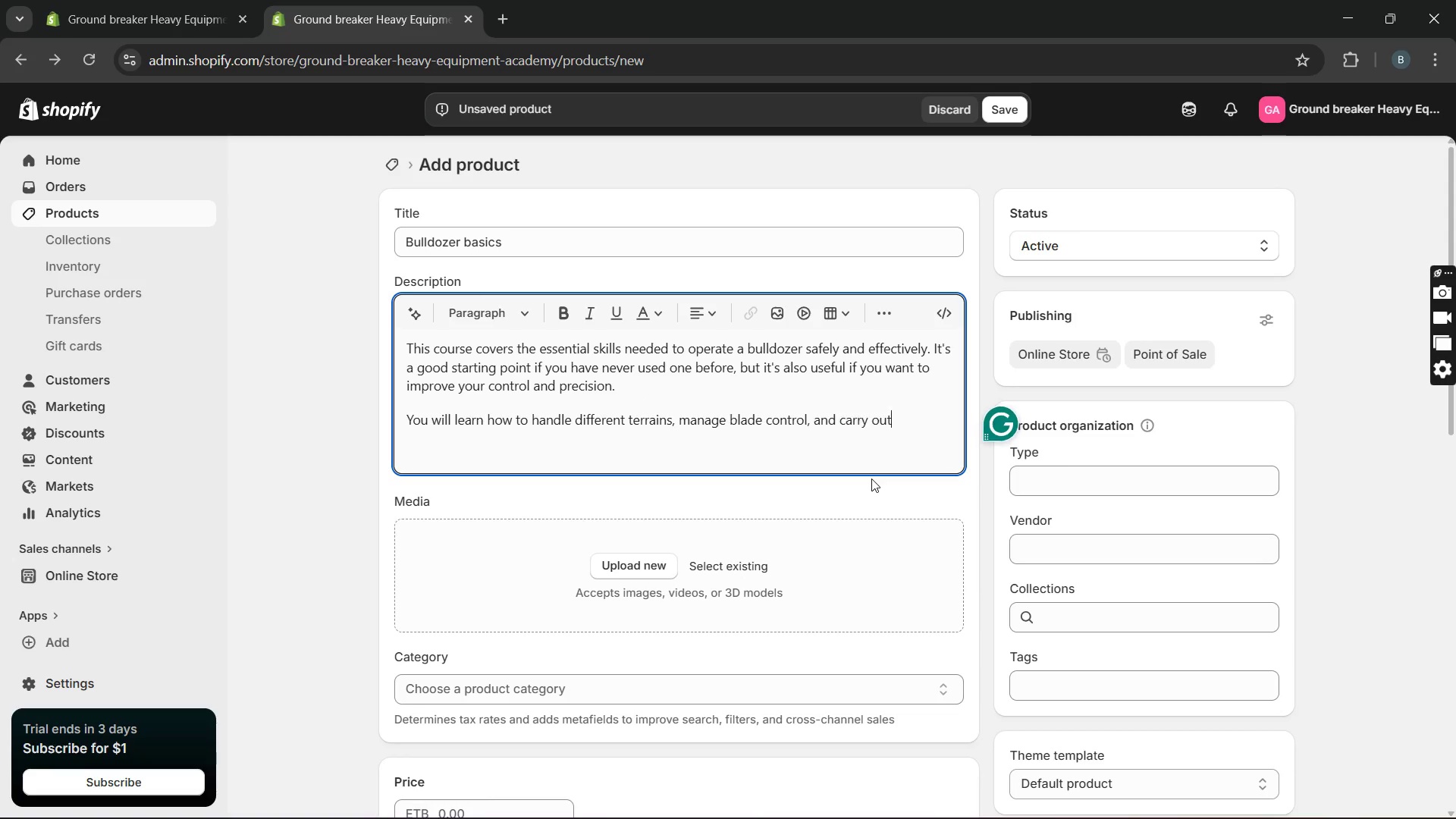 
key(Unknown)
 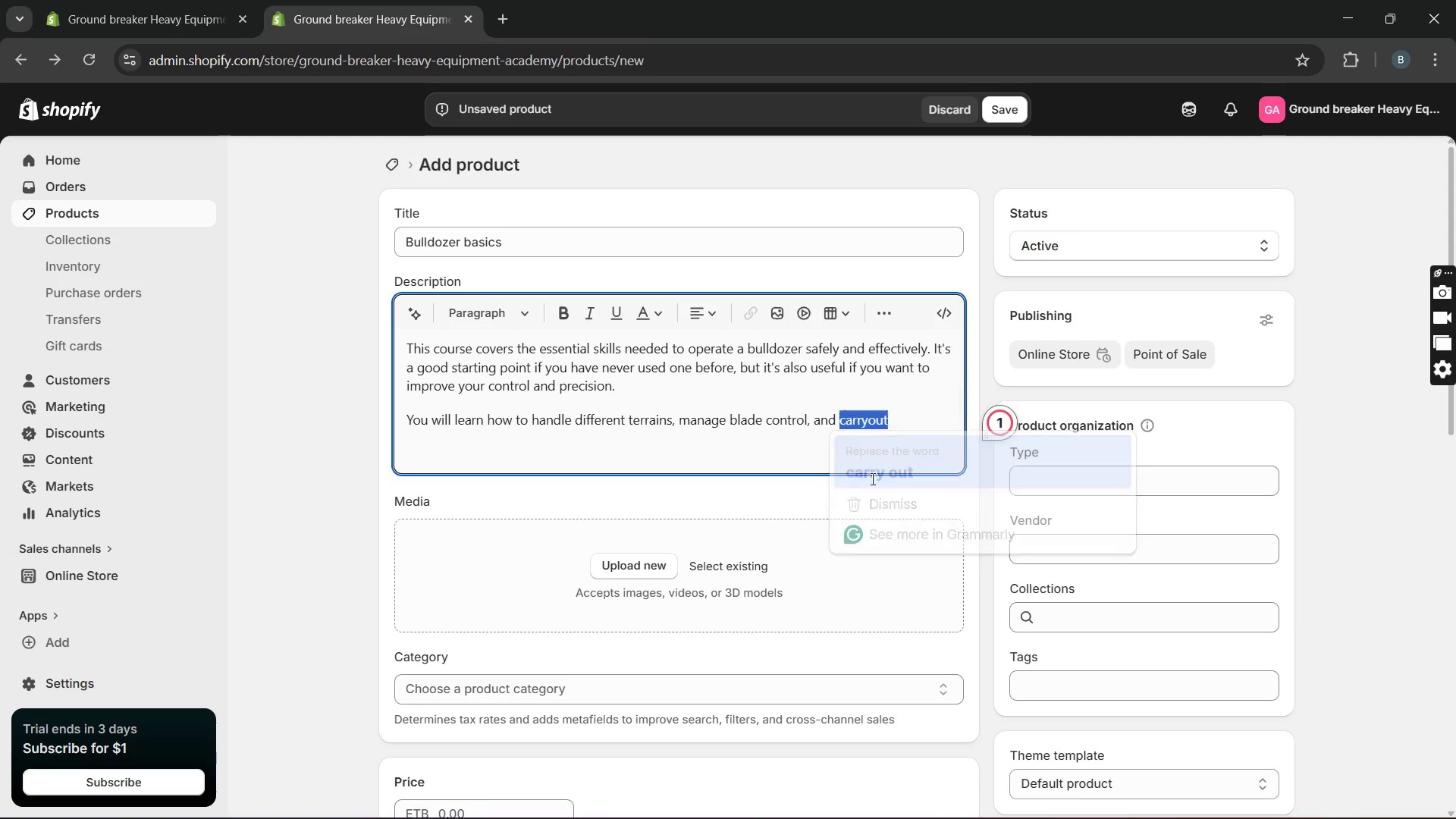 
key(Unknown)
 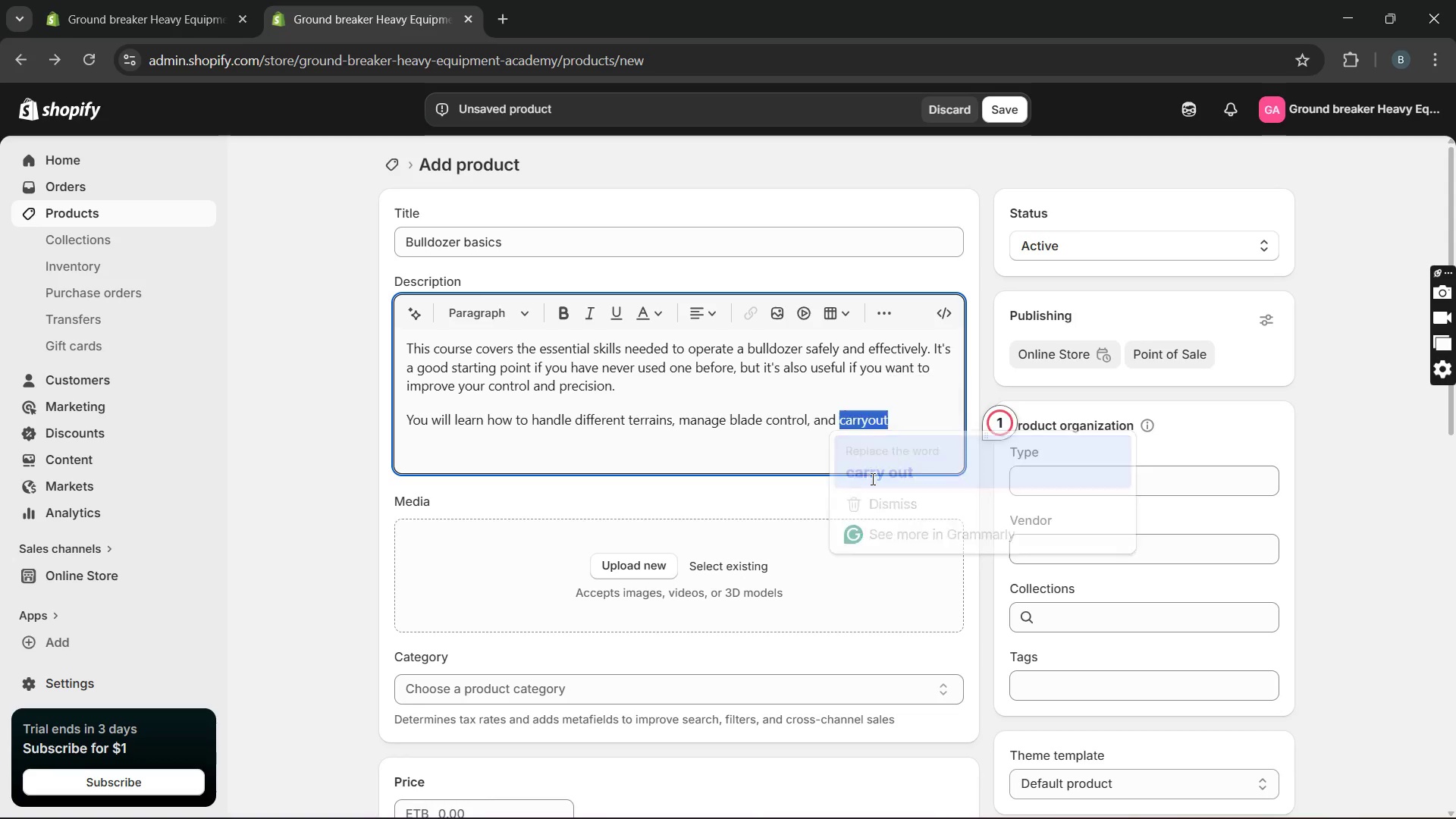 
key(Unknown)
 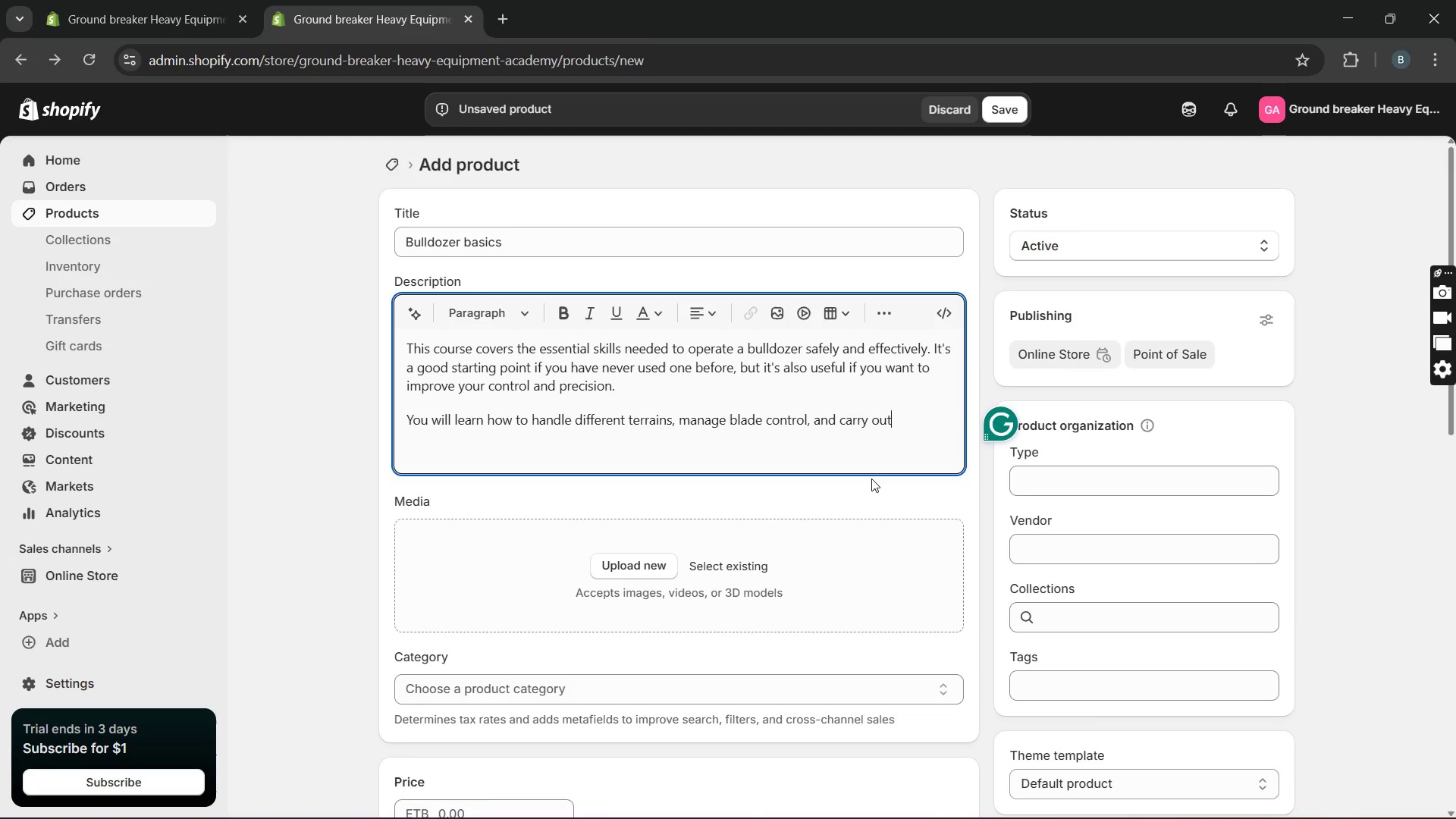 
key(Unknown)
 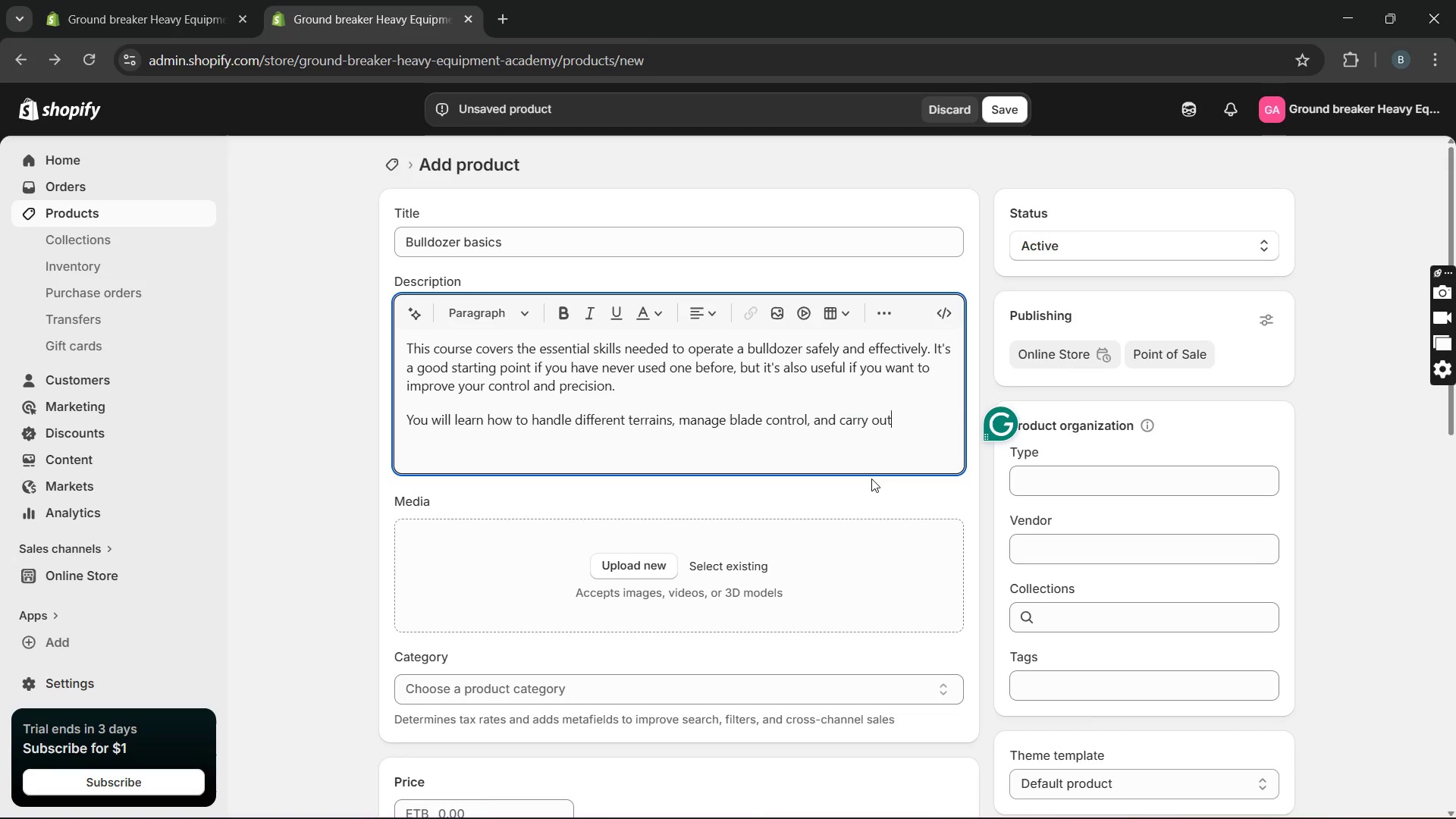 
key(Unknown)
 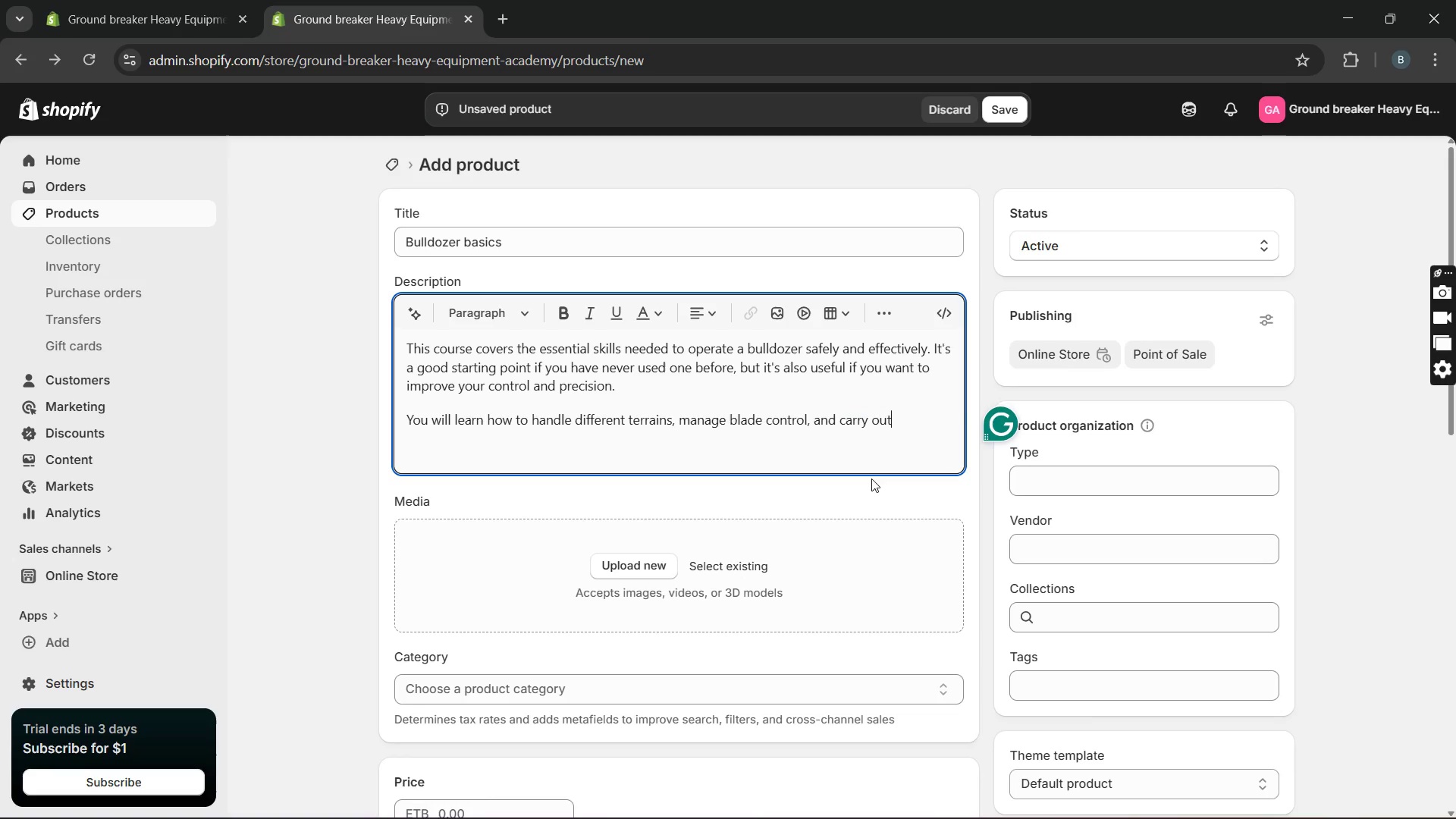 
key(Unknown)
 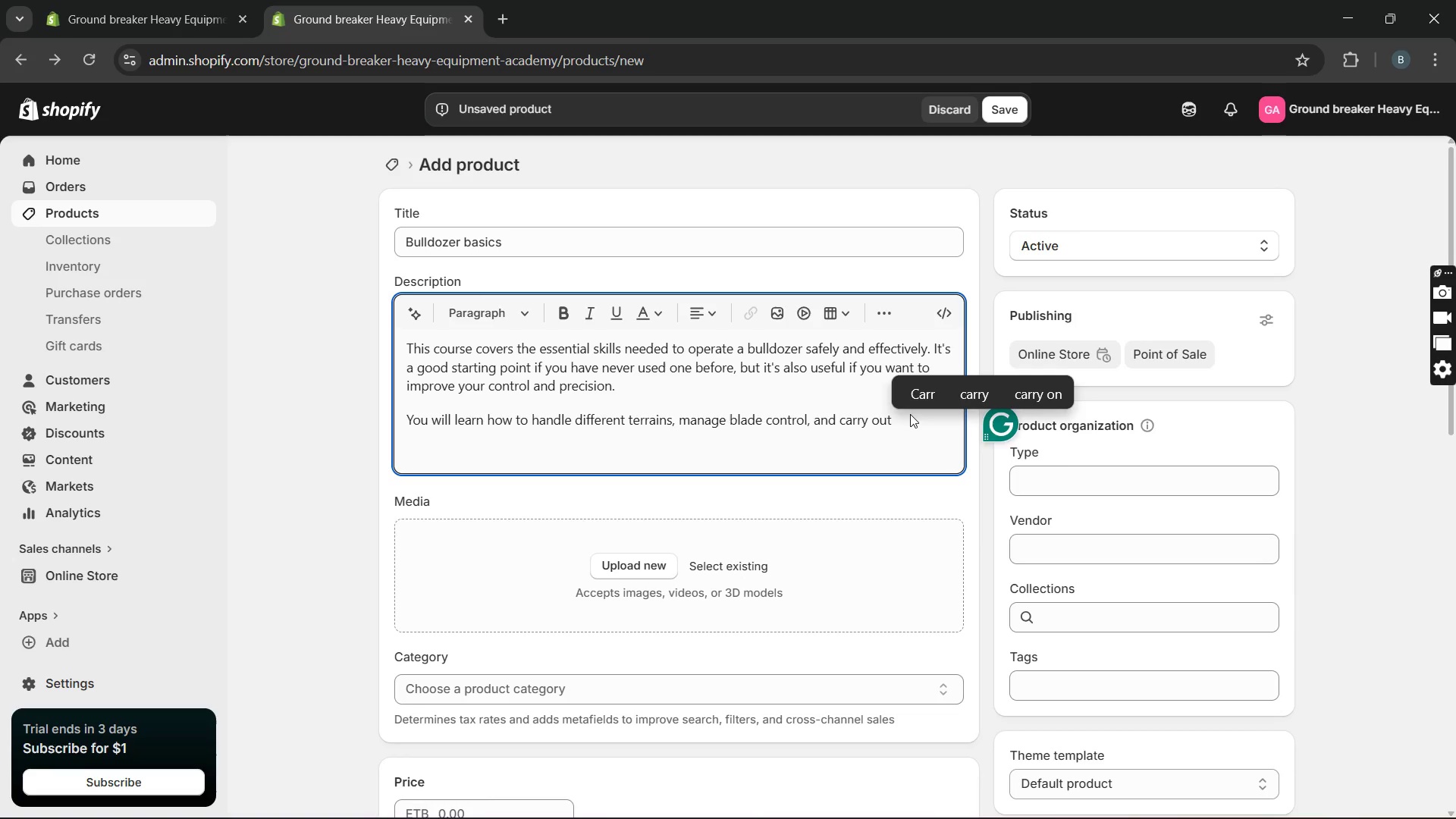 
key(Unknown)
 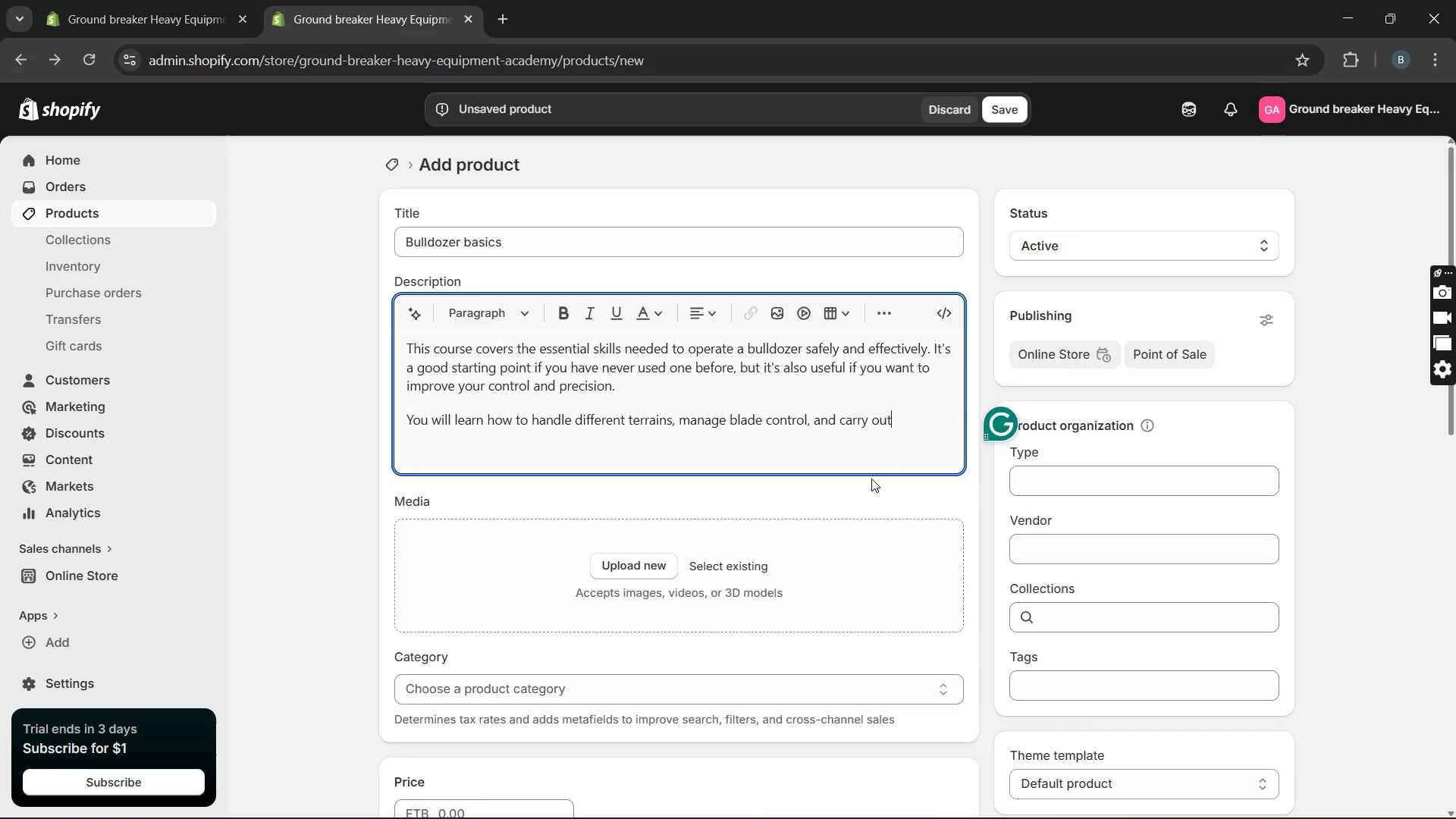 
type( basic levelling tasks. w)
key(Backspace)
type(We also cover safety practices that are actually used on sites )
key(Backspace)
type(, not just t)
 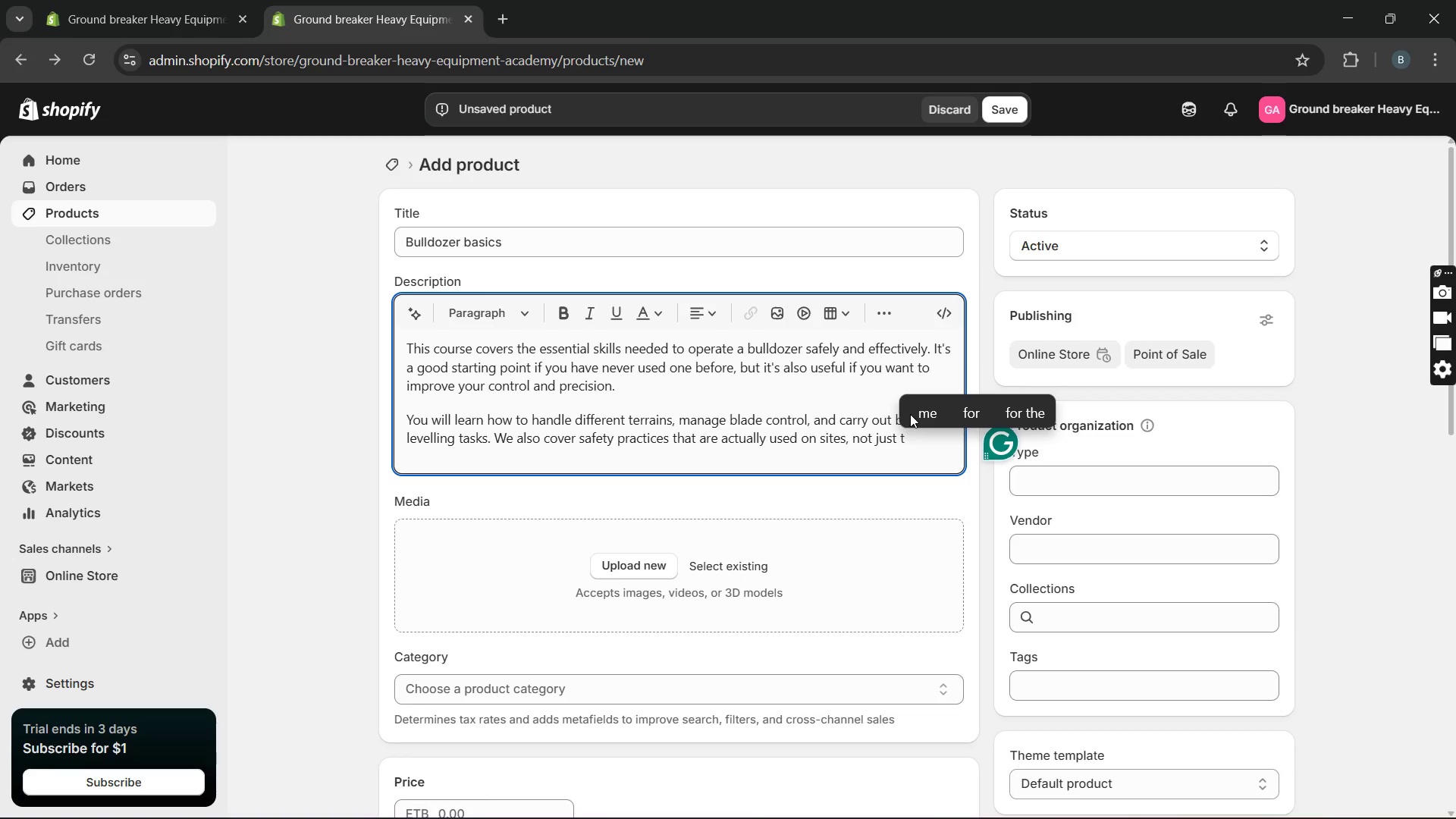 
key(U)
 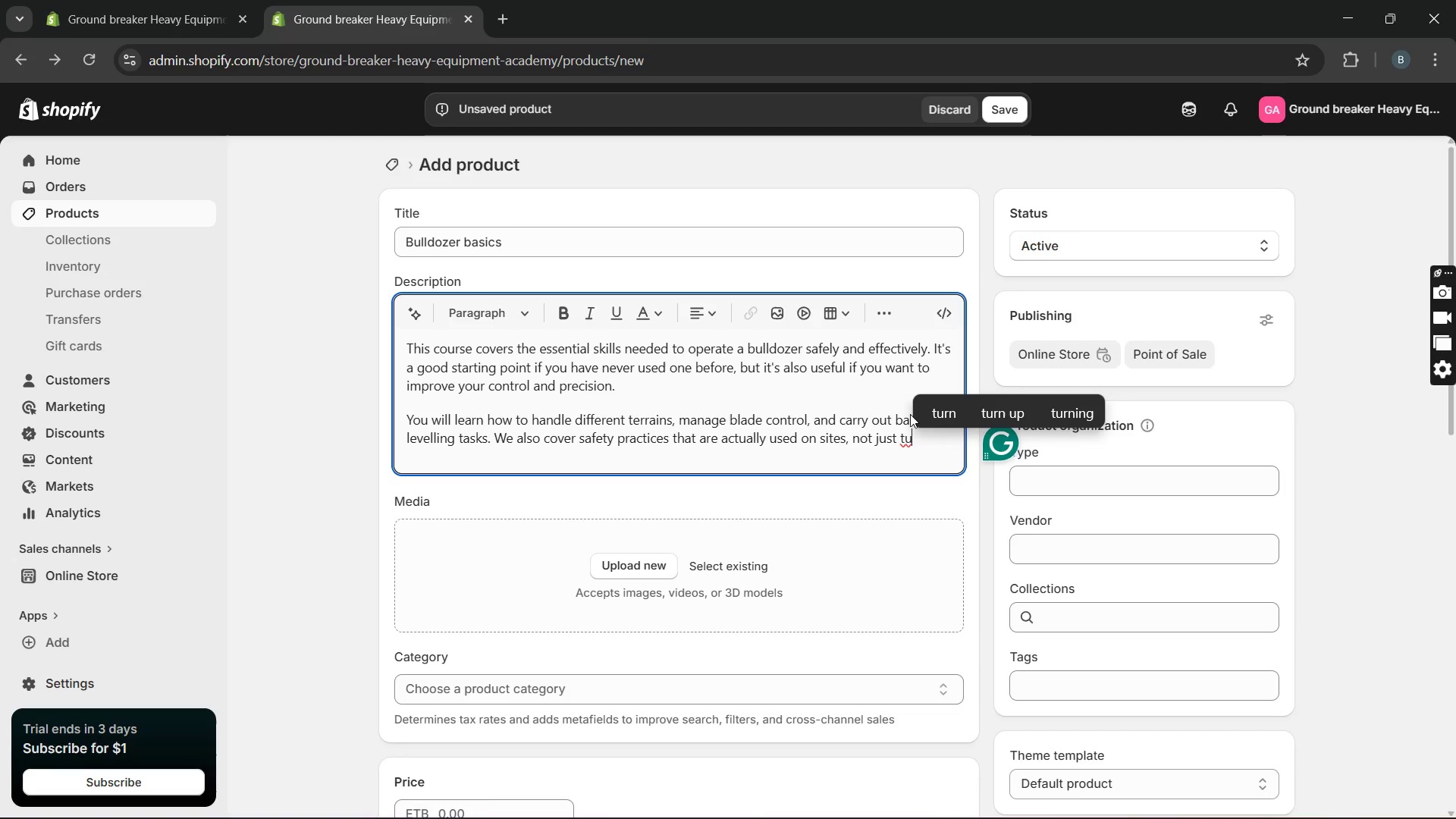 
key(Backspace)
type(heory.)
 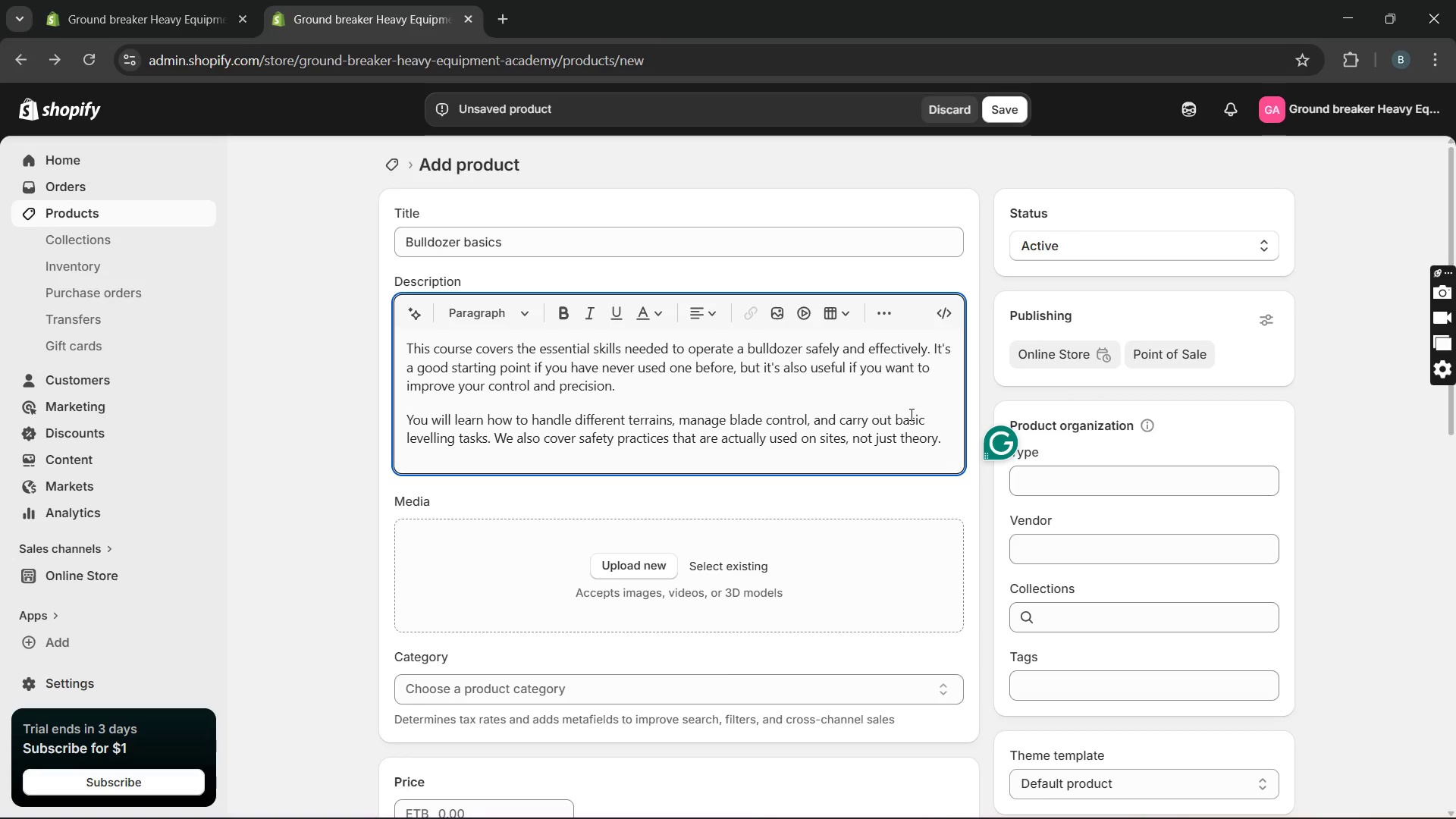 
key(Enter)
 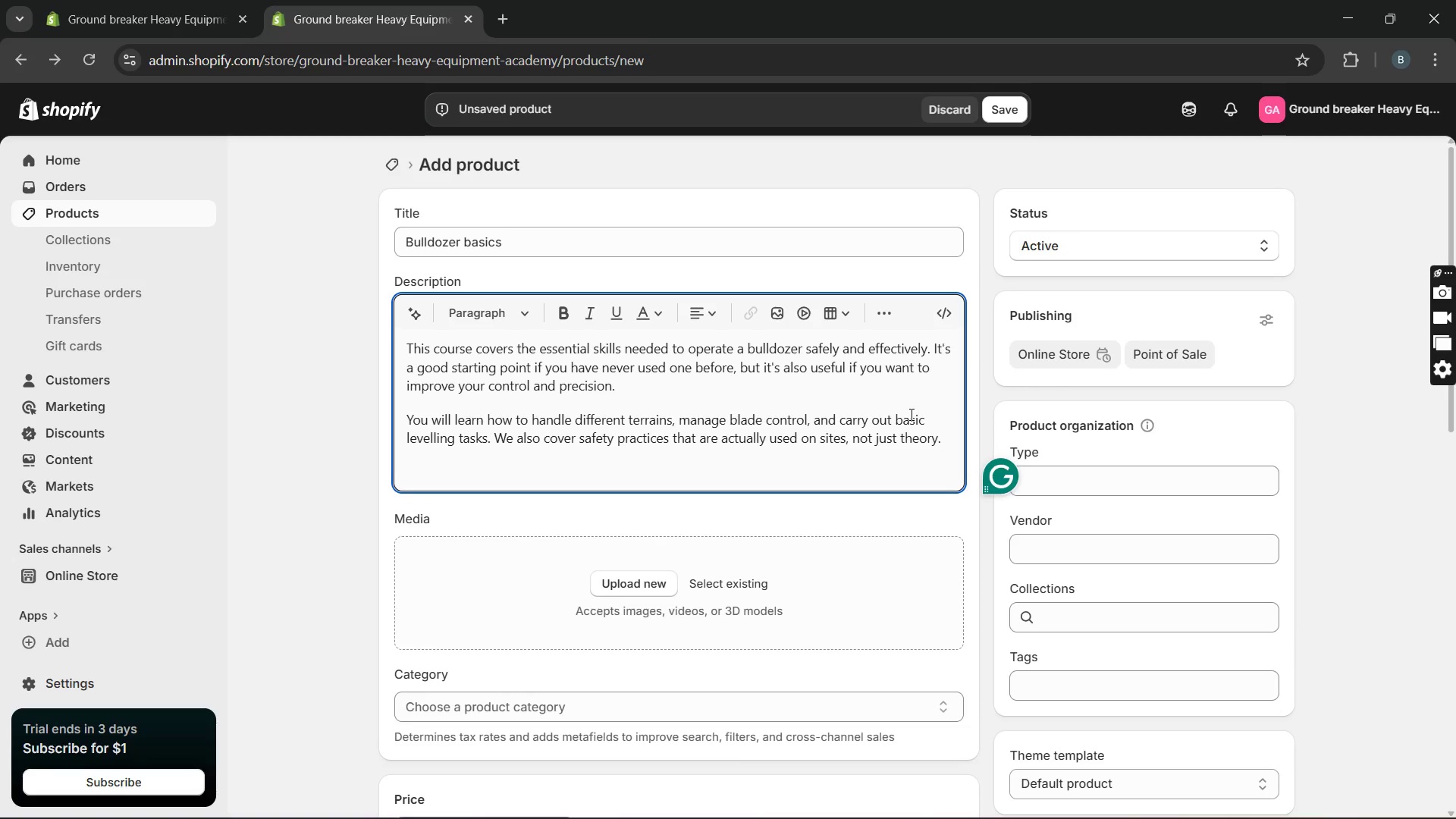 
type(It's a straight forward pr)
key(Backspace)
key(Backspace)
key(Backspace)
type(, practical )
 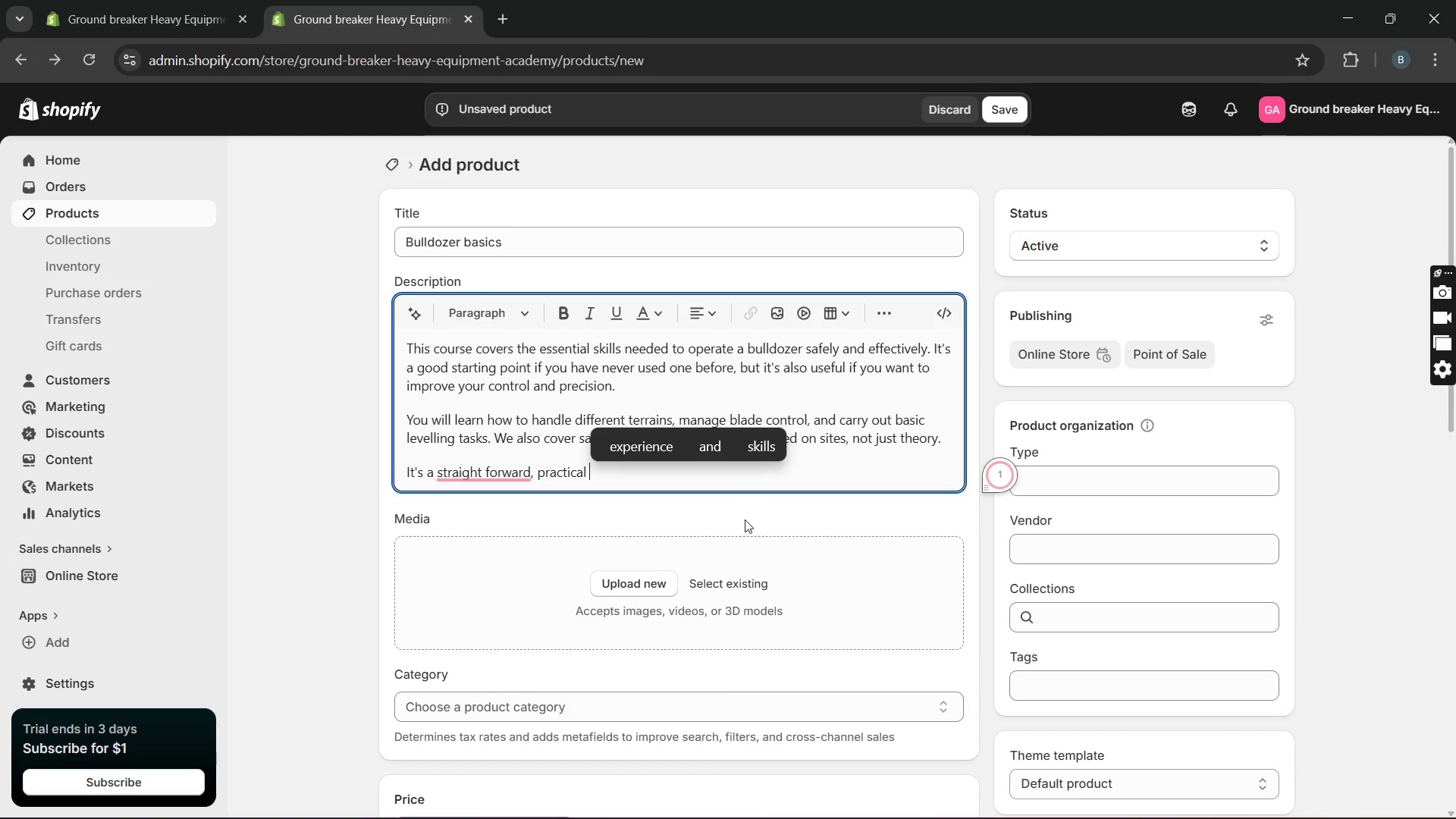 
mouse_move([493, 495])
 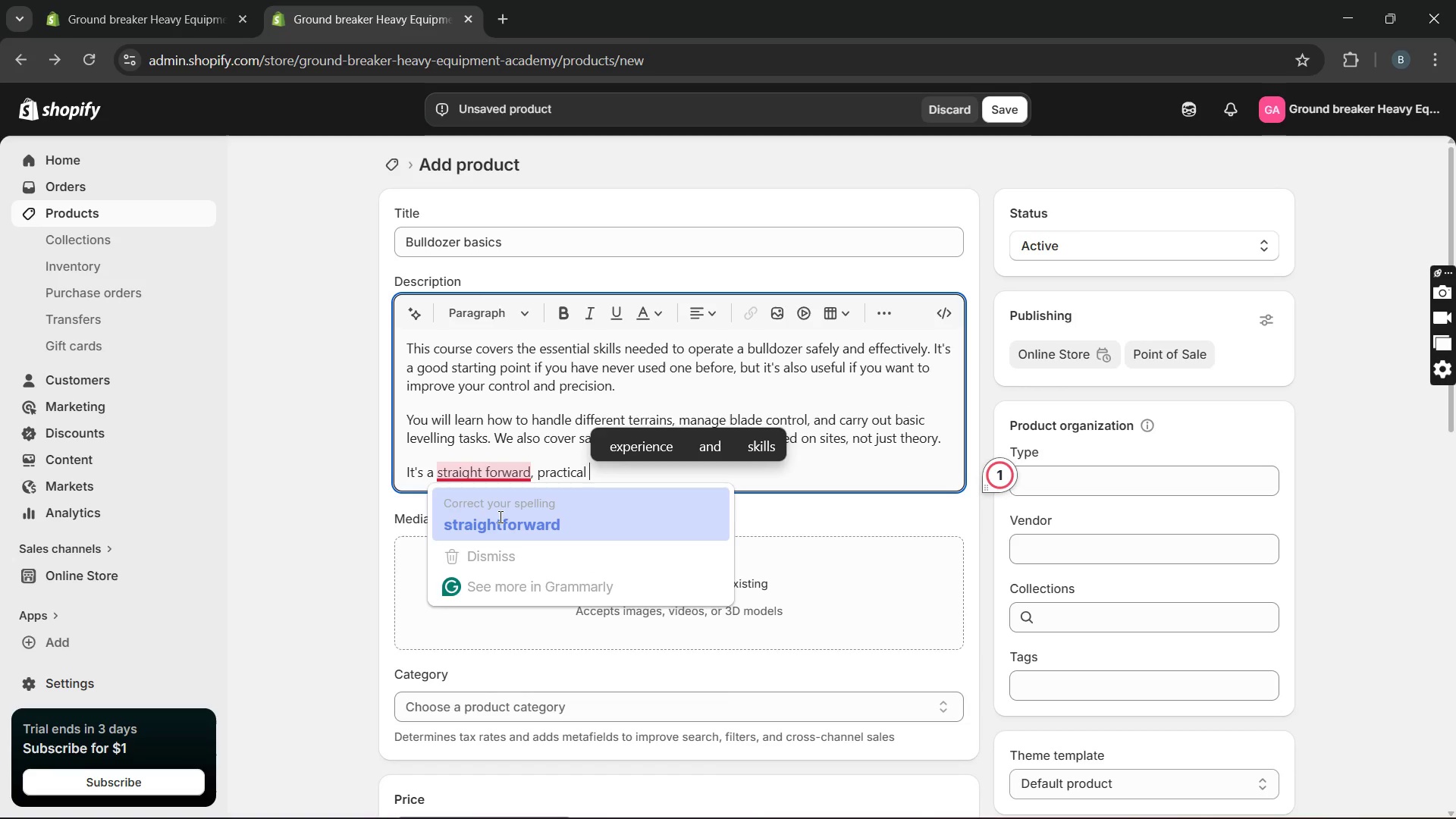 
left_click([499, 516])
 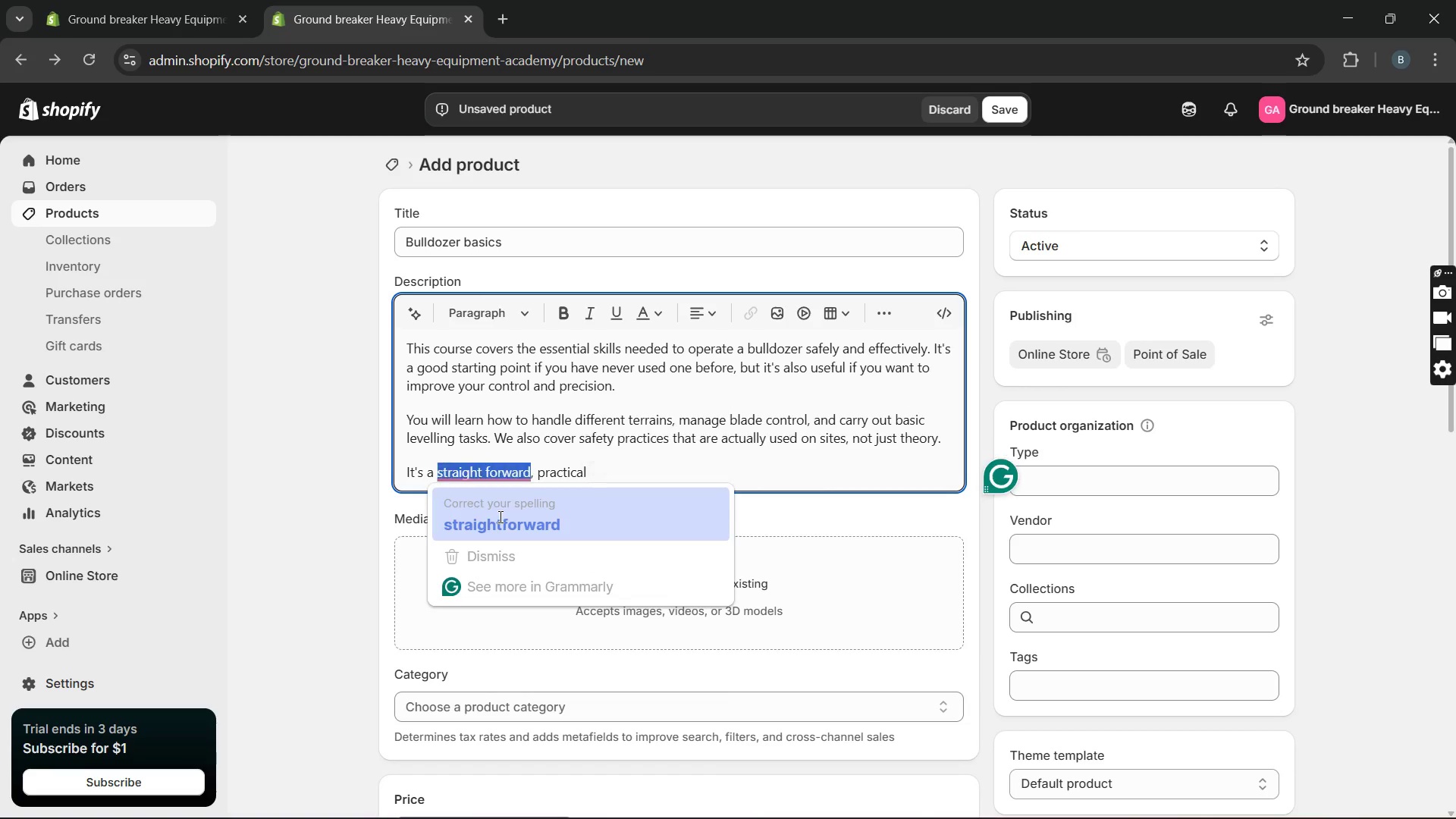 
key(Unknown)
 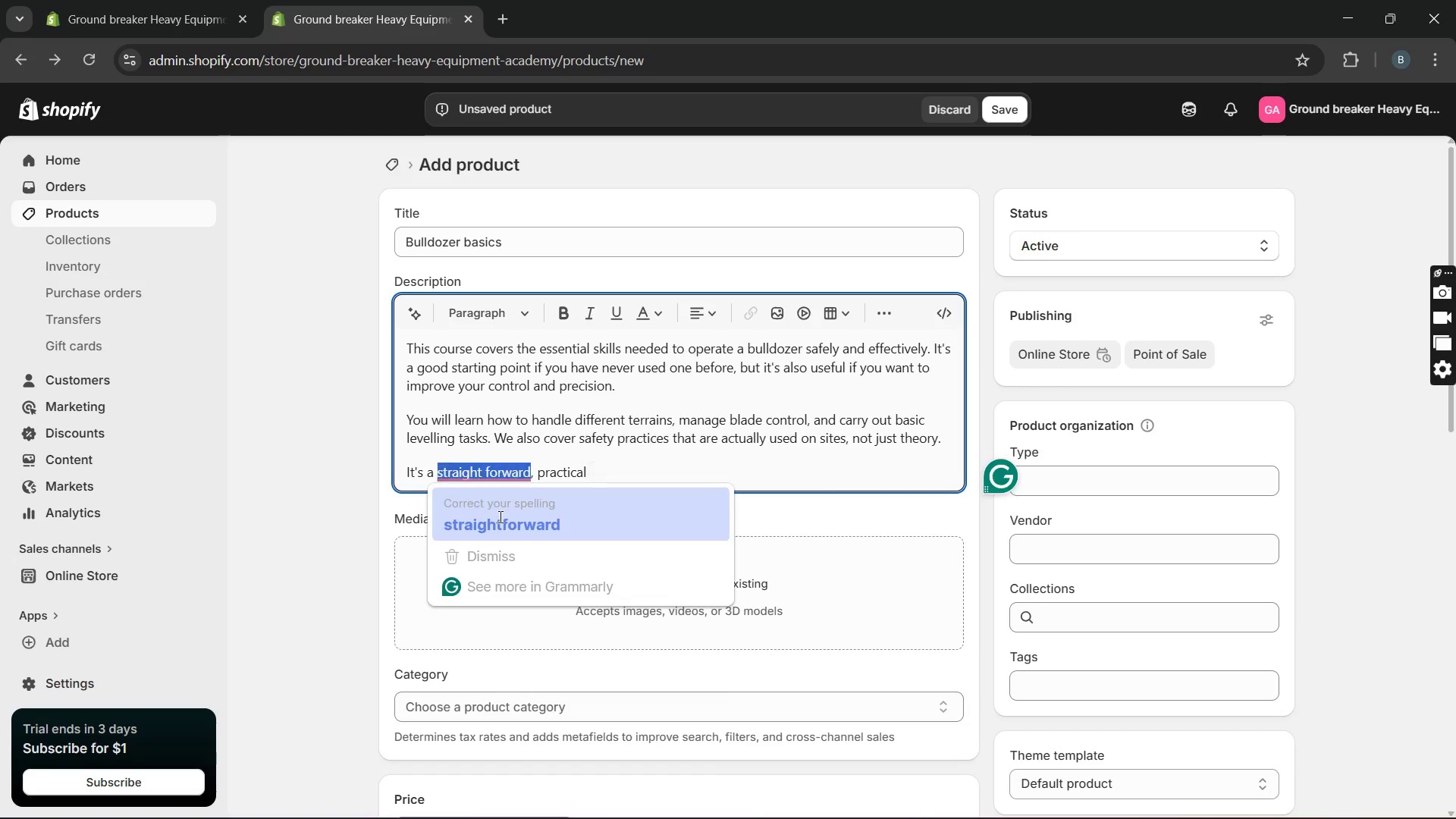 
key(Unknown)
 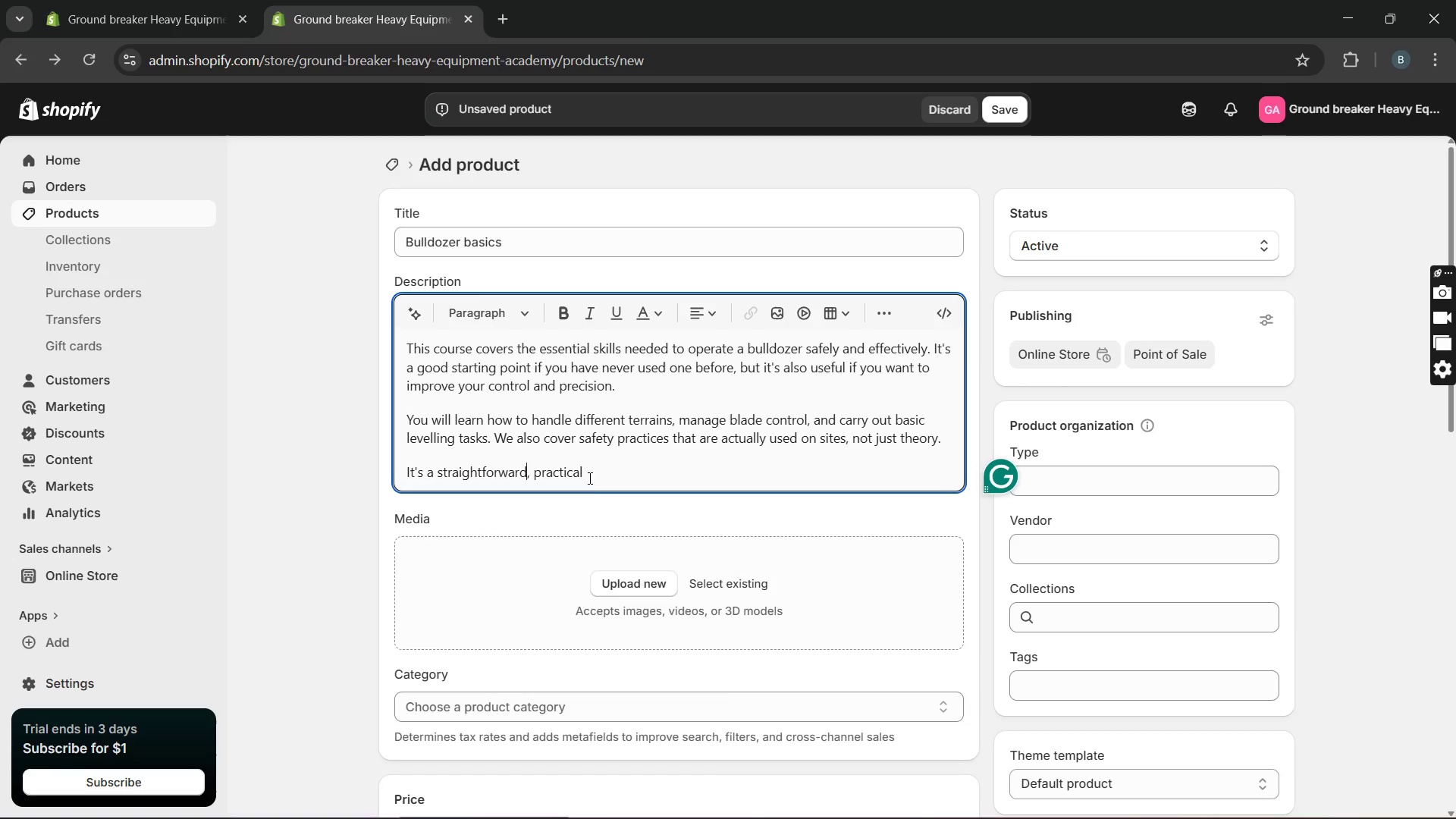 
key(Unknown)
 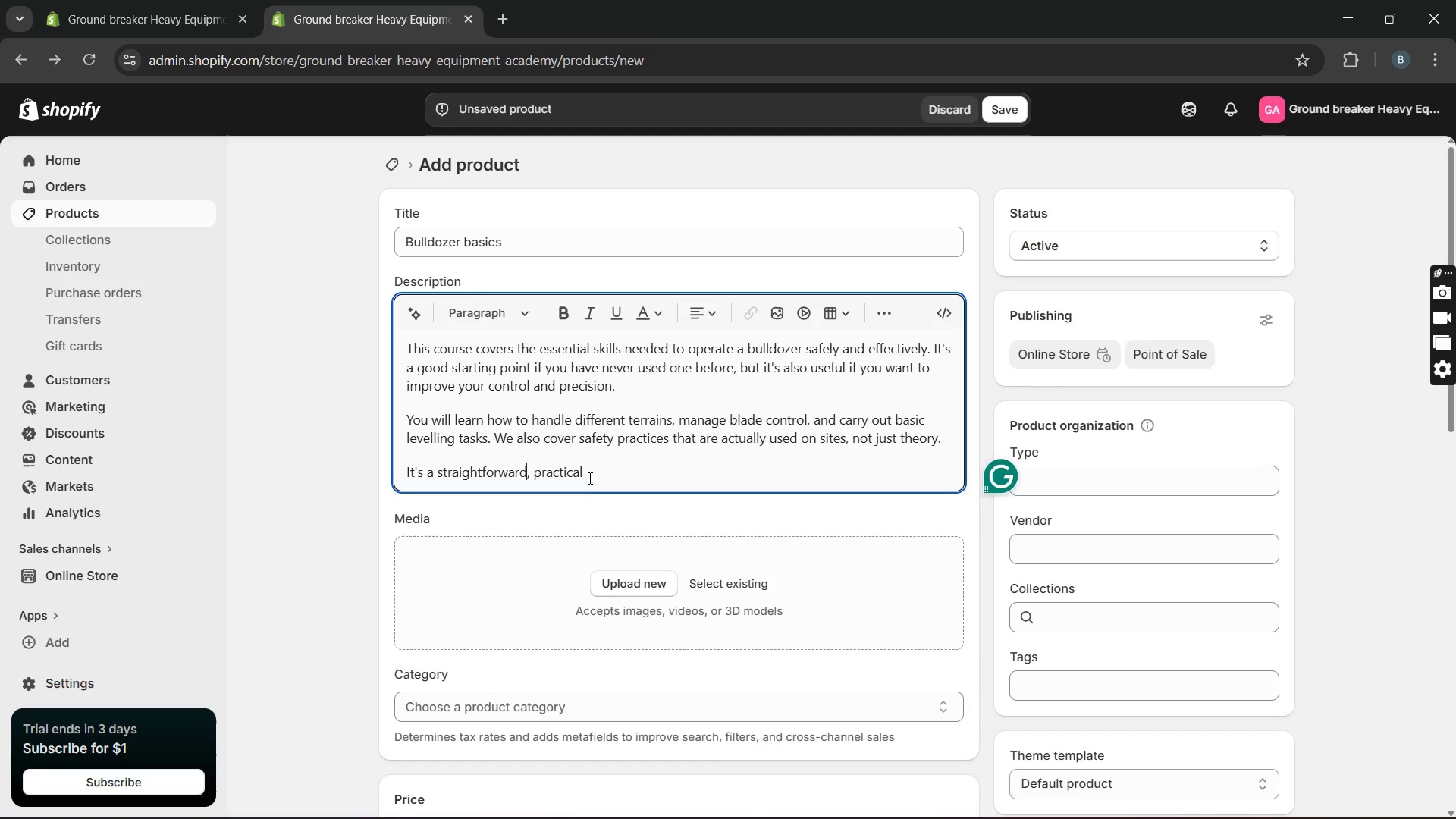 
key(Unknown)
 